 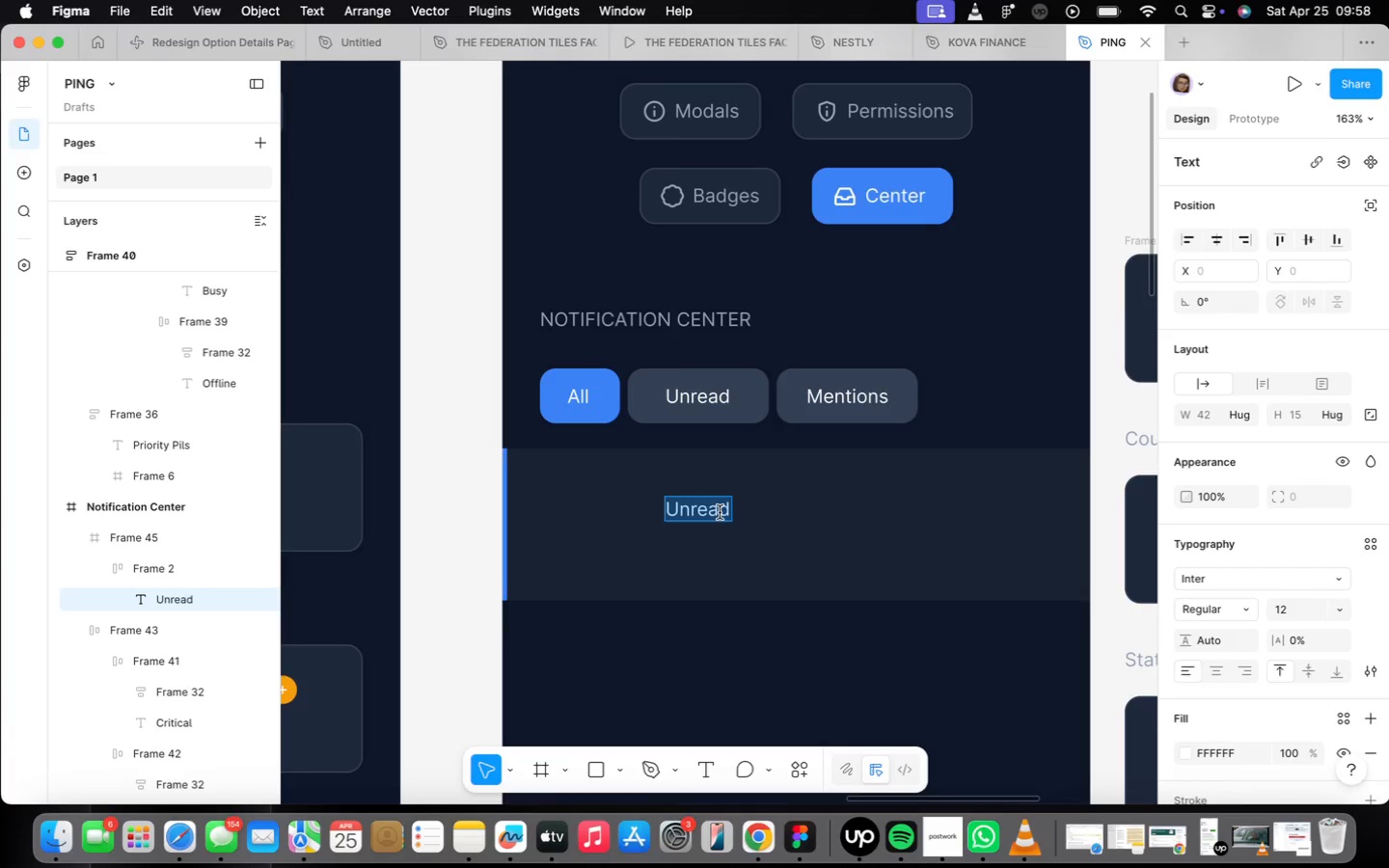 
type(Sarah Chen mentioned)
 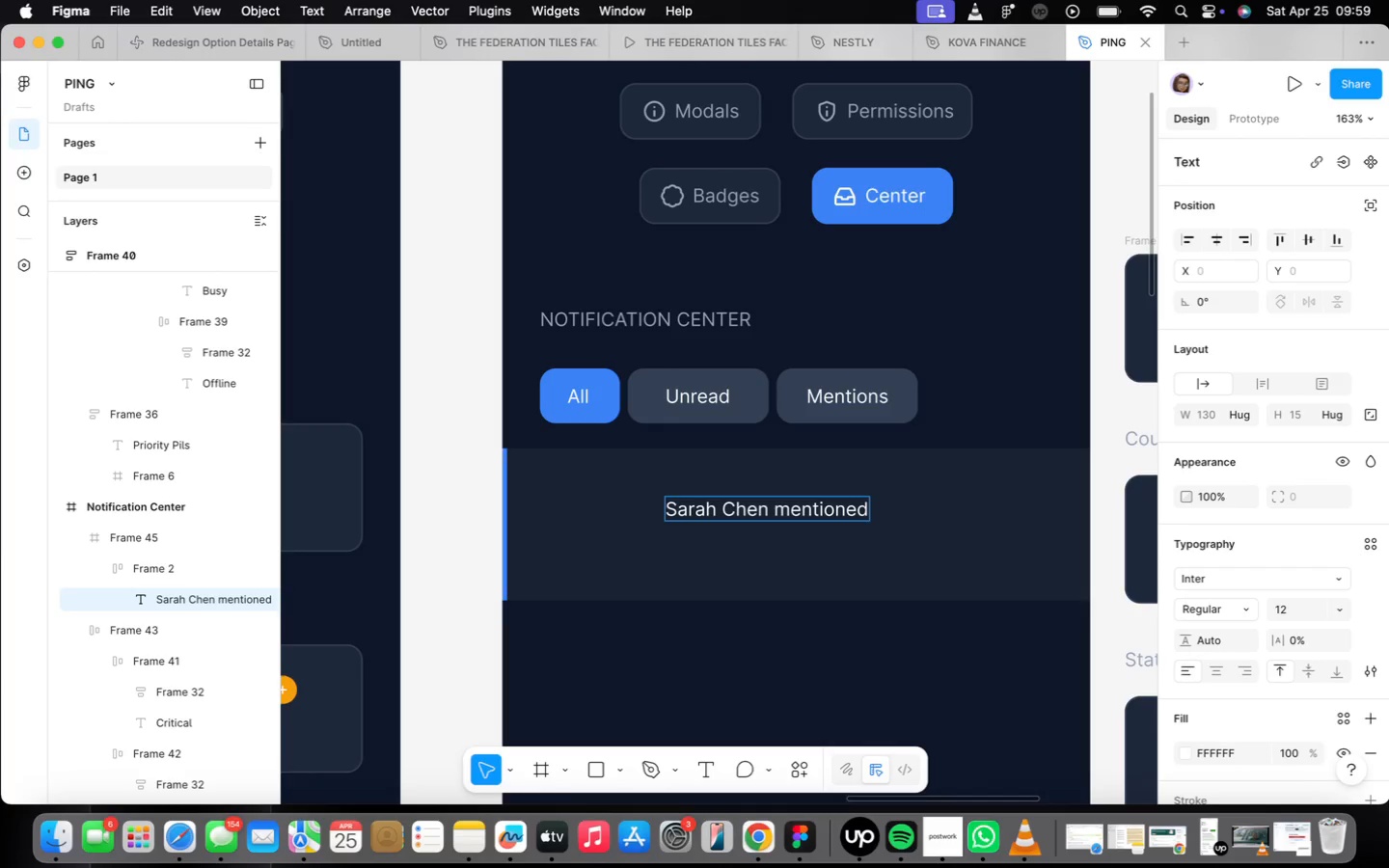 
wait(15.65)
 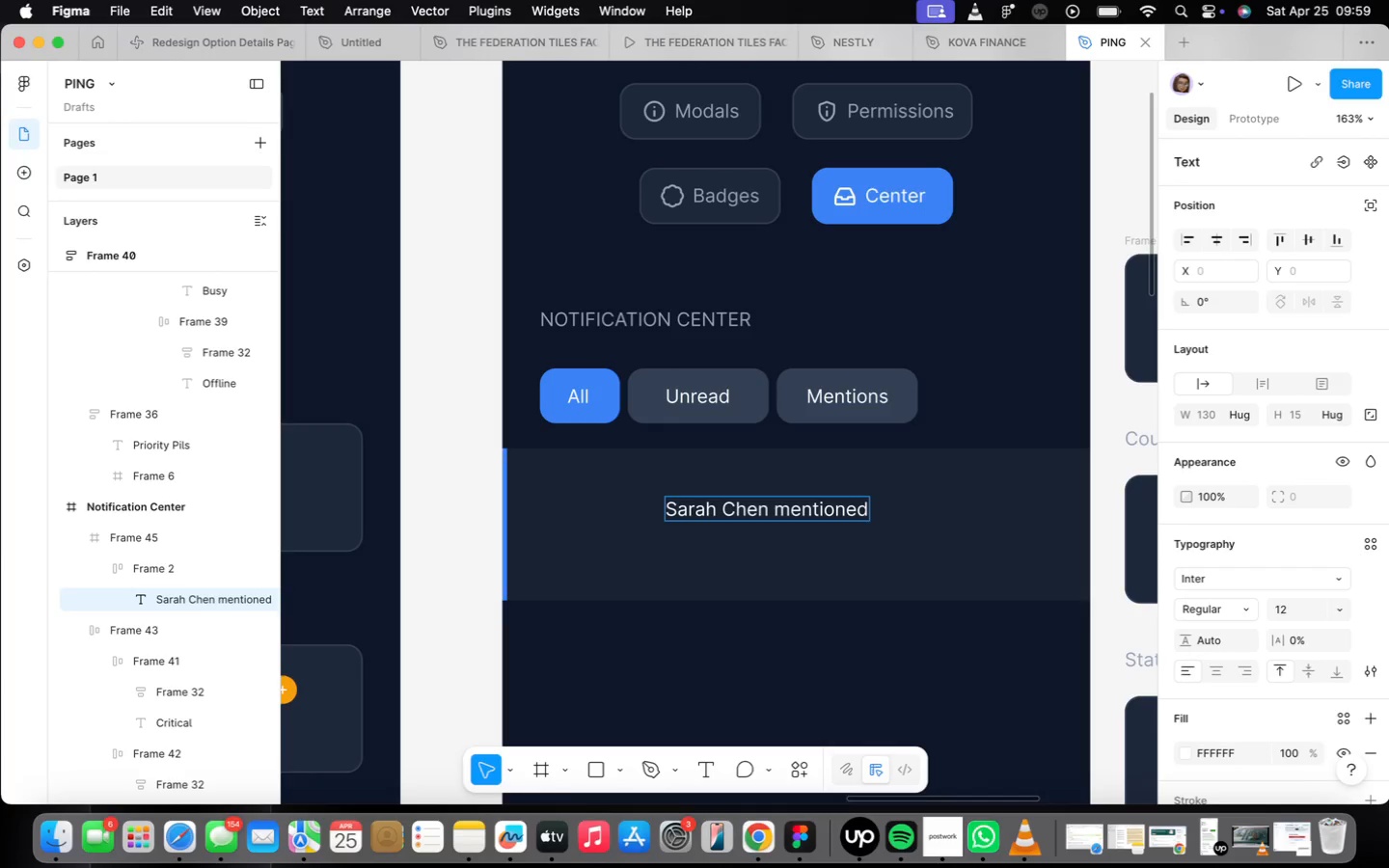 
type( you in Q2 st)
 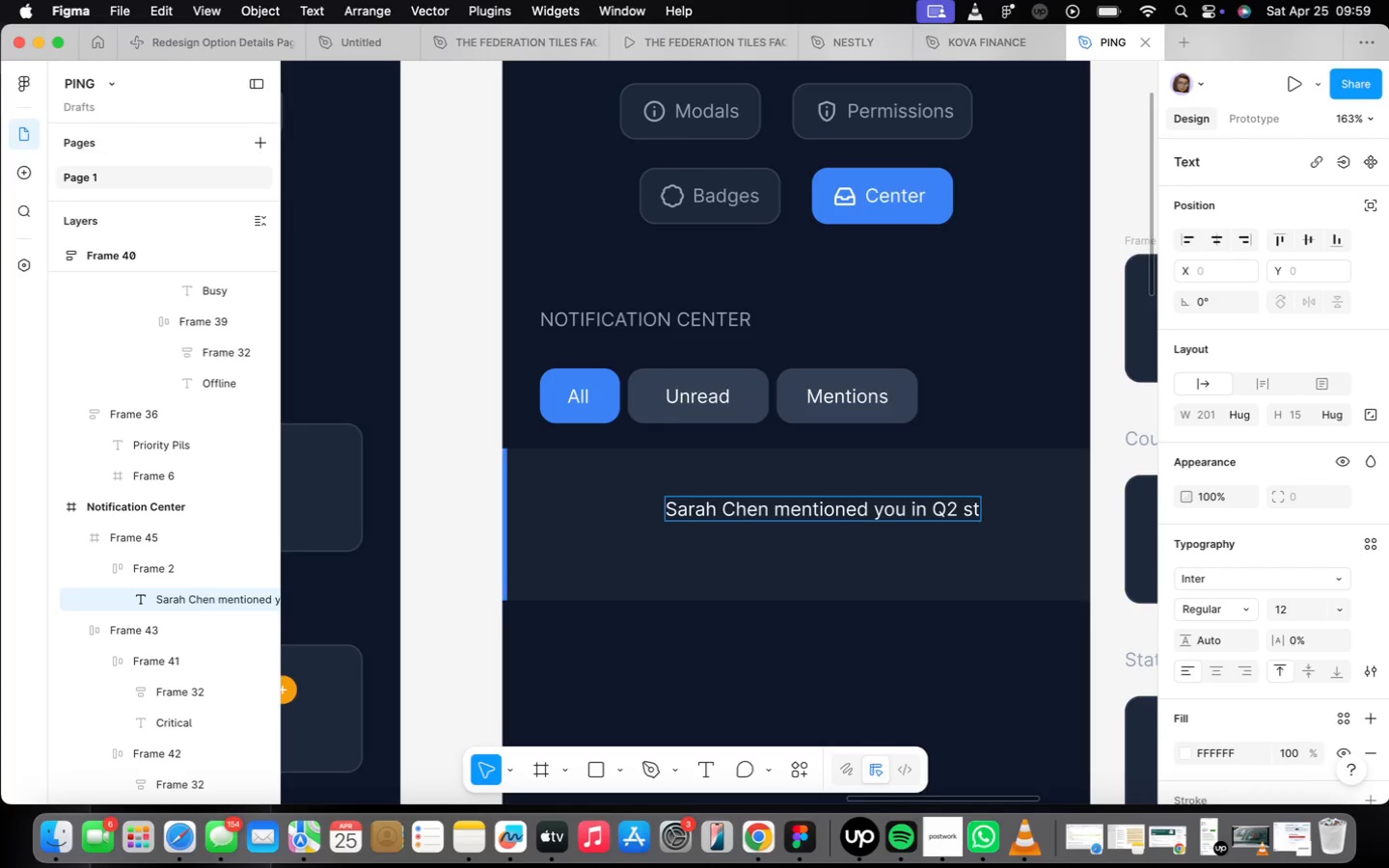 
wait(36.11)
 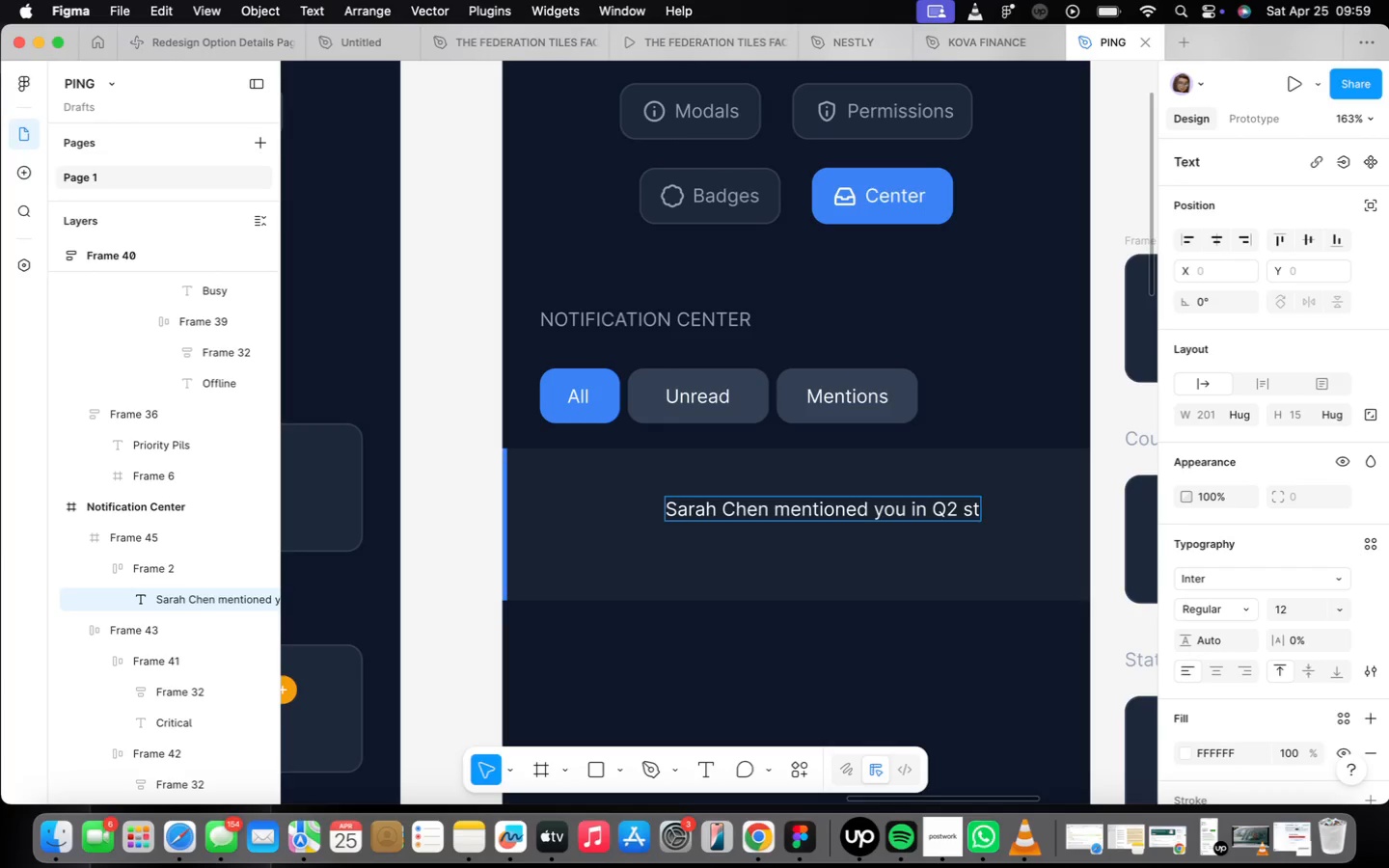 
type(rategy Pl)
 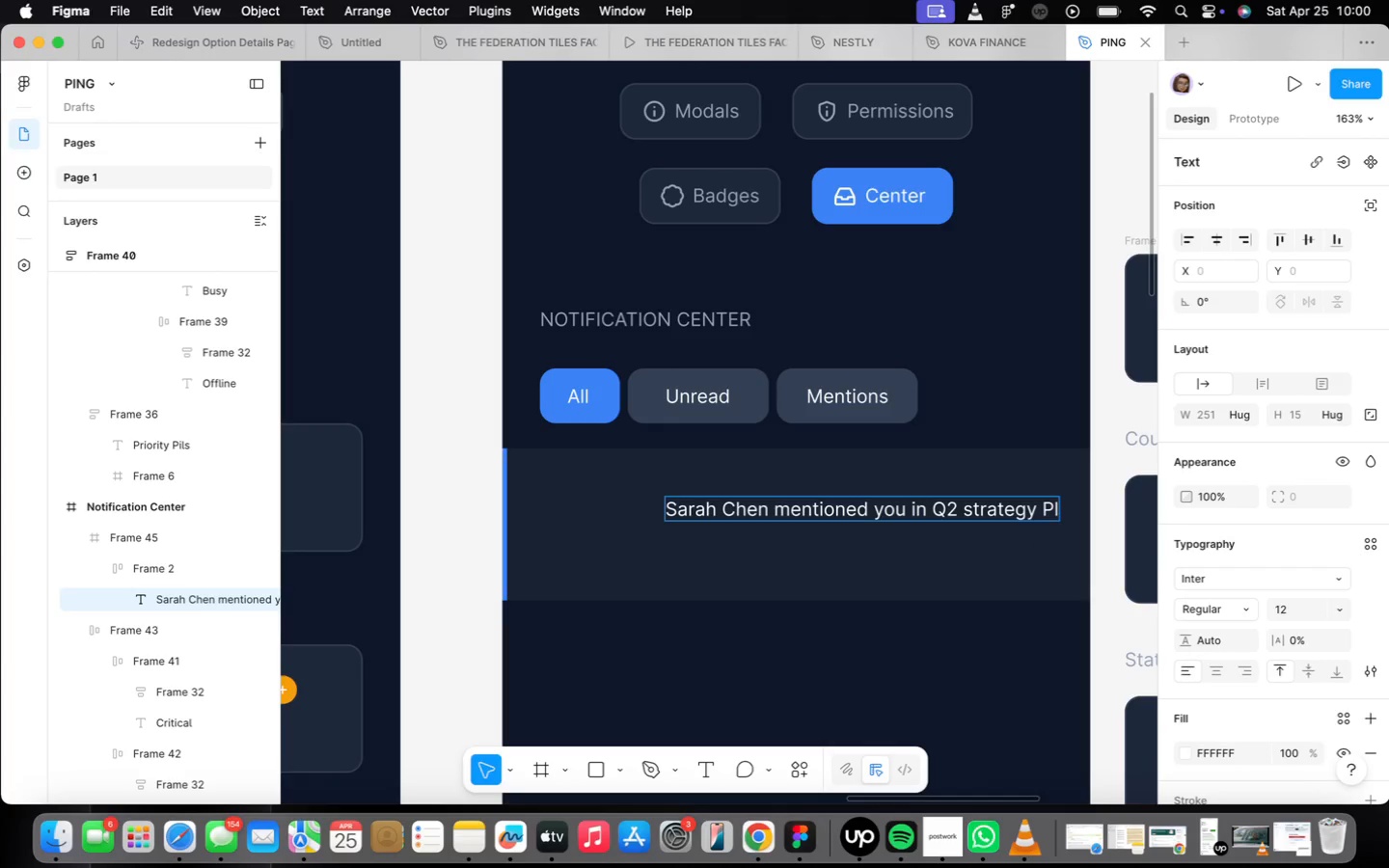 
hold_key(key=ArrowLeft, duration=0.76)
 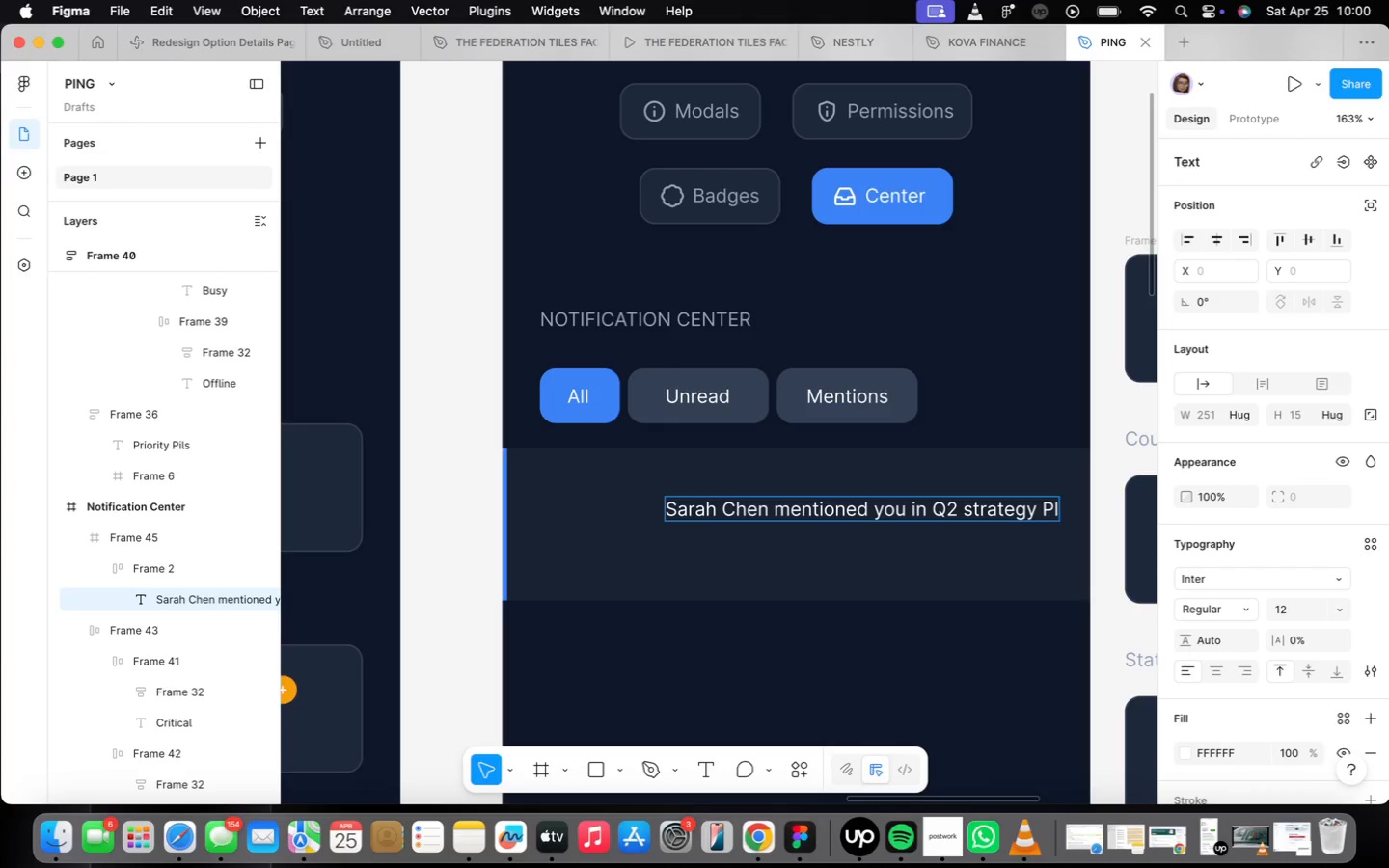 
key(ArrowLeft)
 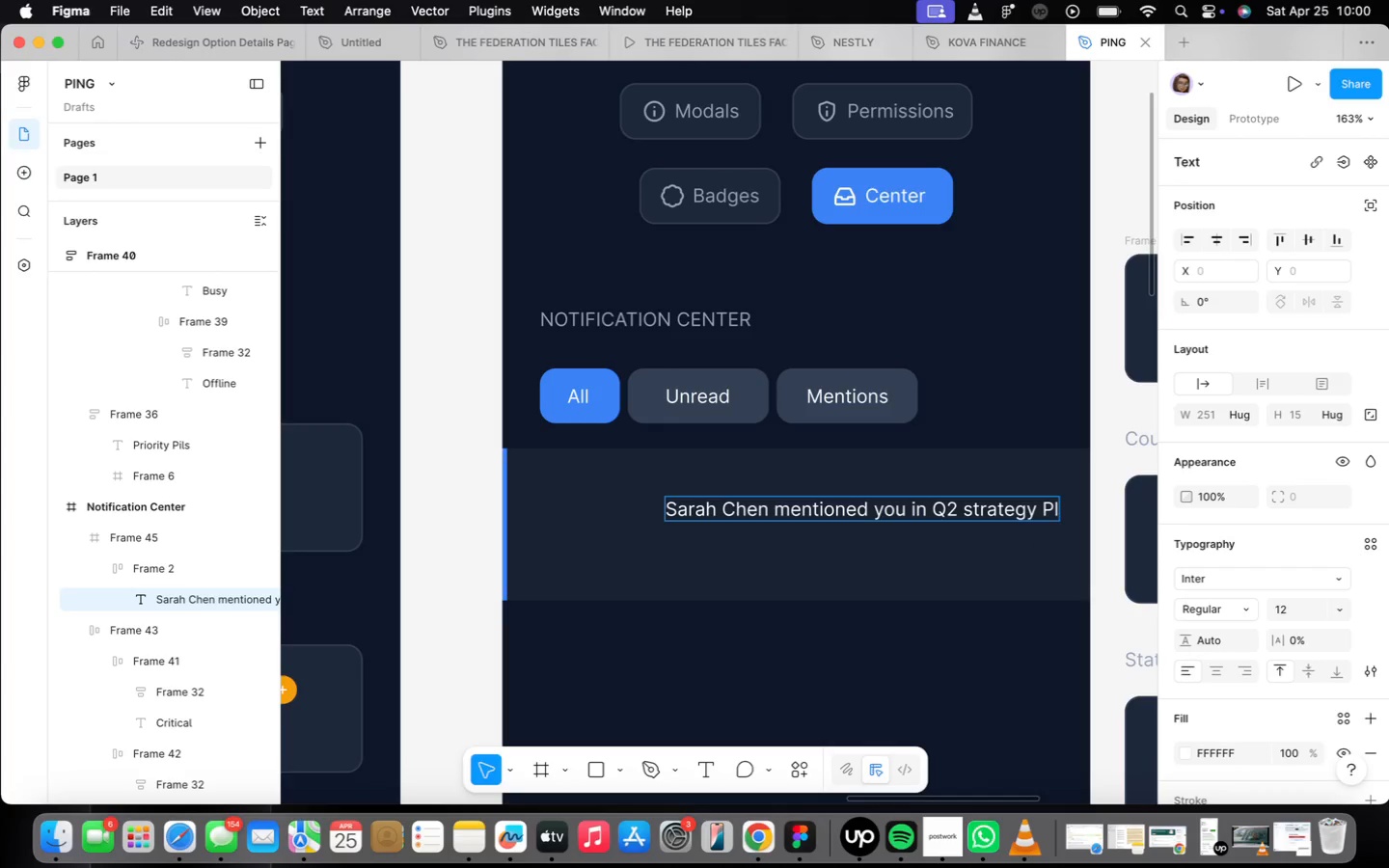 
key(ArrowLeft)
 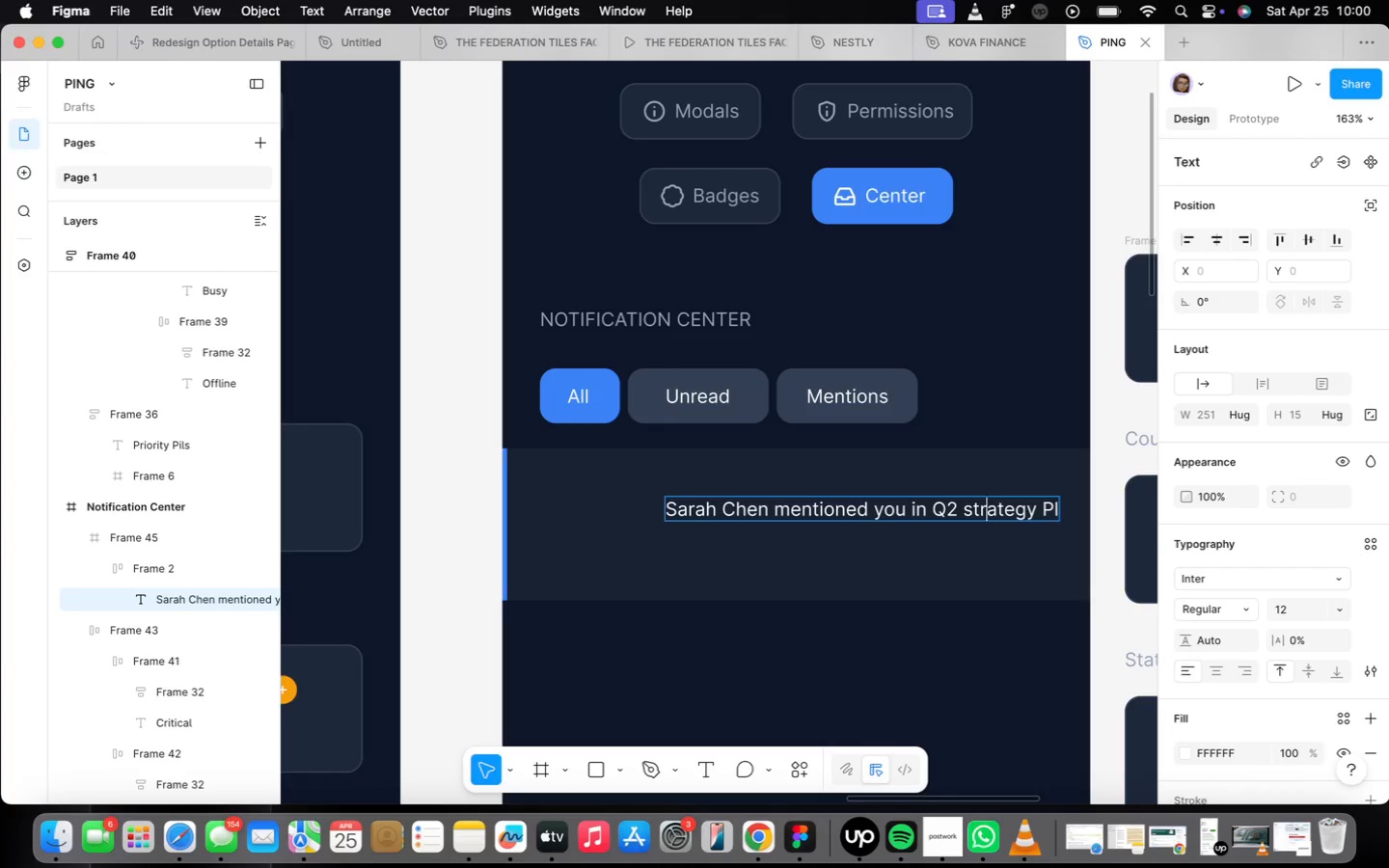 
key(ArrowLeft)
 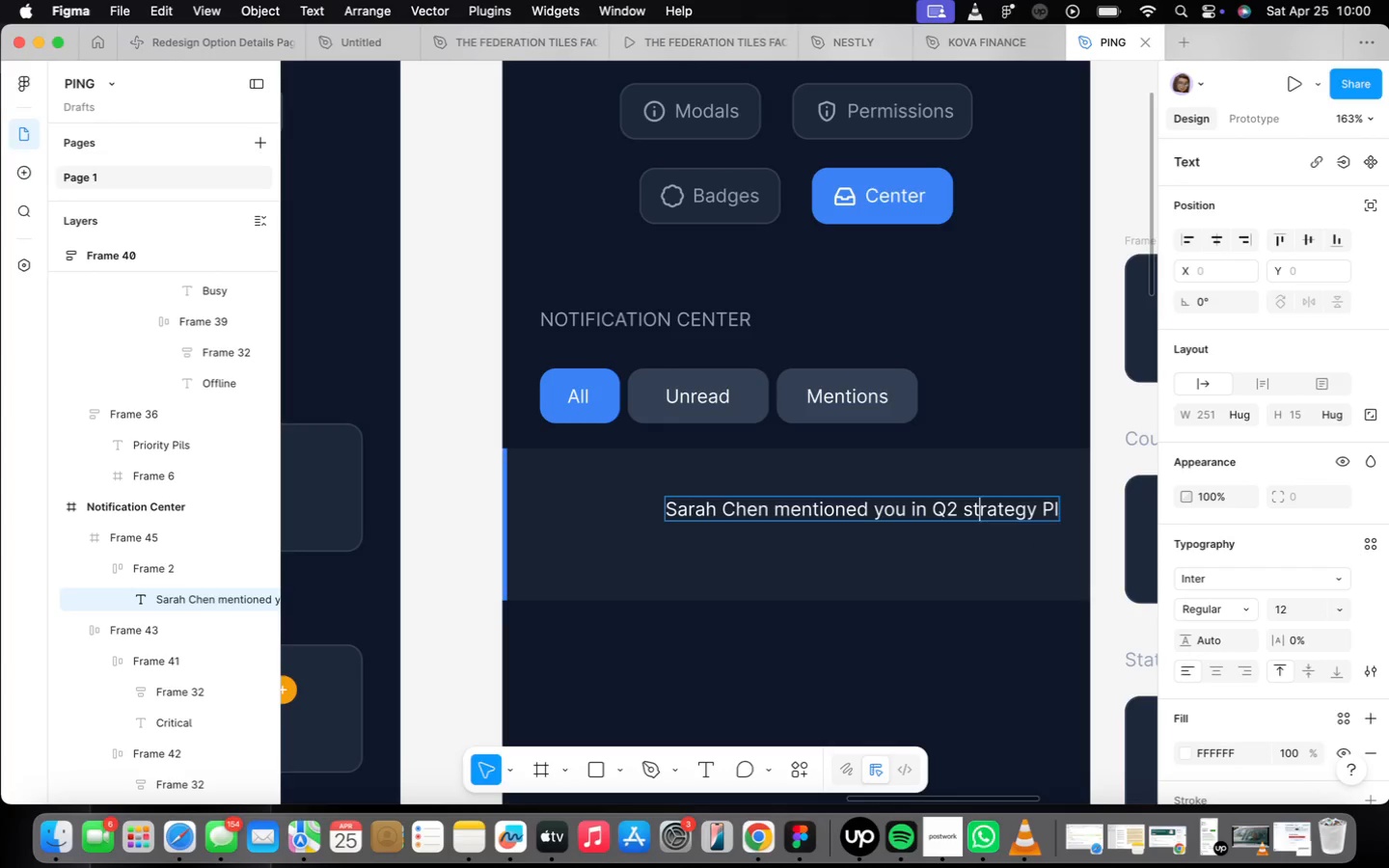 
key(ArrowLeft)
 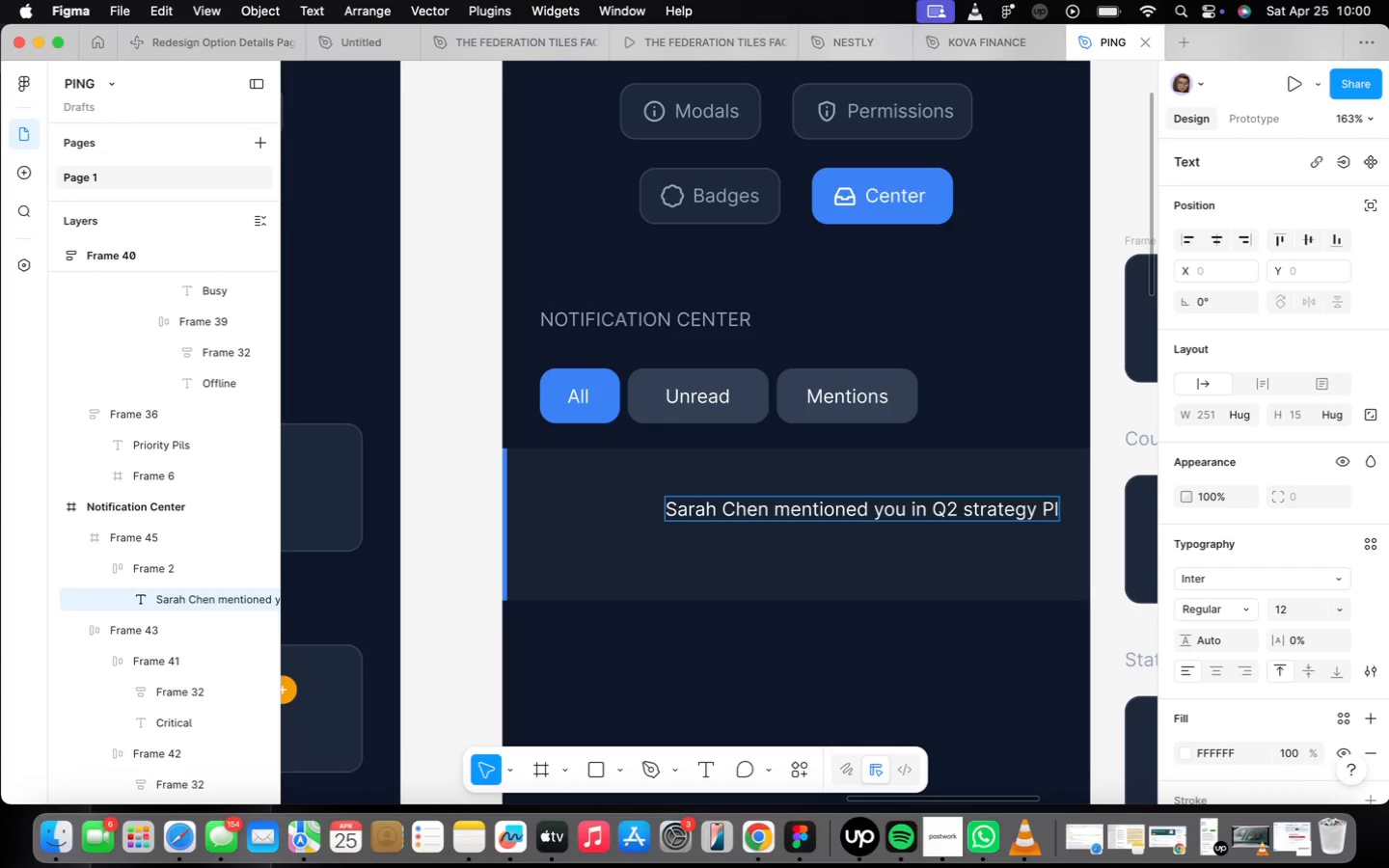 
key(ArrowLeft)
 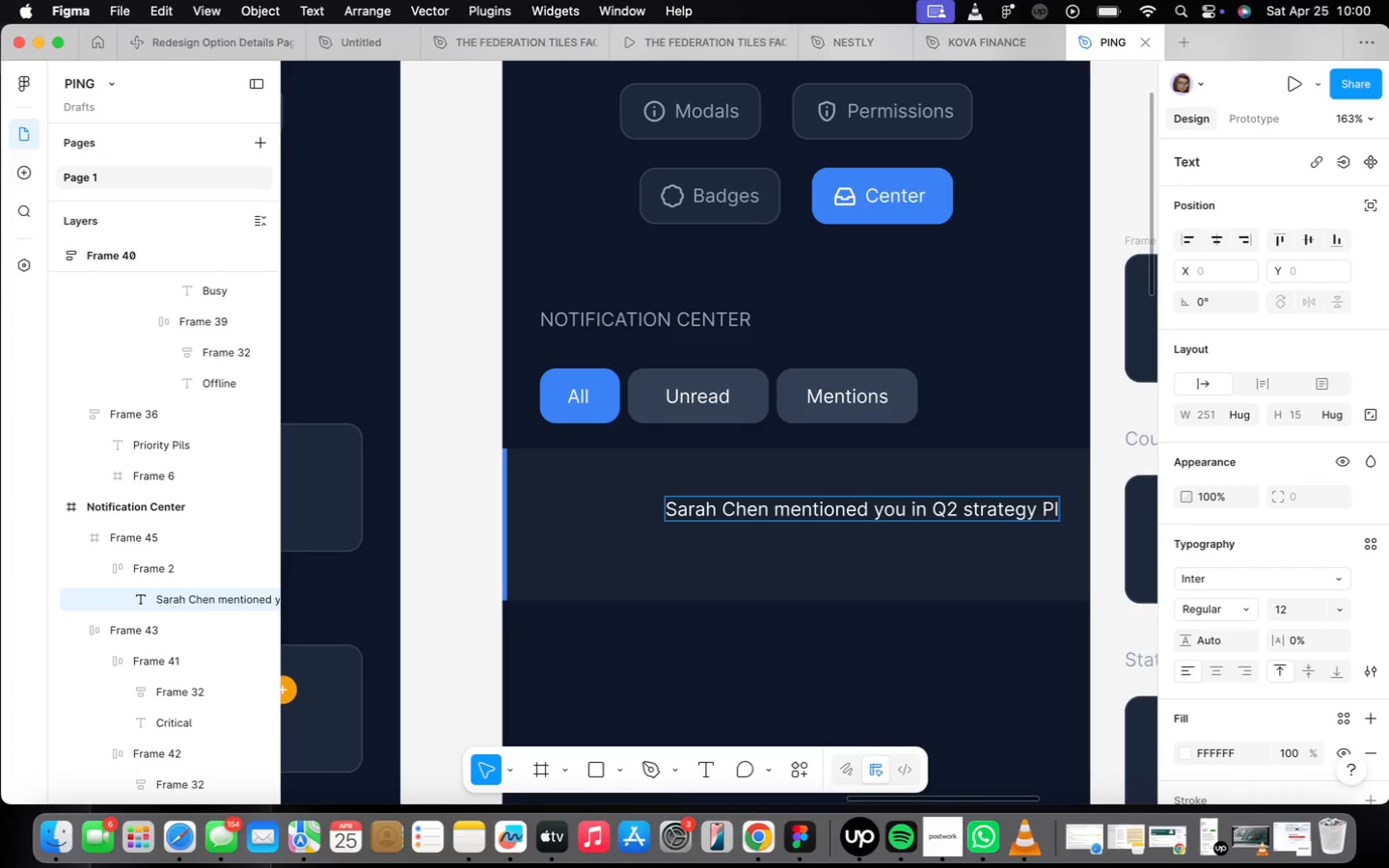 
key(Backspace)
 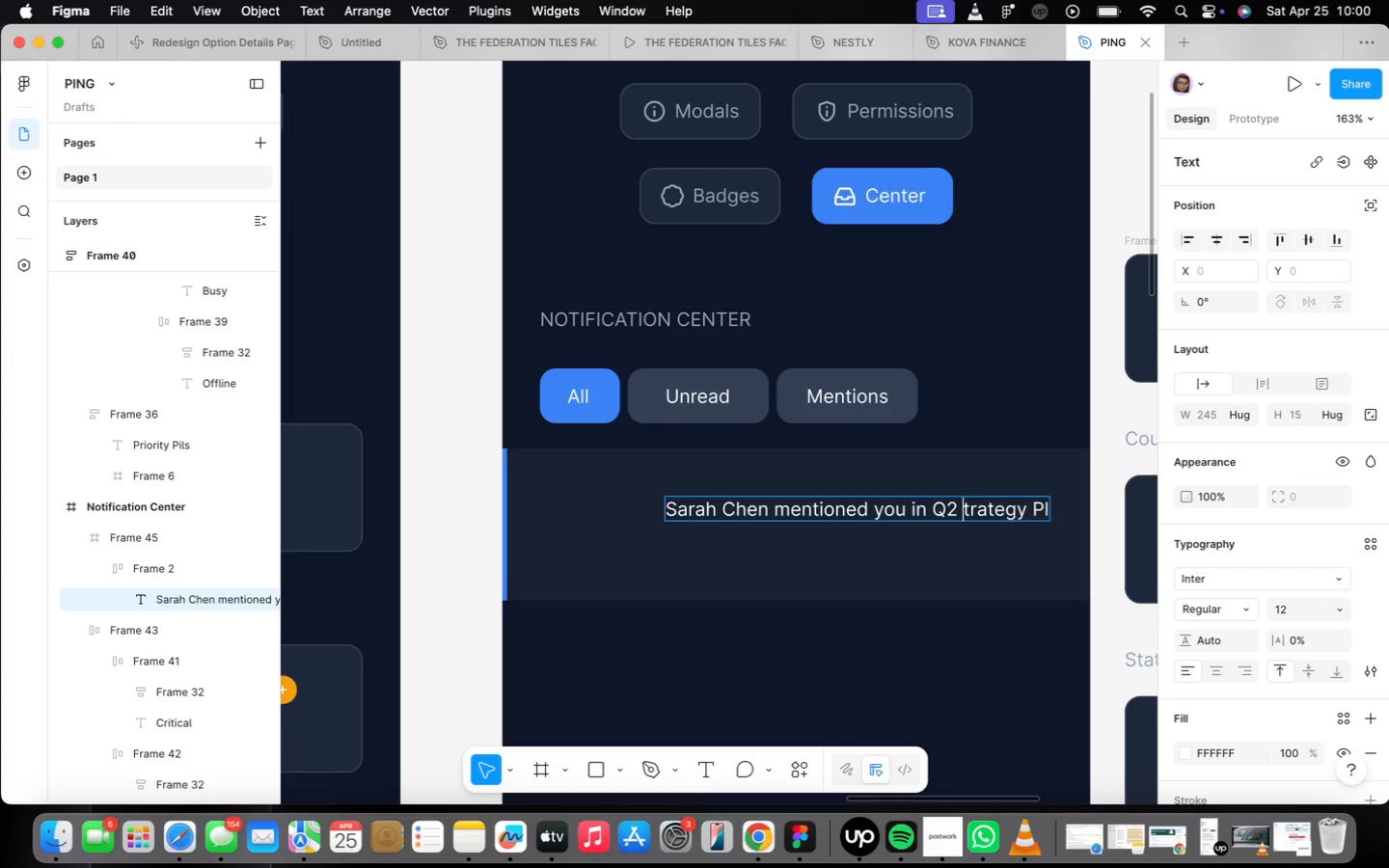 
key(CapsLock)
 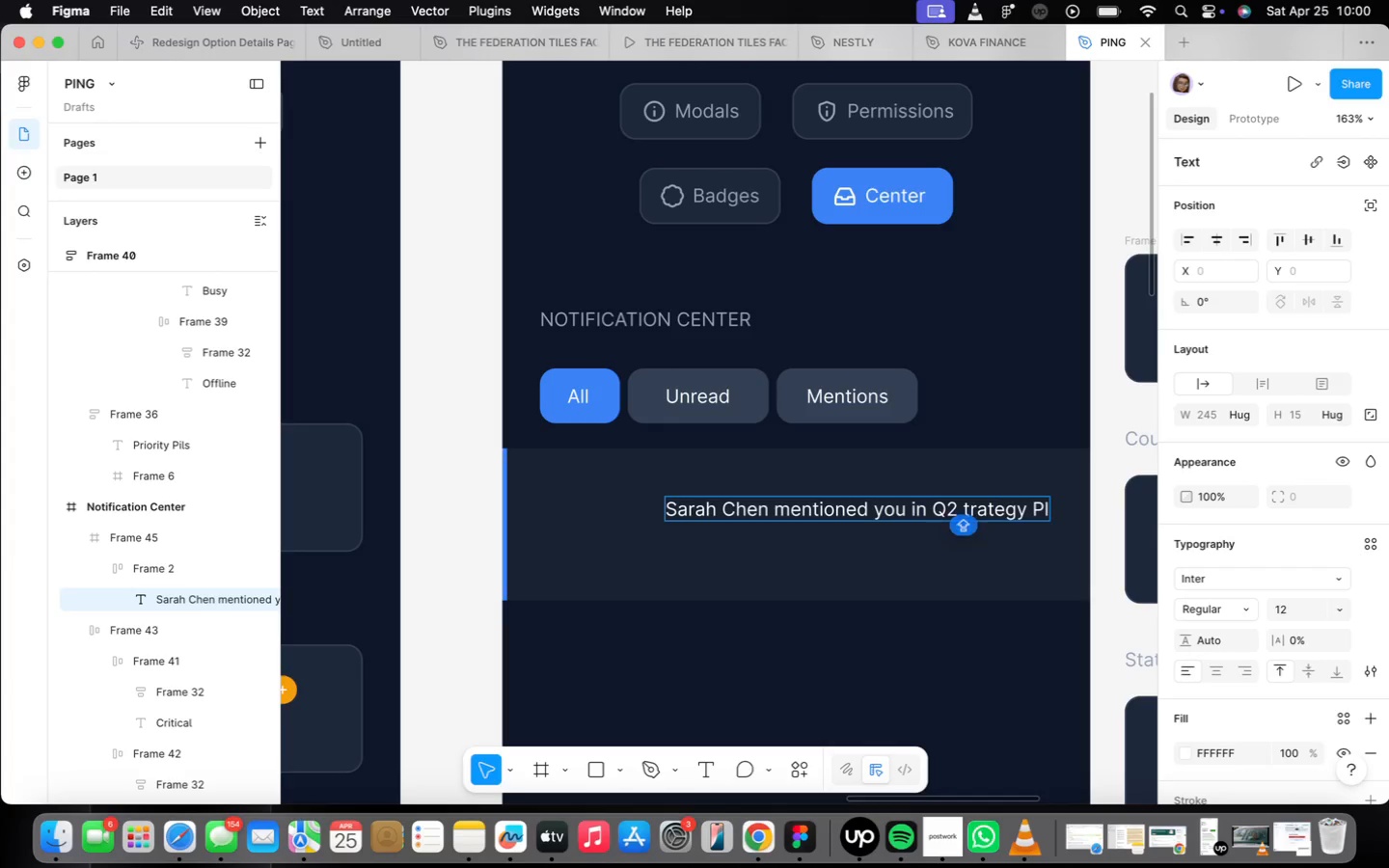 
key(S)
 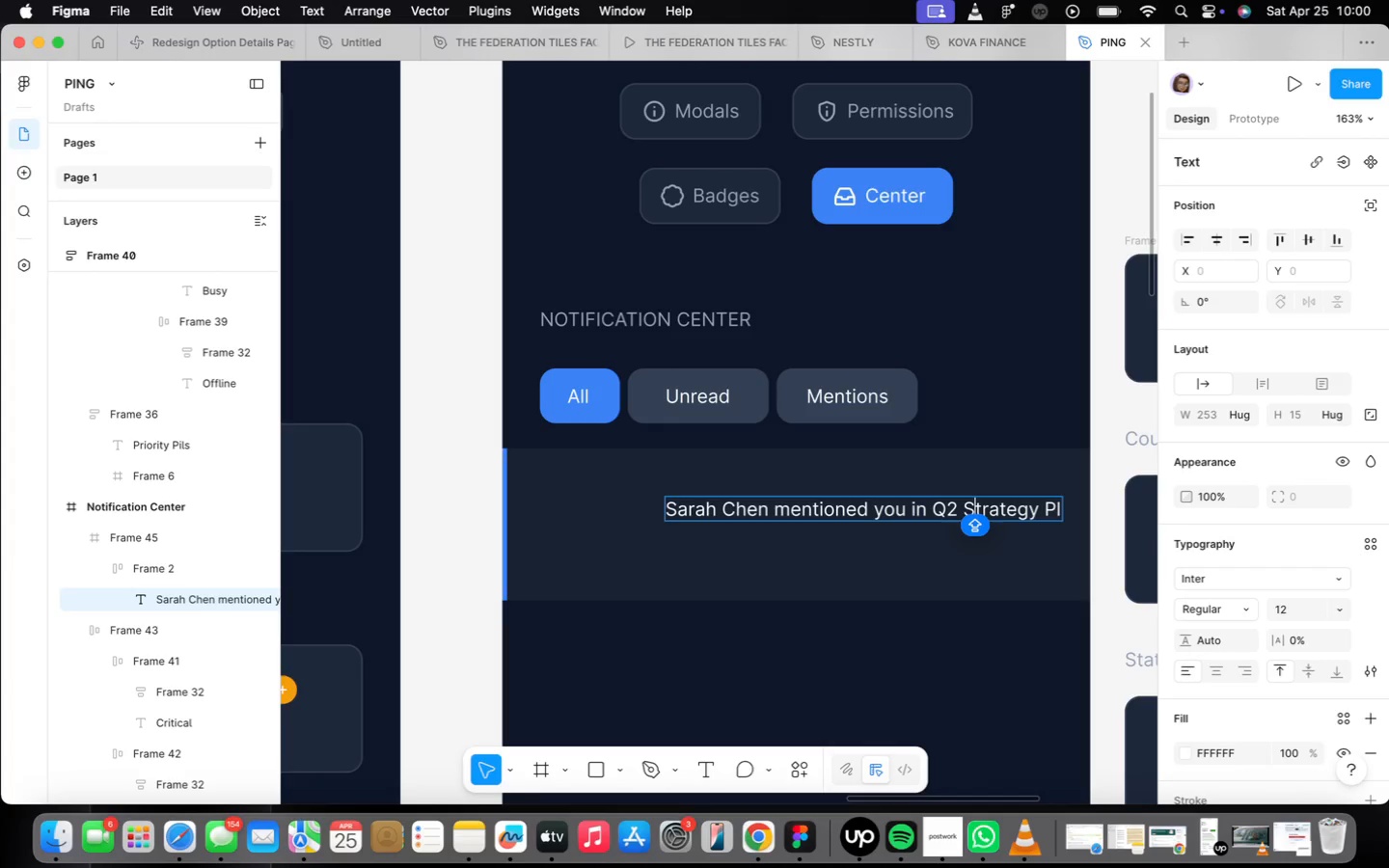 
hold_key(key=ArrowRight, duration=0.58)
 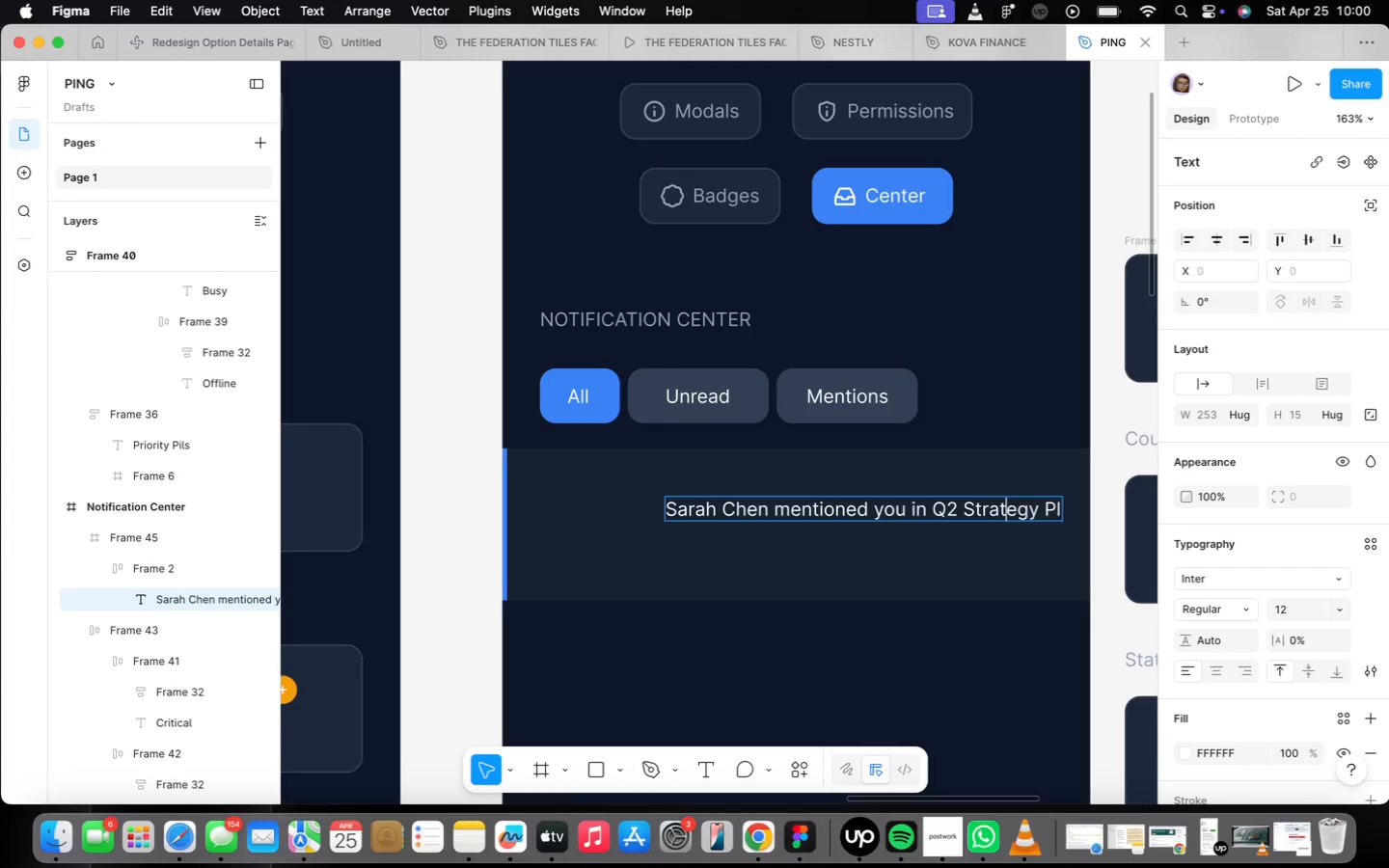 
hold_key(key=ArrowRight, duration=0.75)
 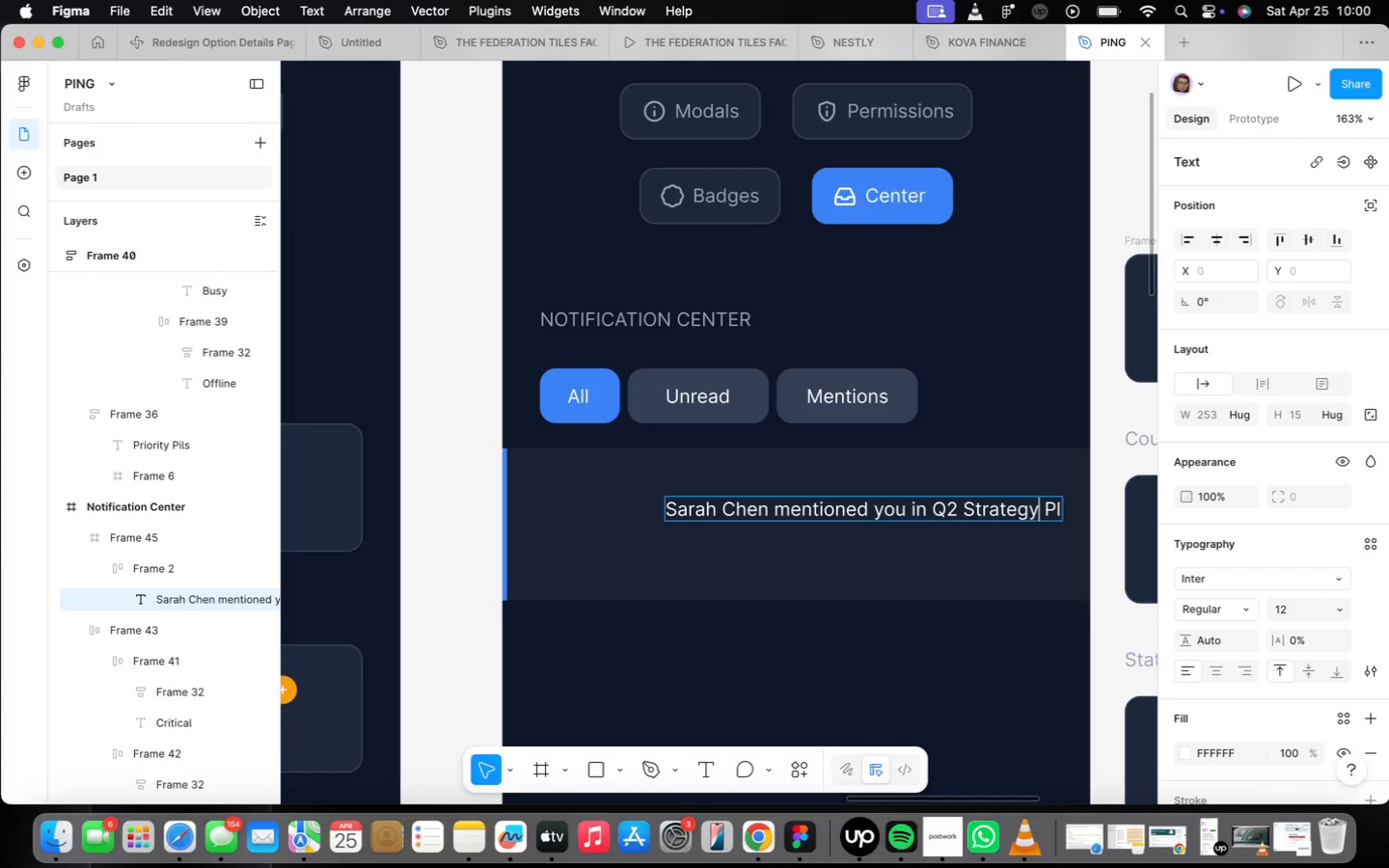 
key(ArrowRight)
 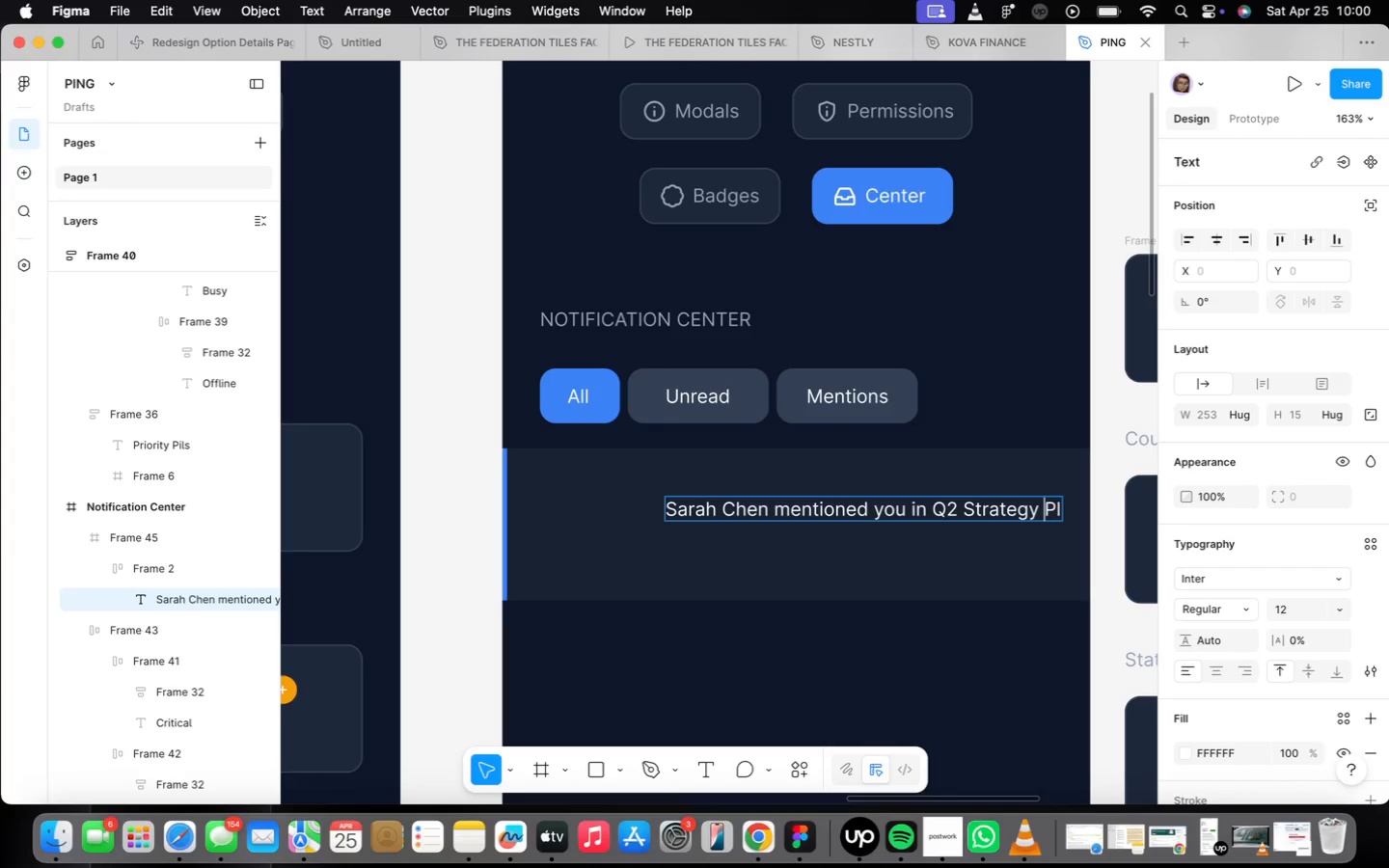 
key(ArrowRight)
 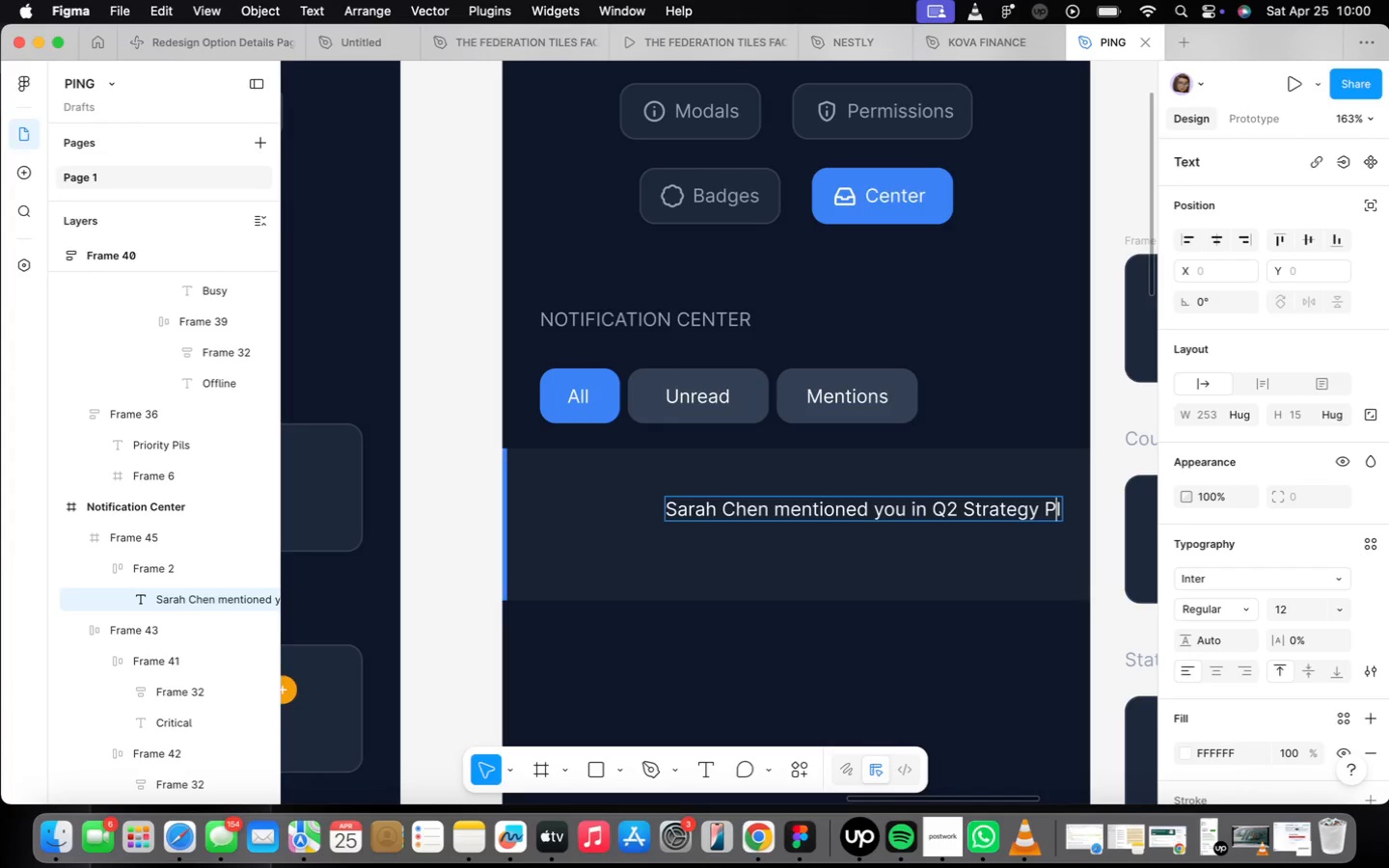 
key(ArrowRight)
 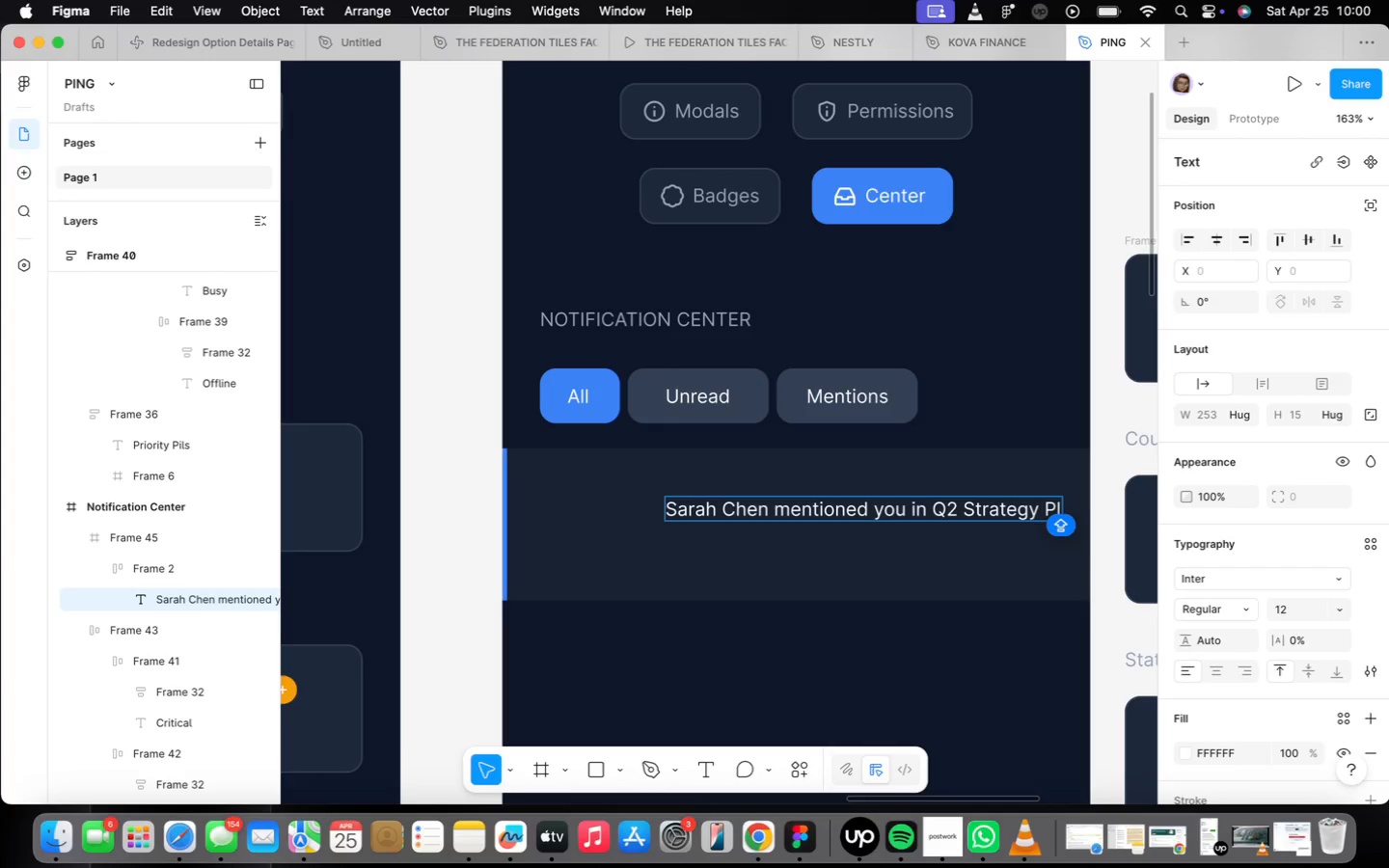 
type(anning)
 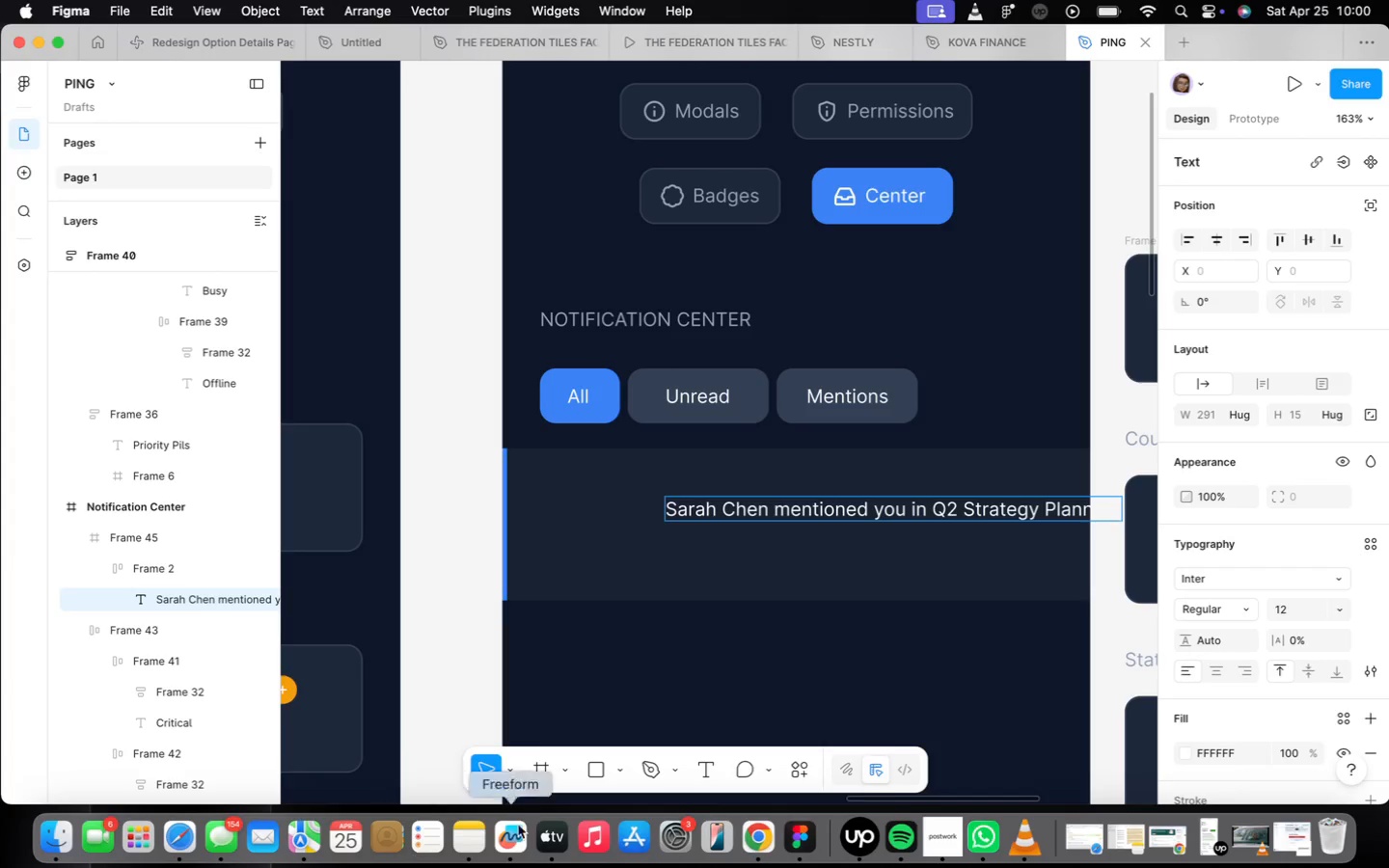 
left_click_drag(start_coordinate=[900, 717], to_coordinate=[906, 720])
 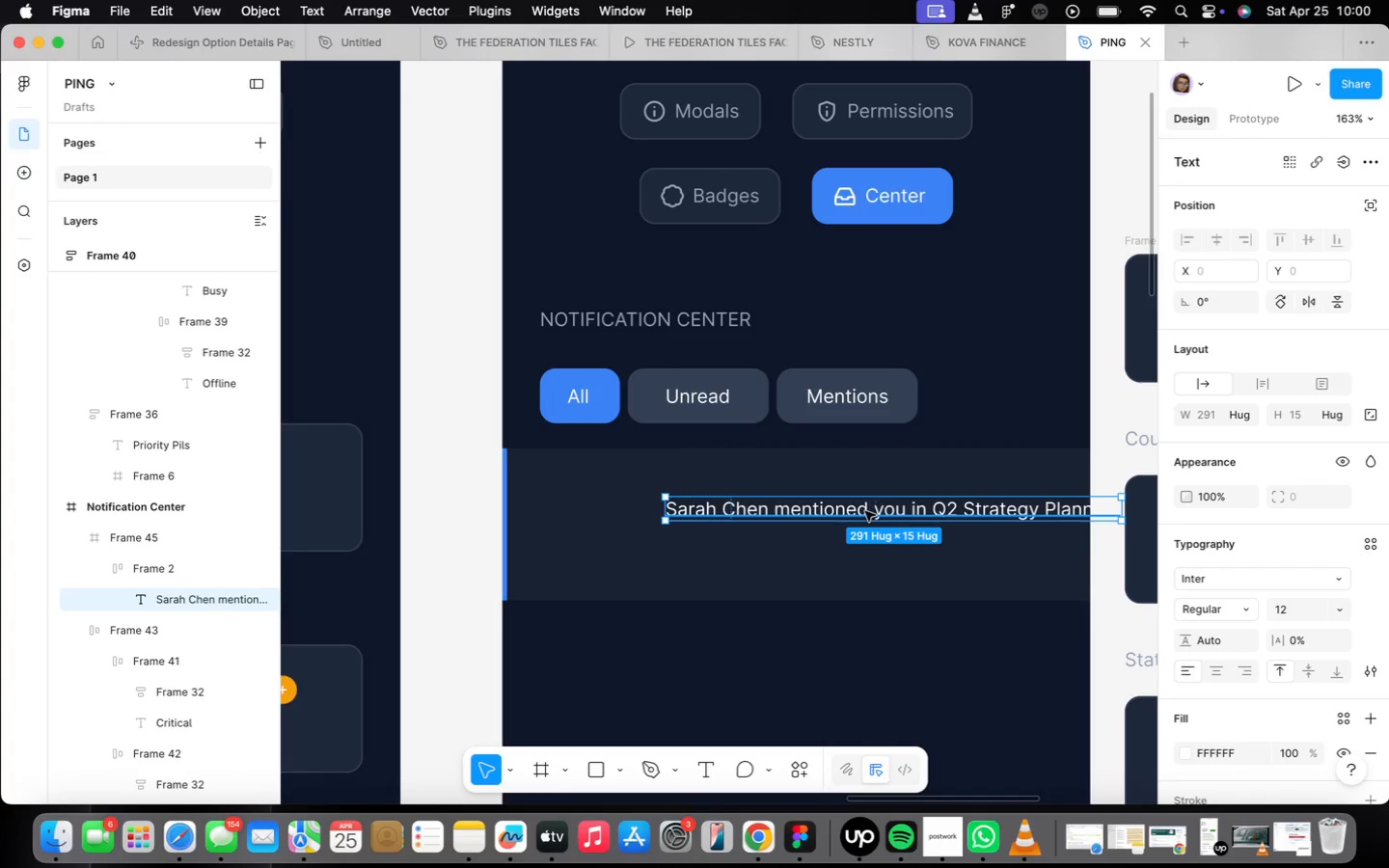 
left_click_drag(start_coordinate=[865, 511], to_coordinate=[727, 466])
 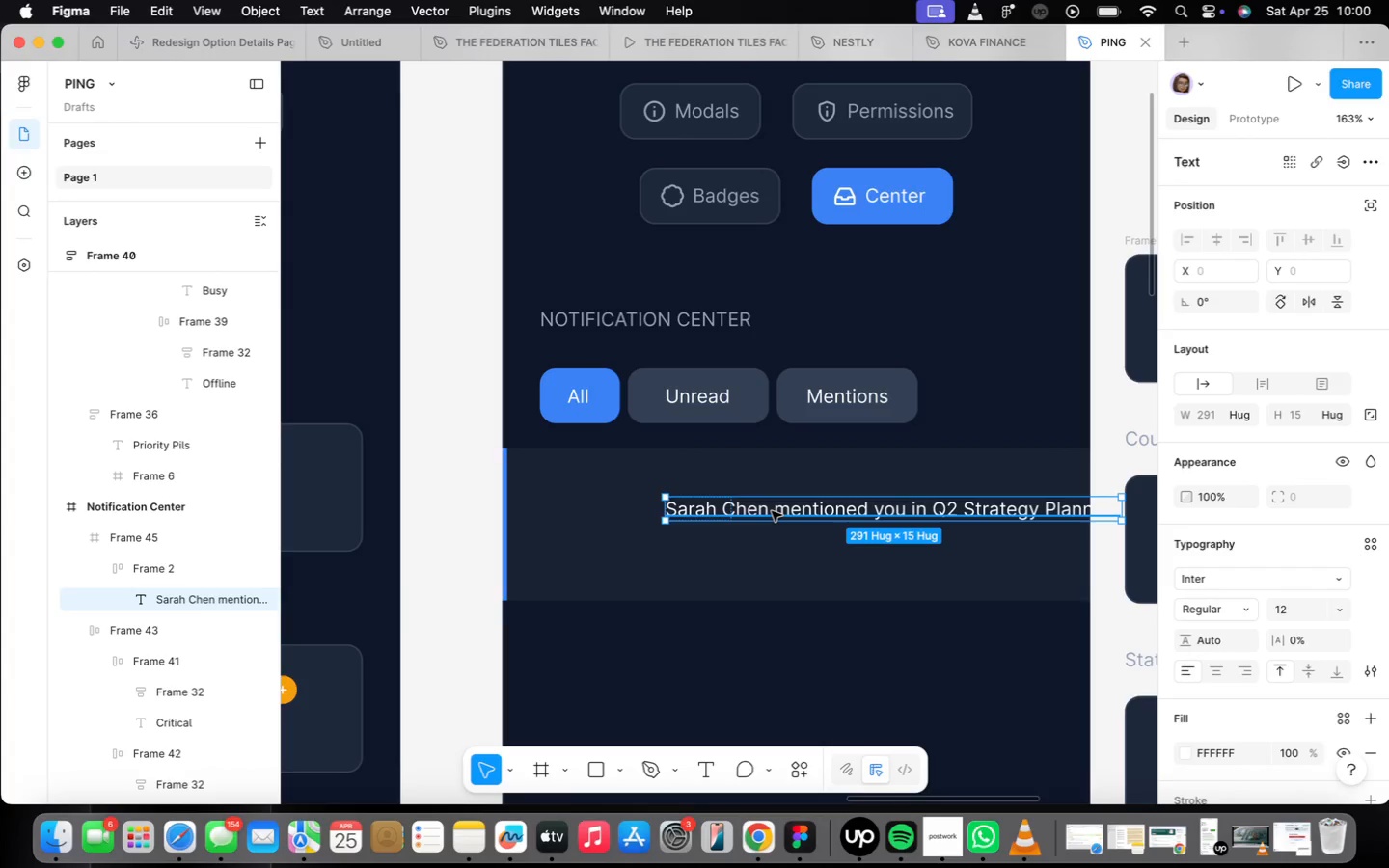 
left_click_drag(start_coordinate=[772, 511], to_coordinate=[770, 521])
 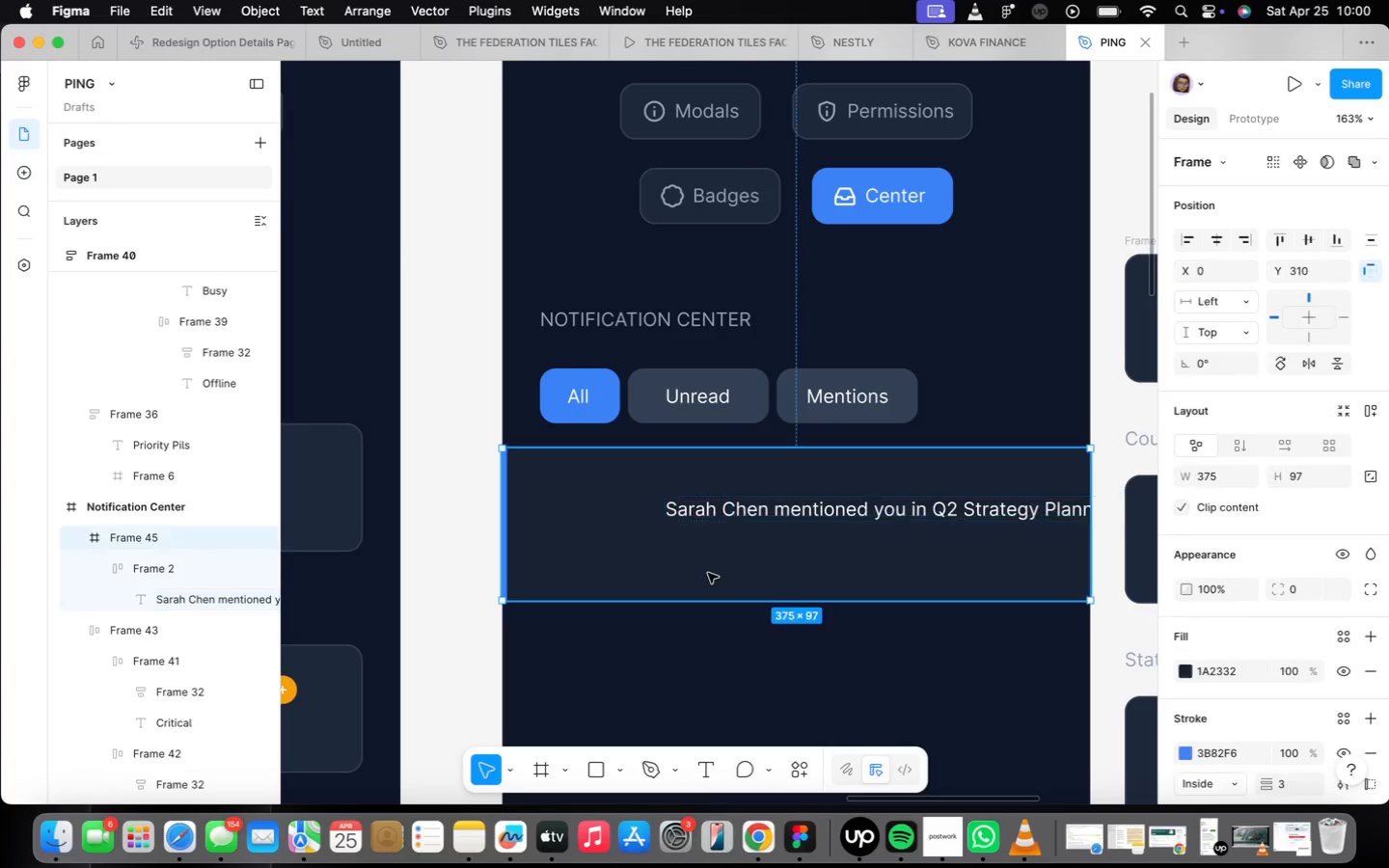 
left_click([678, 512])
 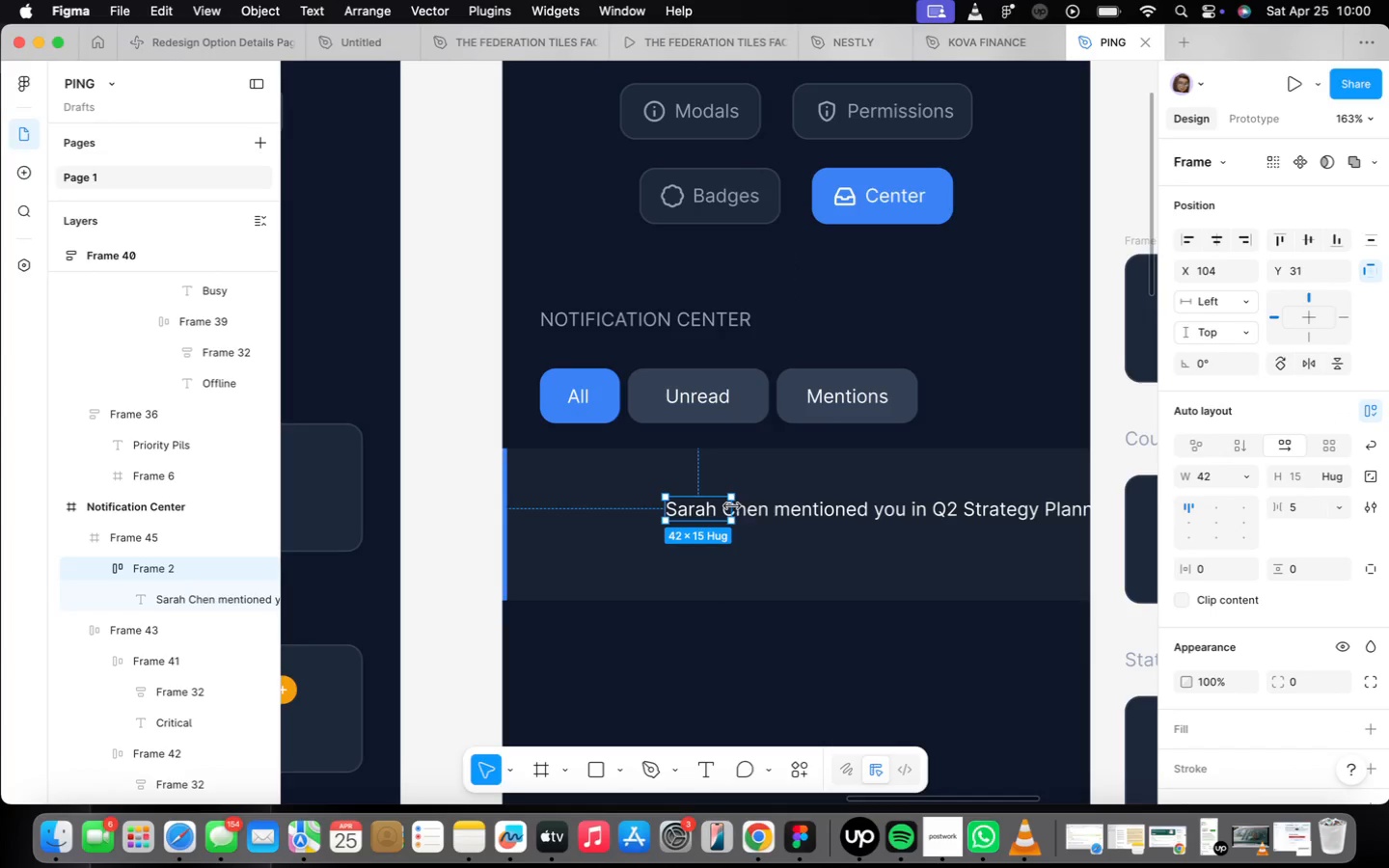 
right_click([718, 513])
 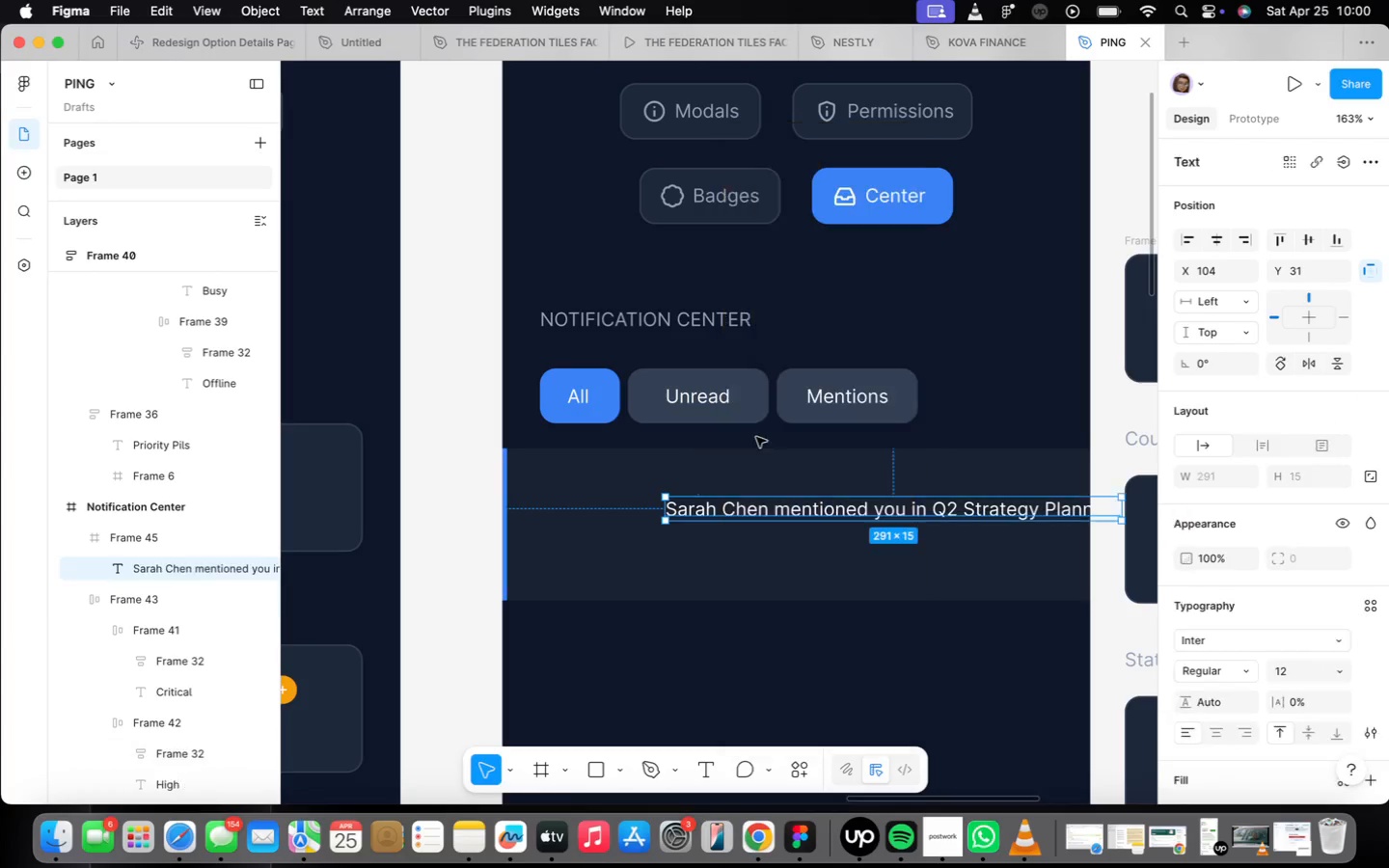 
left_click_drag(start_coordinate=[753, 516], to_coordinate=[614, 490])
 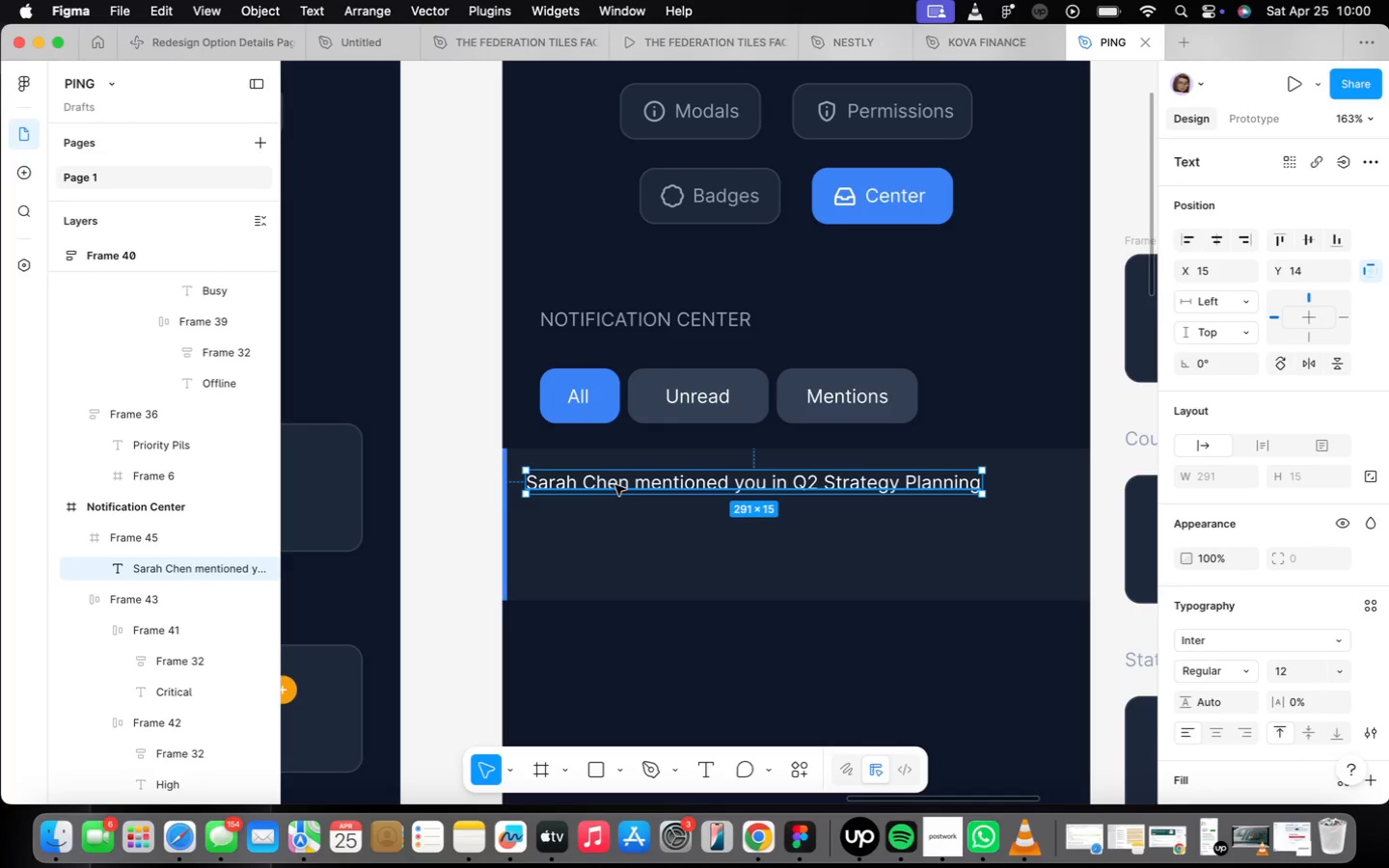 
wait(8.62)
 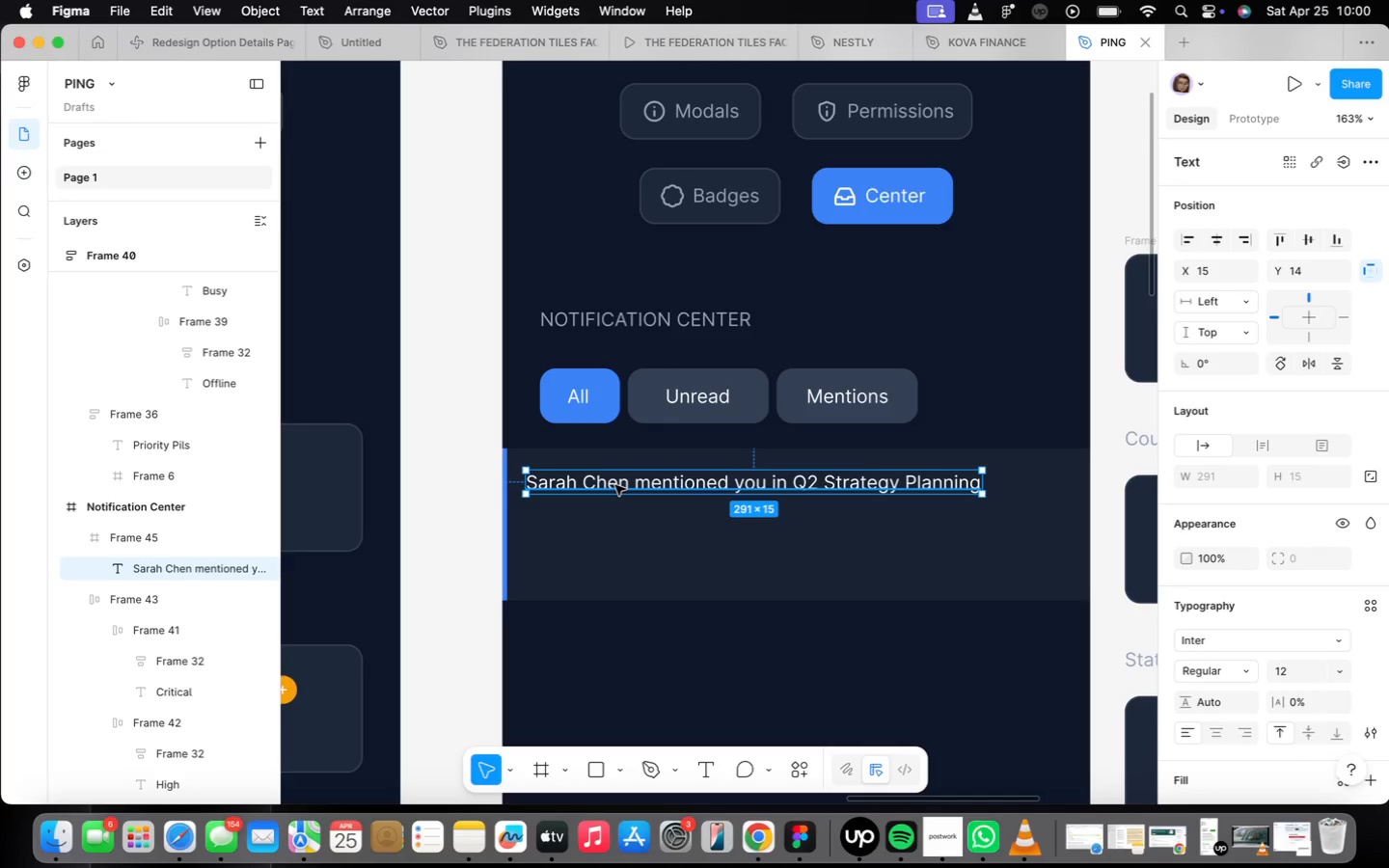 
mouse_move([1315, 702])
 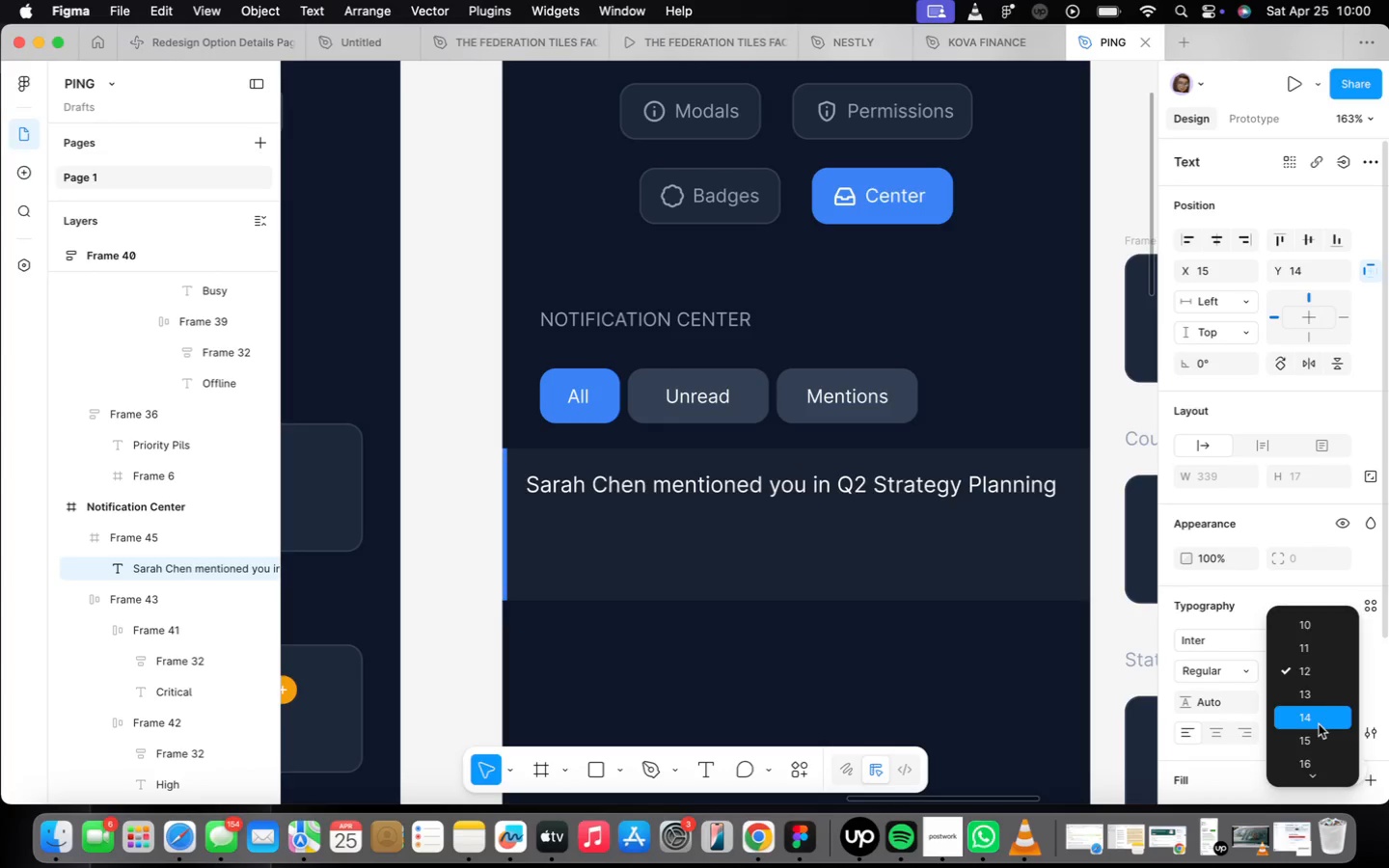 
left_click([1319, 724])
 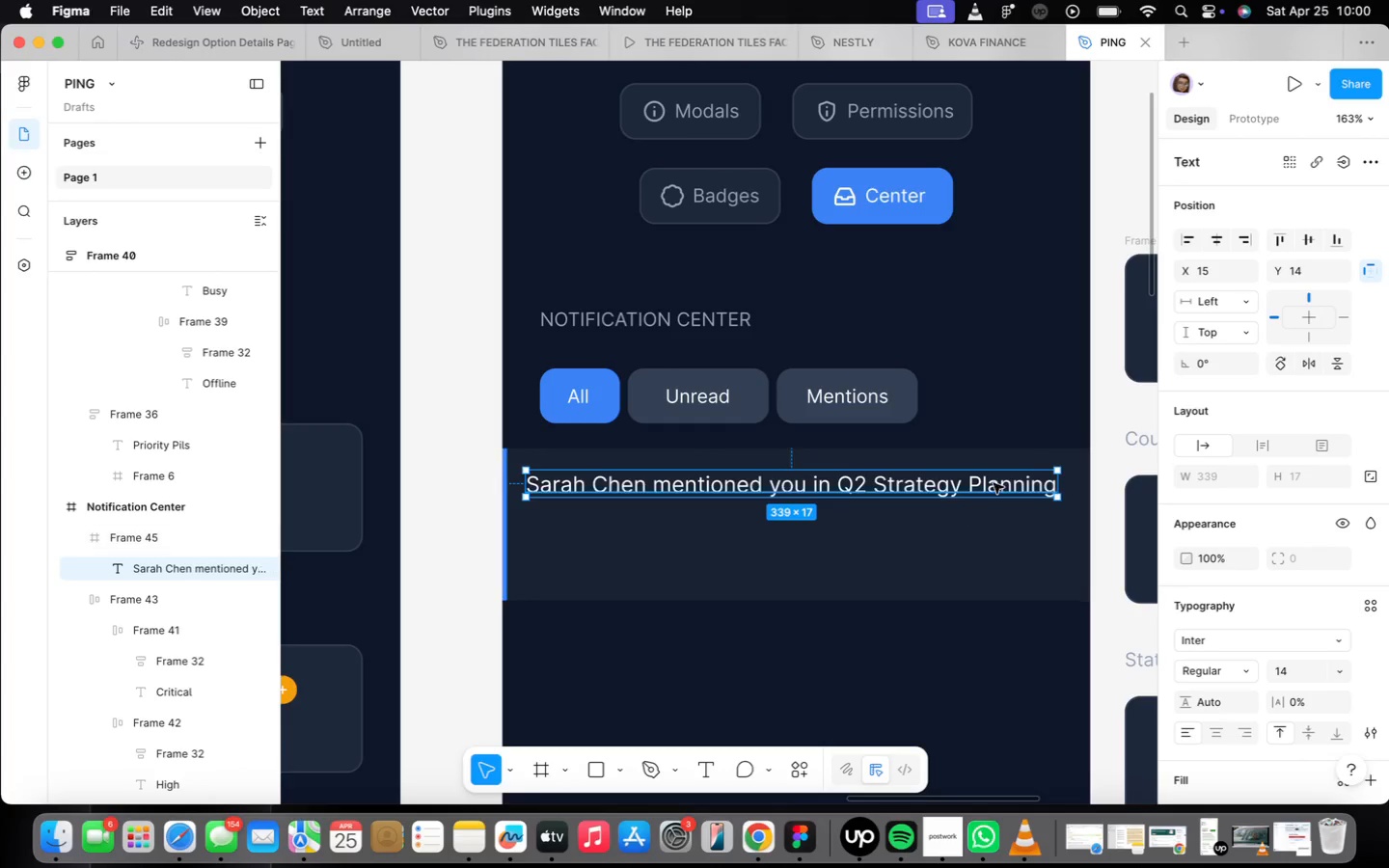 
wait(7.02)
 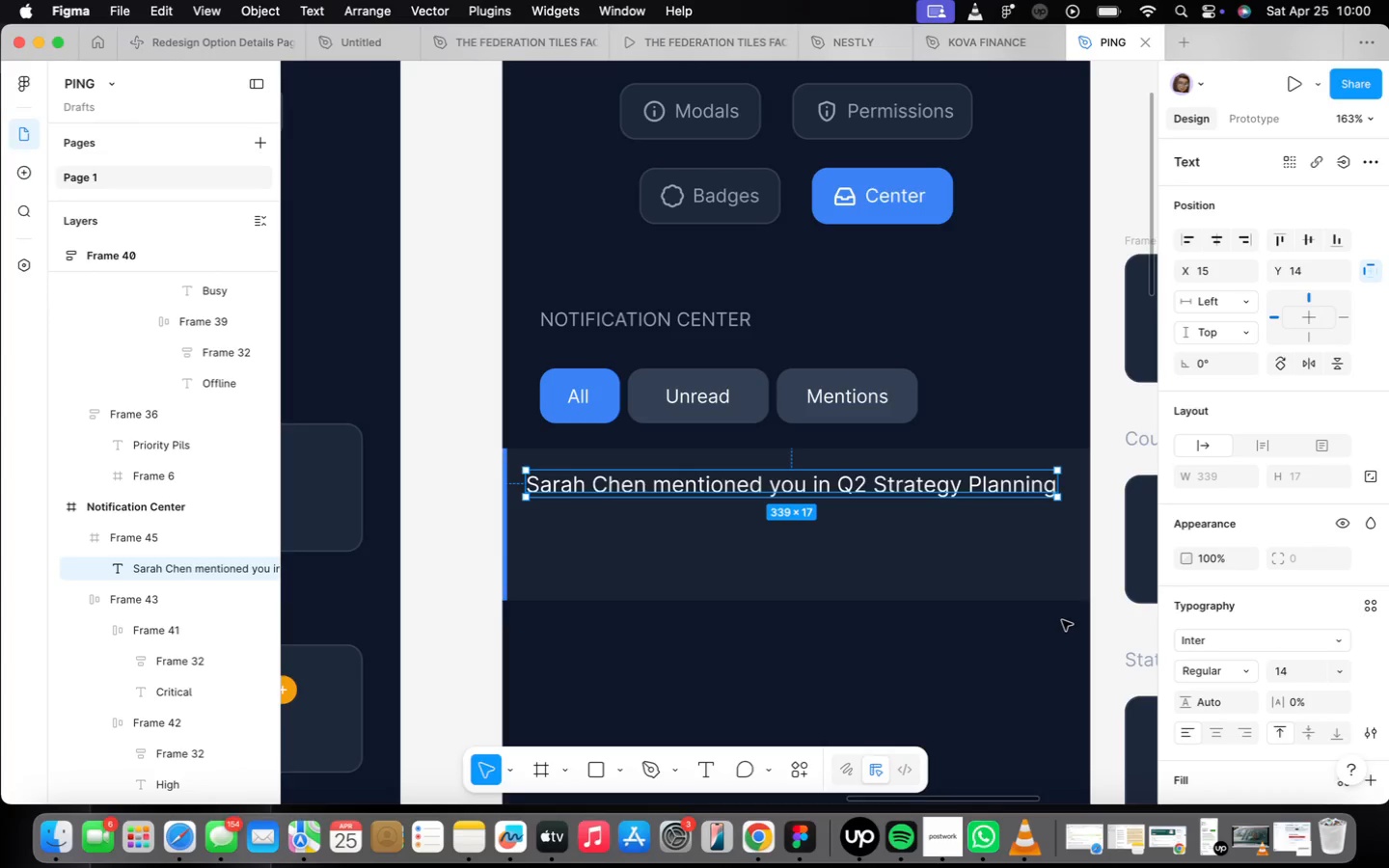 
left_click_drag(start_coordinate=[1058, 483], to_coordinate=[876, 487])
 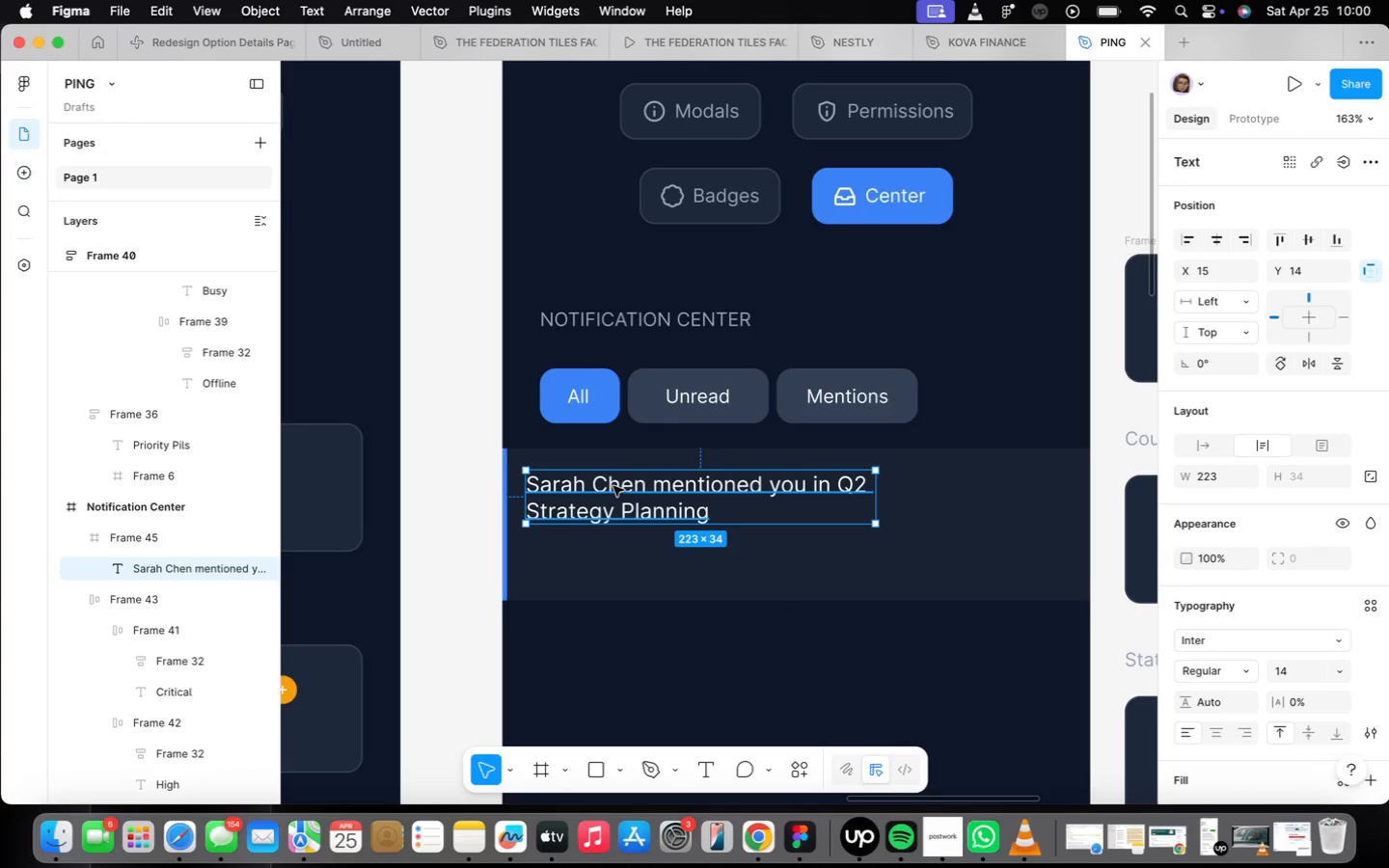 
left_click_drag(start_coordinate=[613, 486], to_coordinate=[673, 489])
 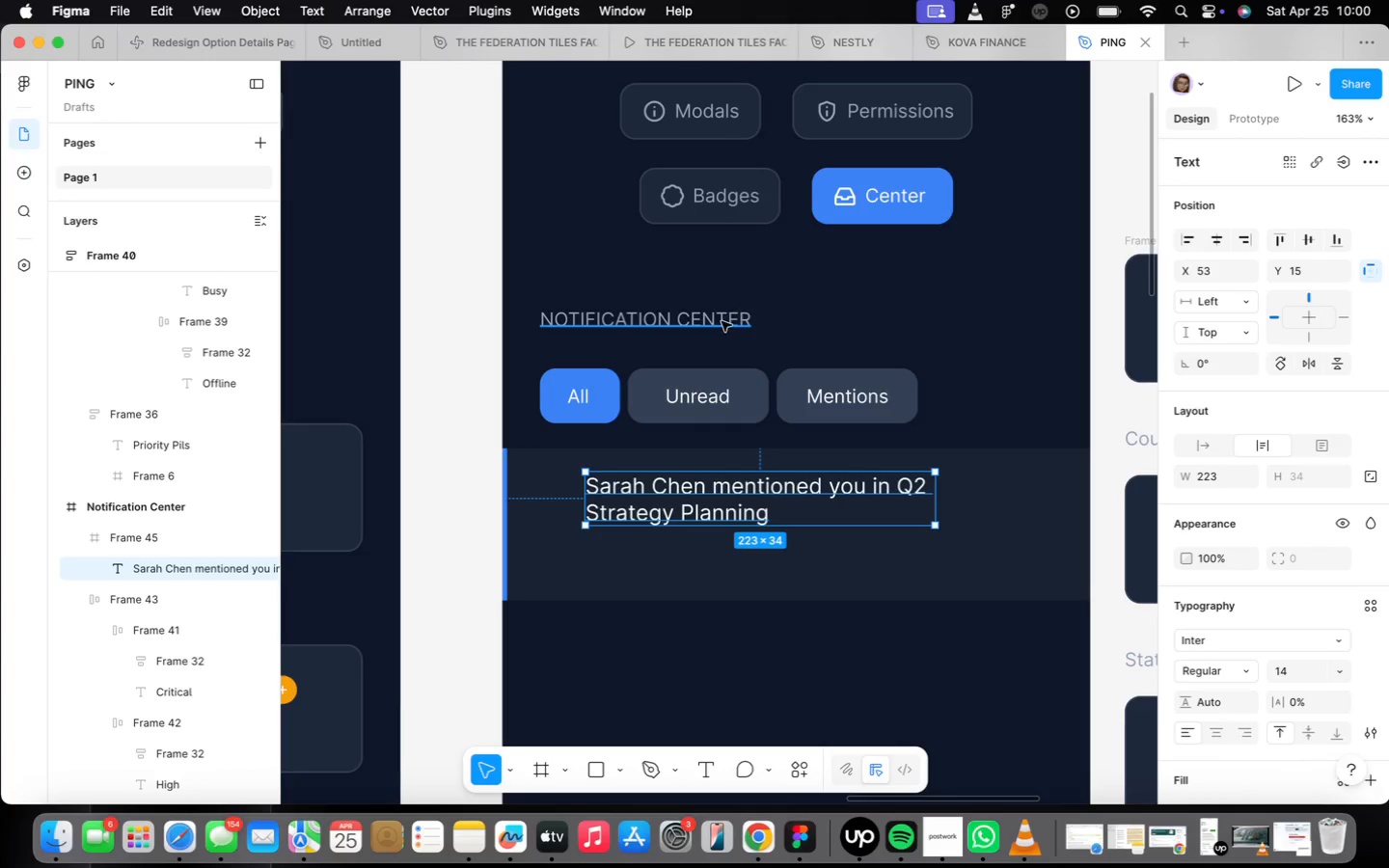 
left_click([722, 320])
 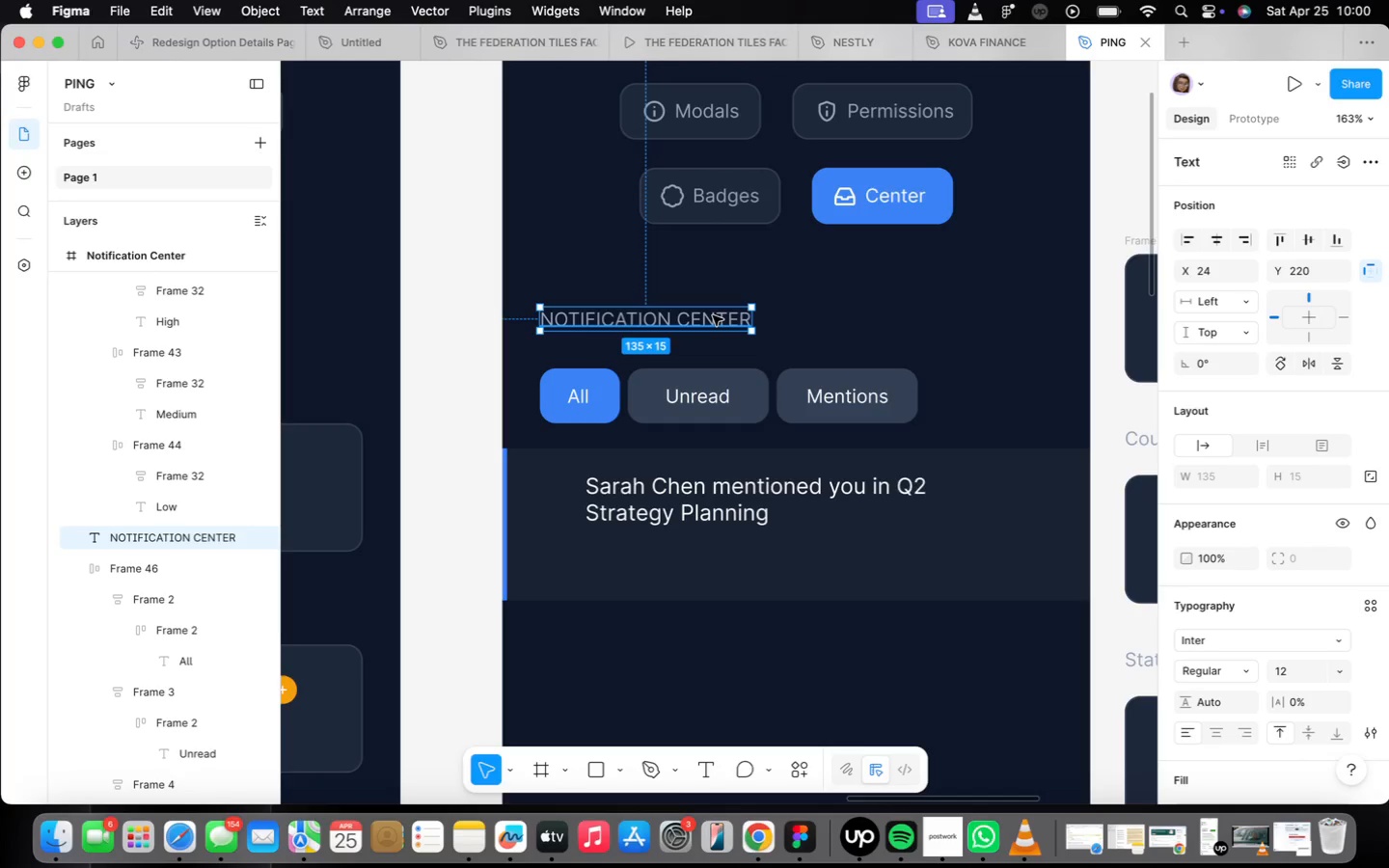 
hold_key(key=OptionLeft, duration=1.61)
left_click_drag(start_coordinate=[713, 315], to_coordinate=[766, 557])
 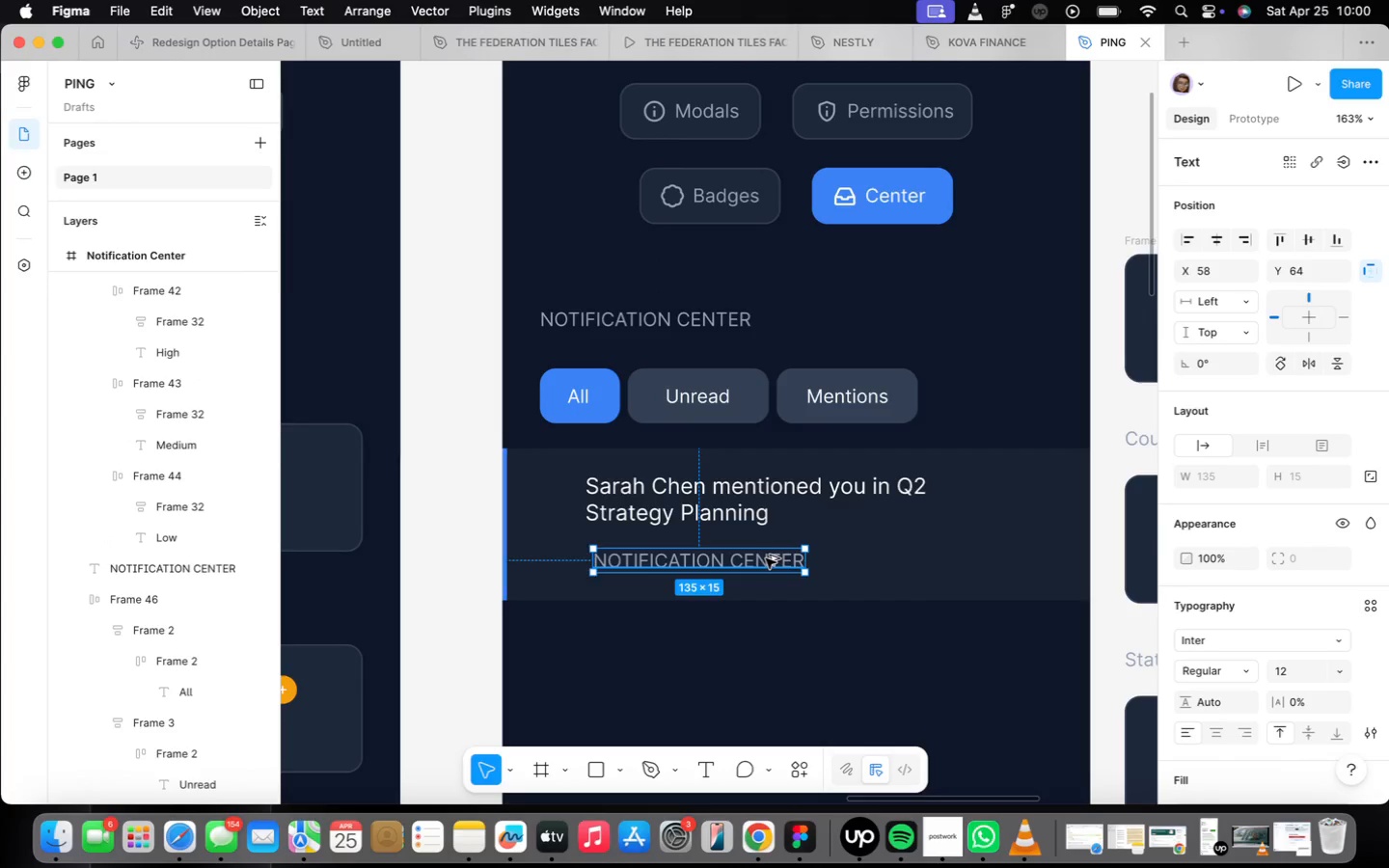 
left_click_drag(start_coordinate=[766, 558], to_coordinate=[736, 556])
 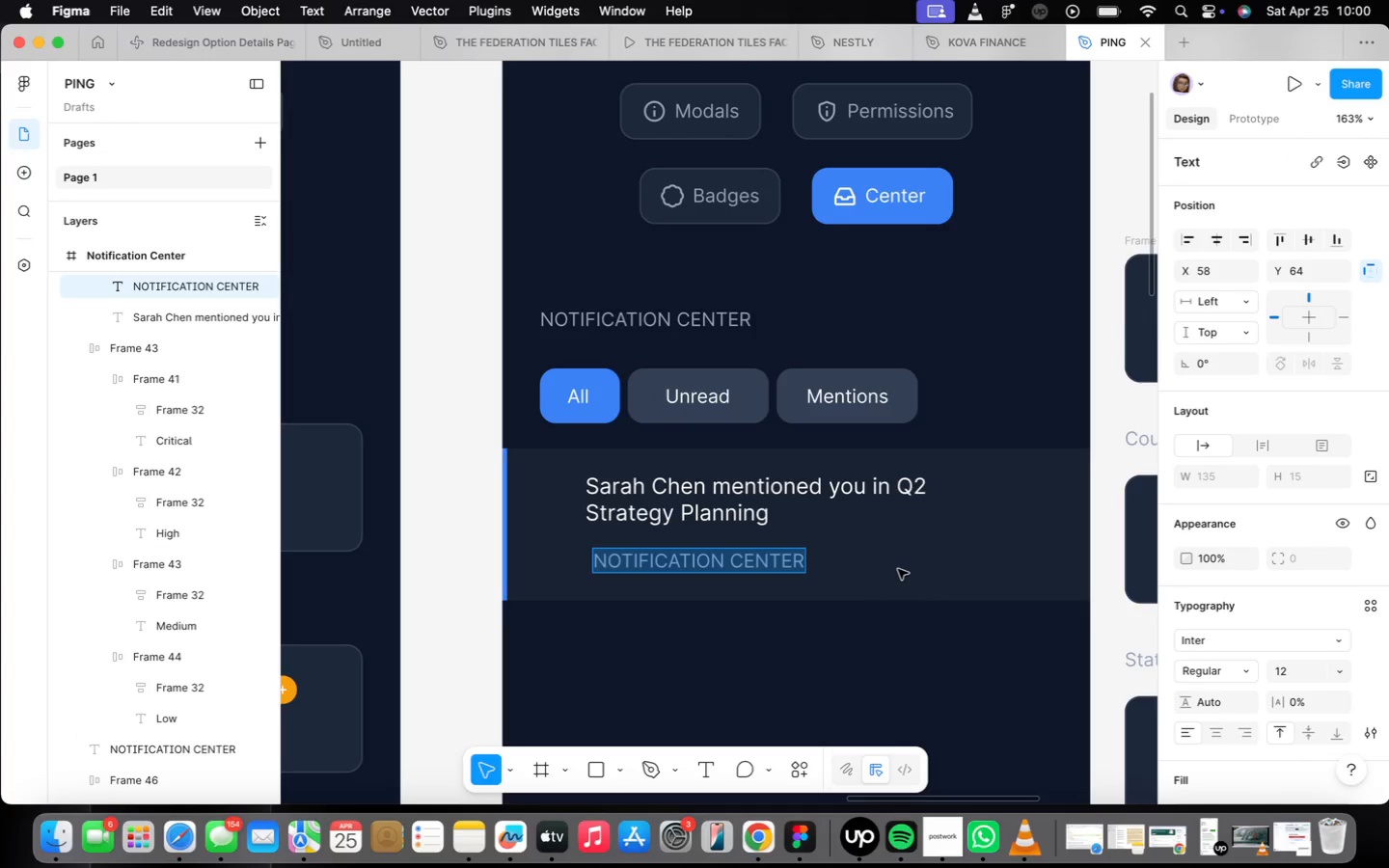 
left_click([898, 570])
 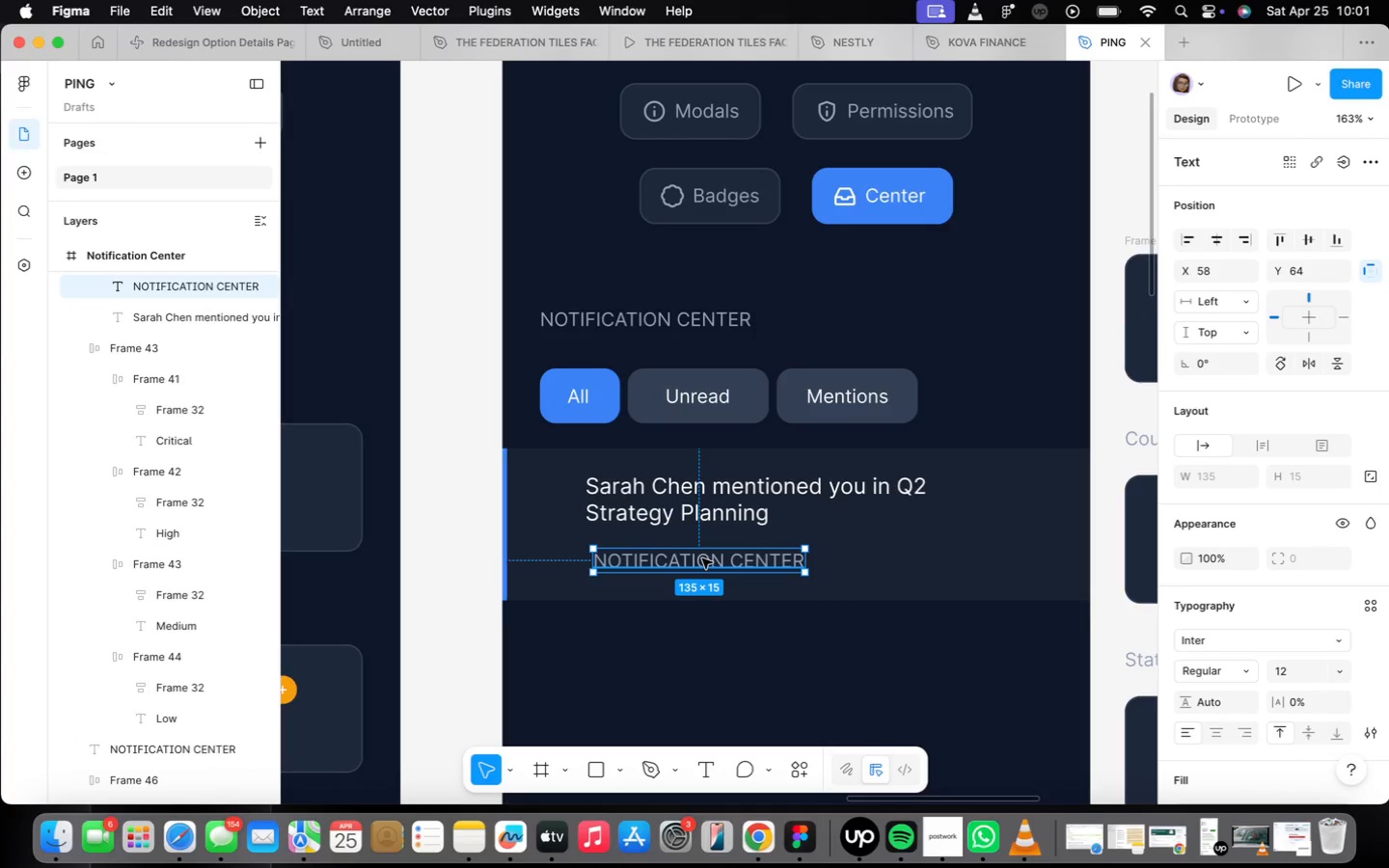 
wait(5.03)
 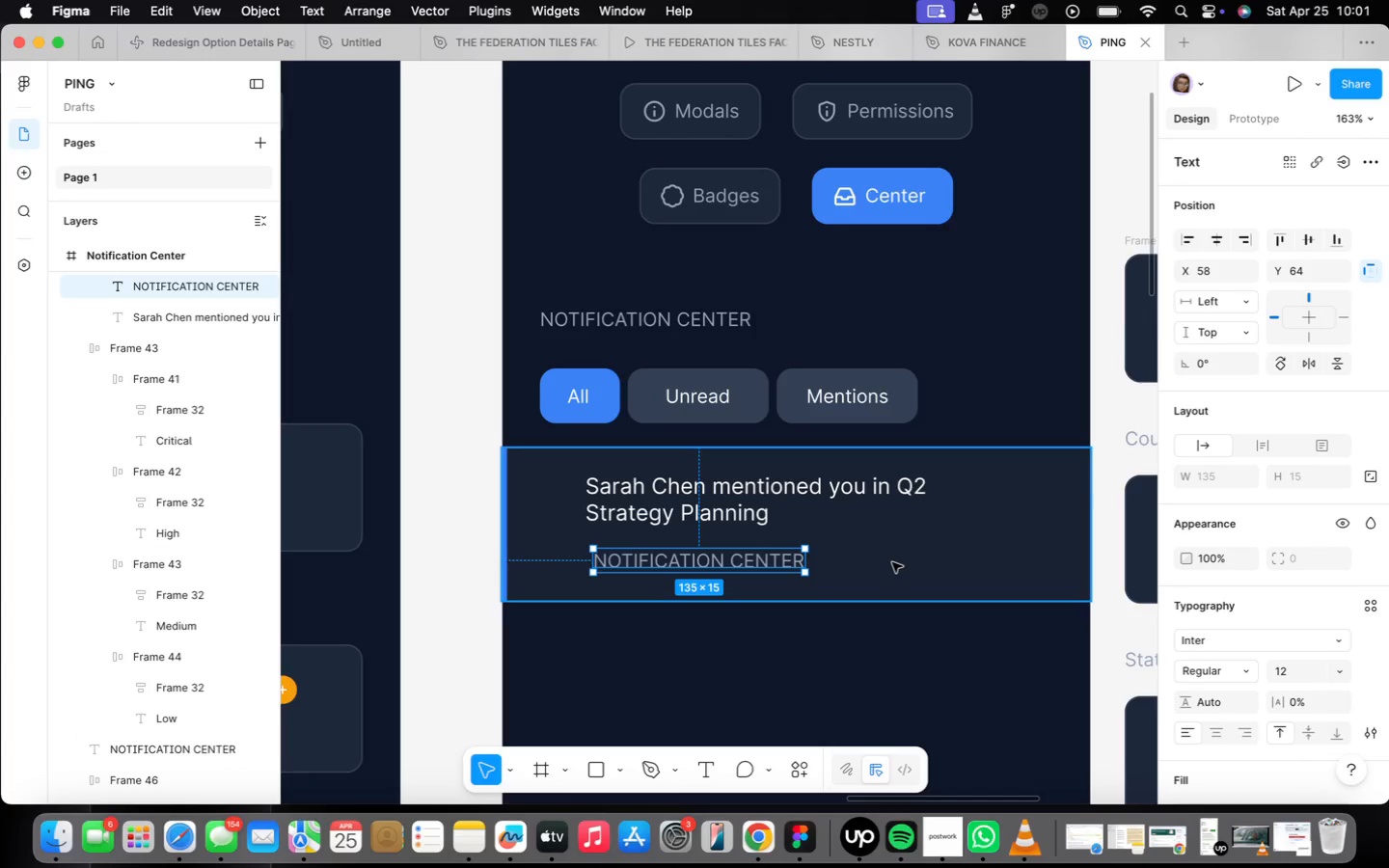 
type(2m ago)
 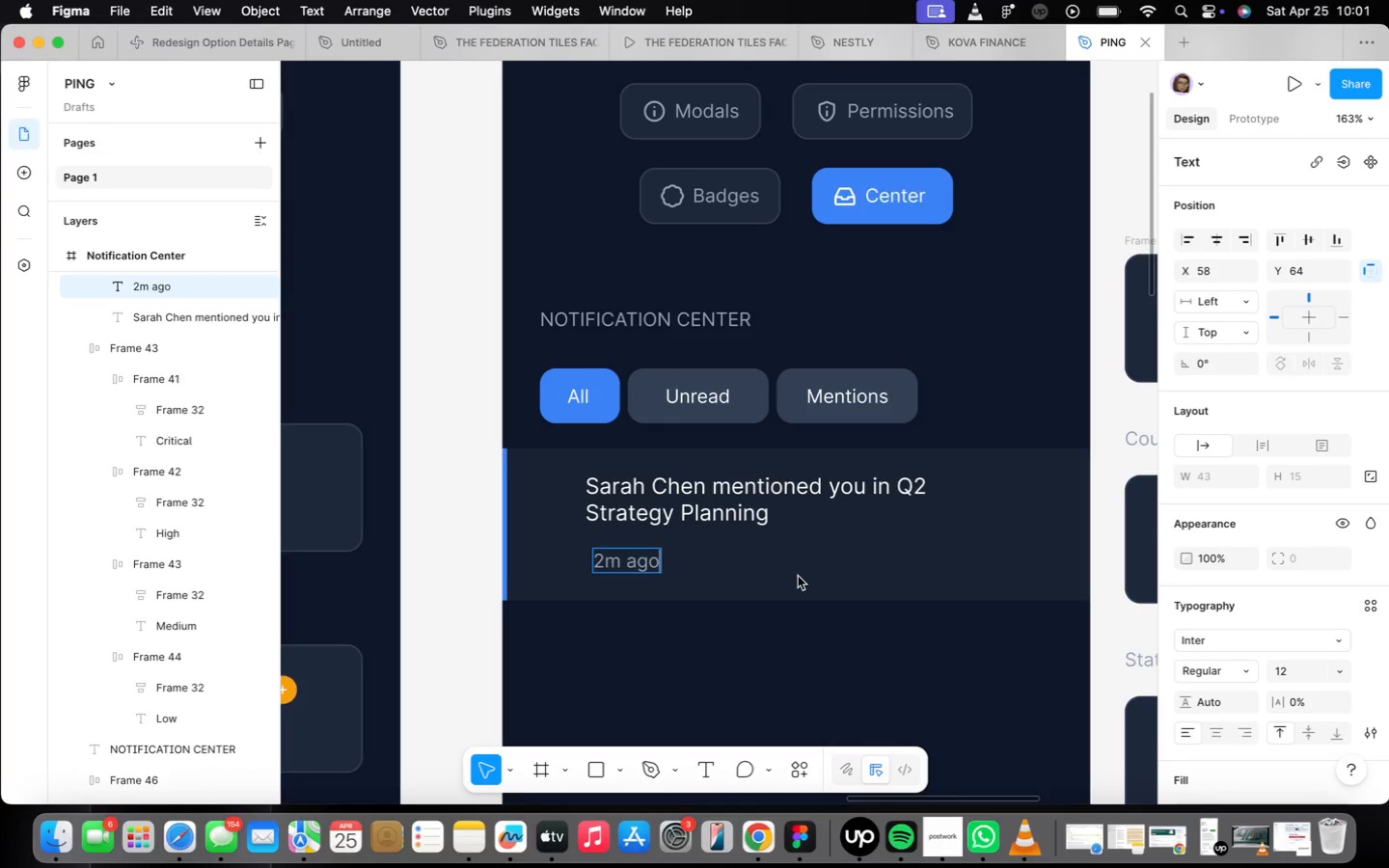 
left_click_drag(start_coordinate=[776, 549], to_coordinate=[781, 544])
 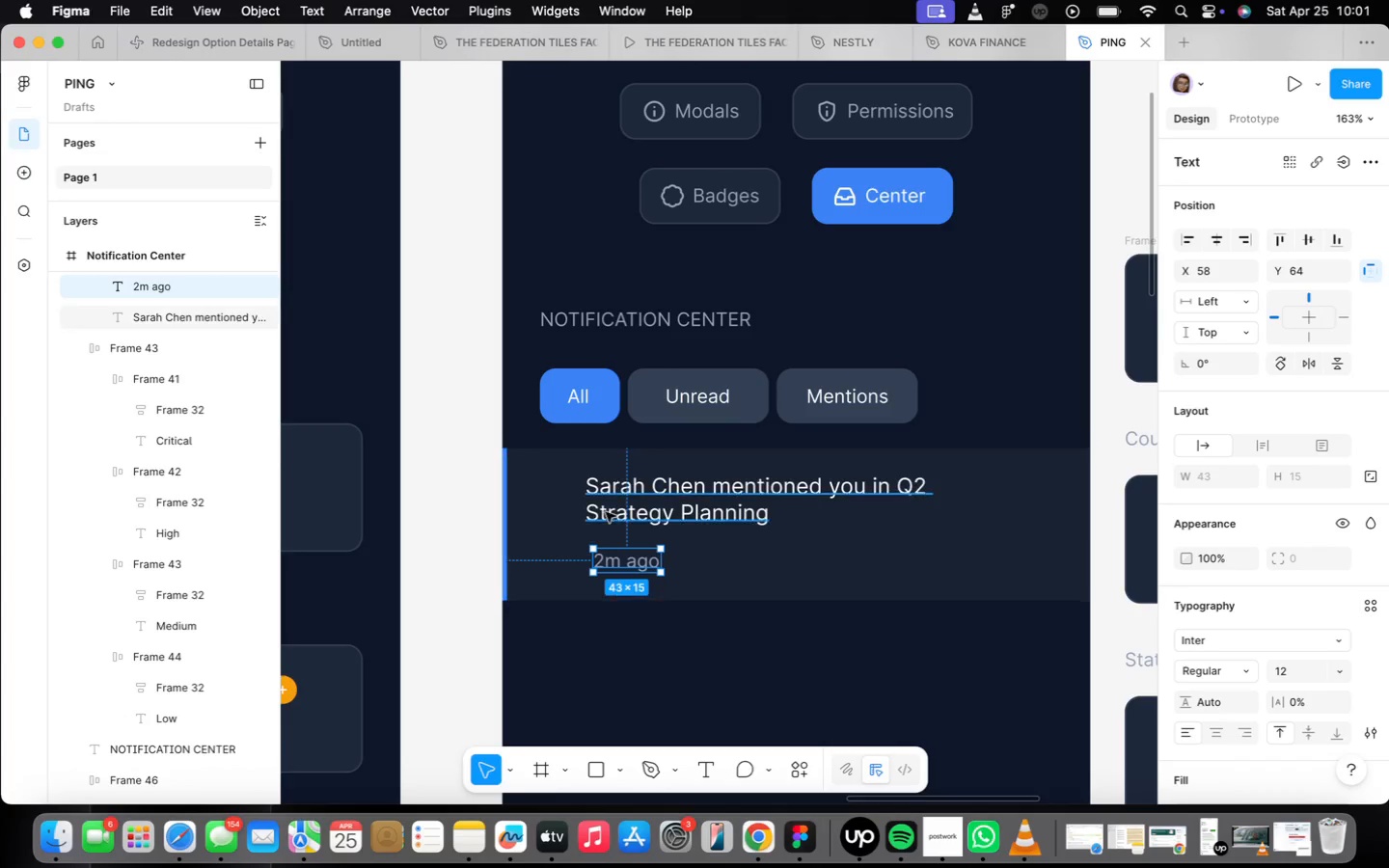 
scroll: coordinate [644, 488], scroll_direction: down, amount: 19.0
 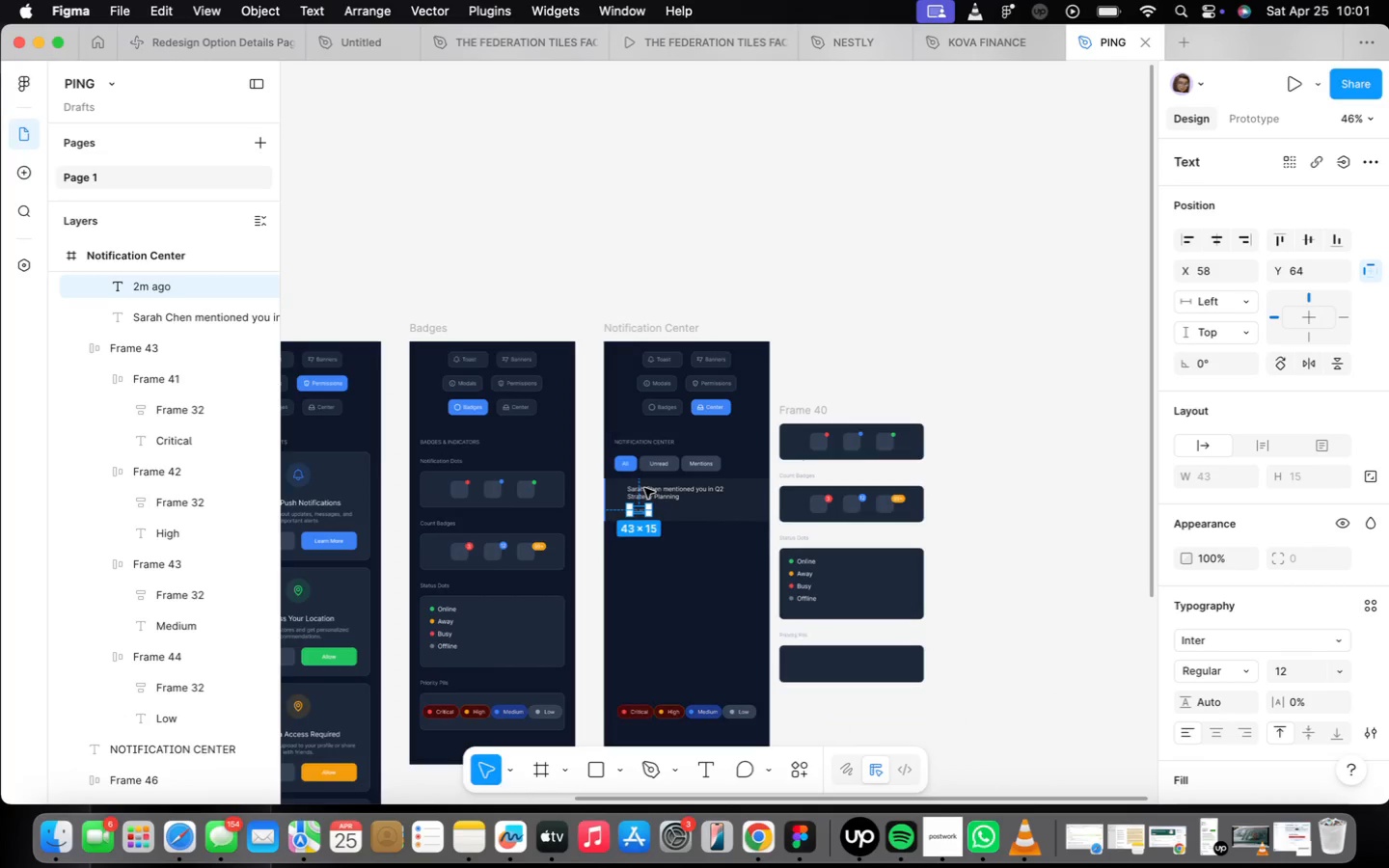 
scroll: coordinate [644, 488], scroll_direction: up, amount: 31.0
 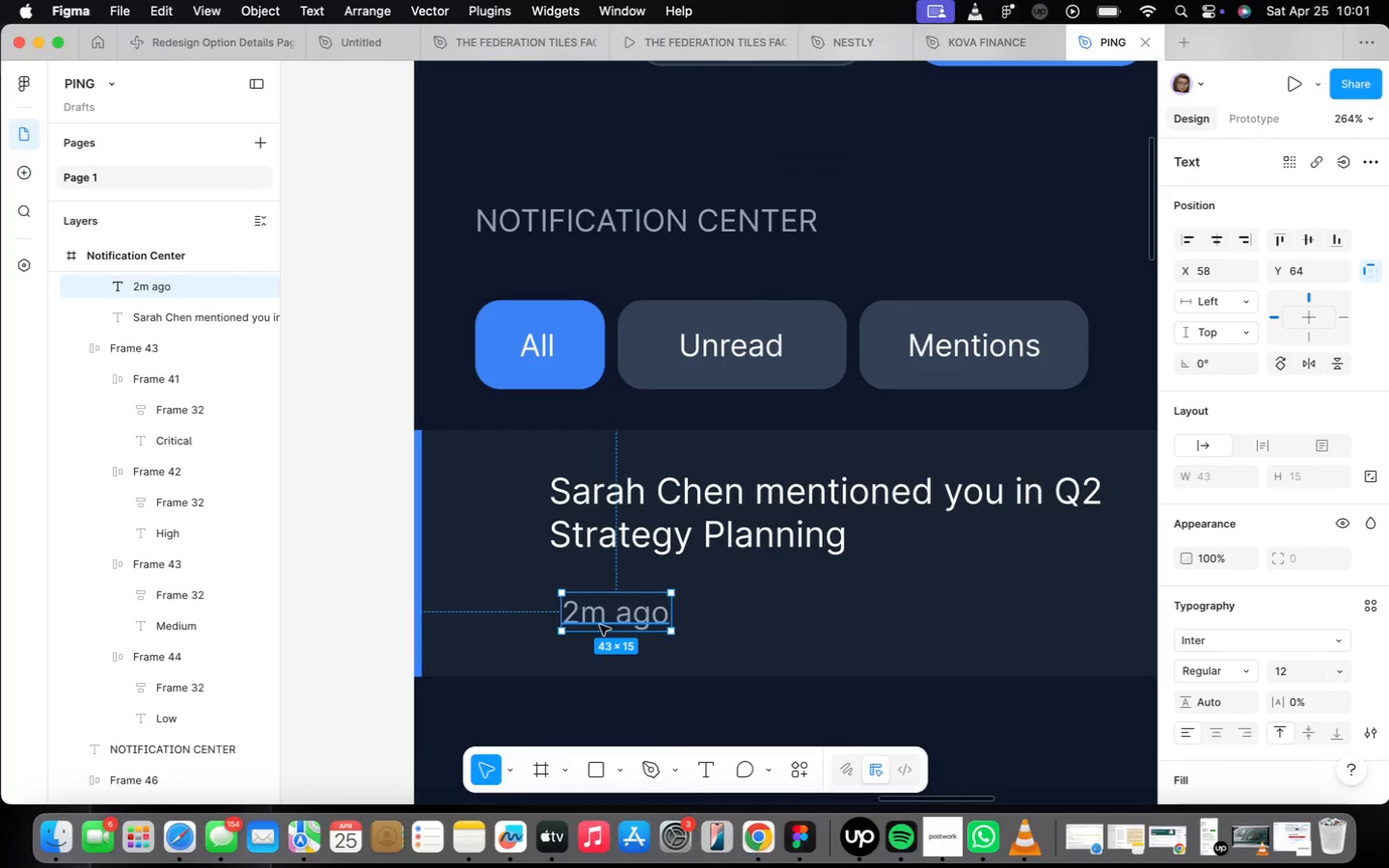 
left_click_drag(start_coordinate=[600, 607], to_coordinate=[649, 603])
 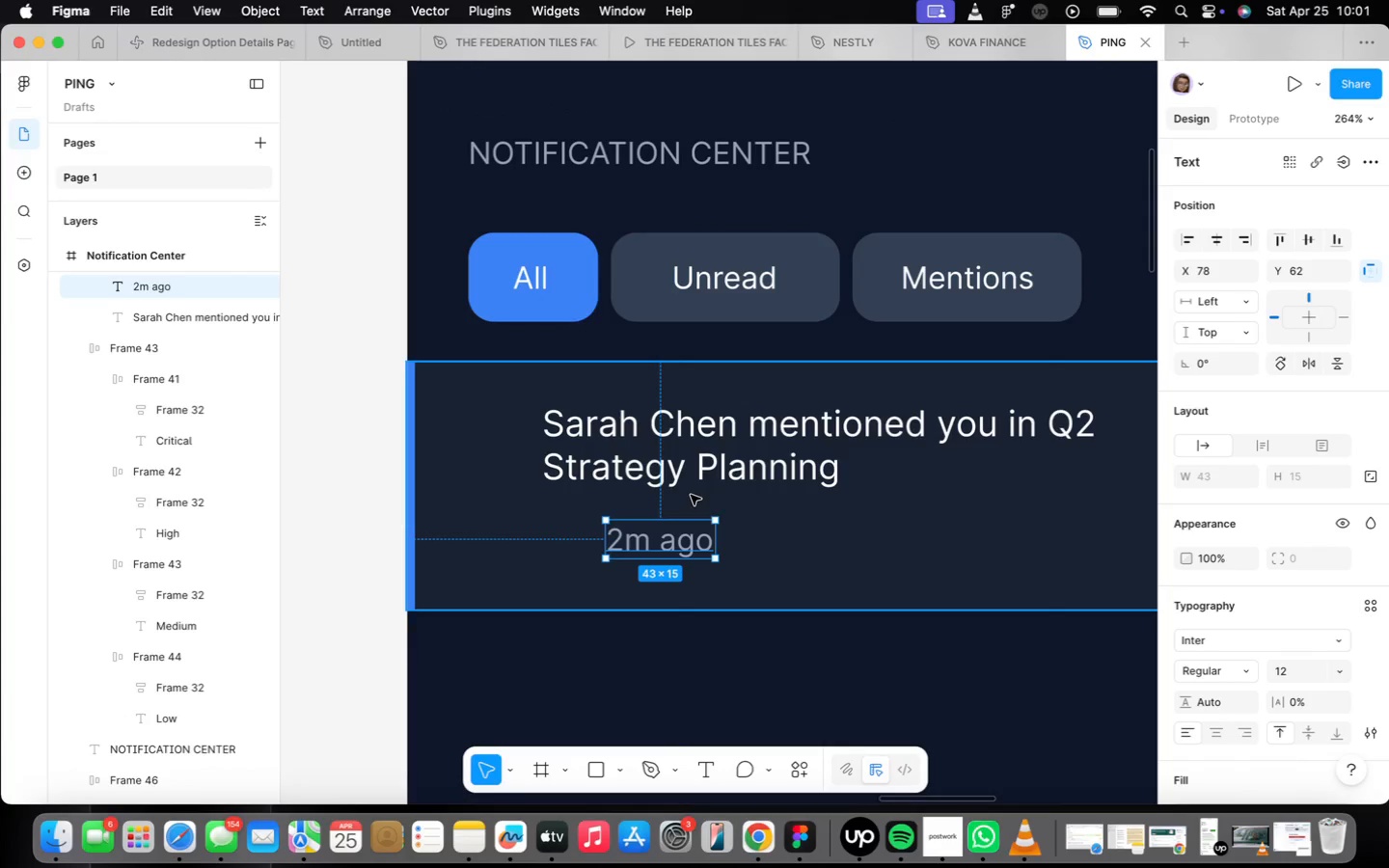 
wait(5.62)
 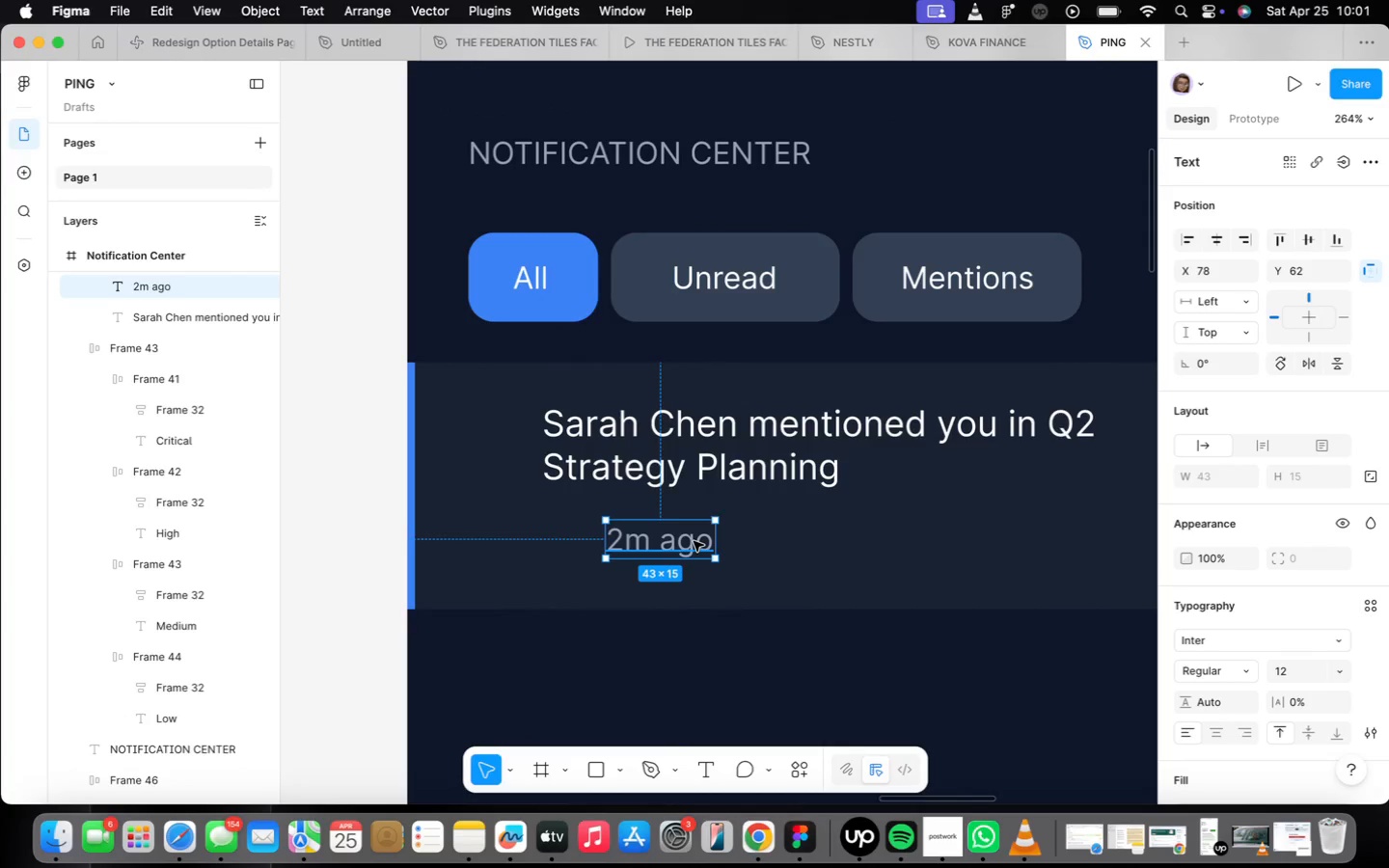 
left_click([897, 620])
 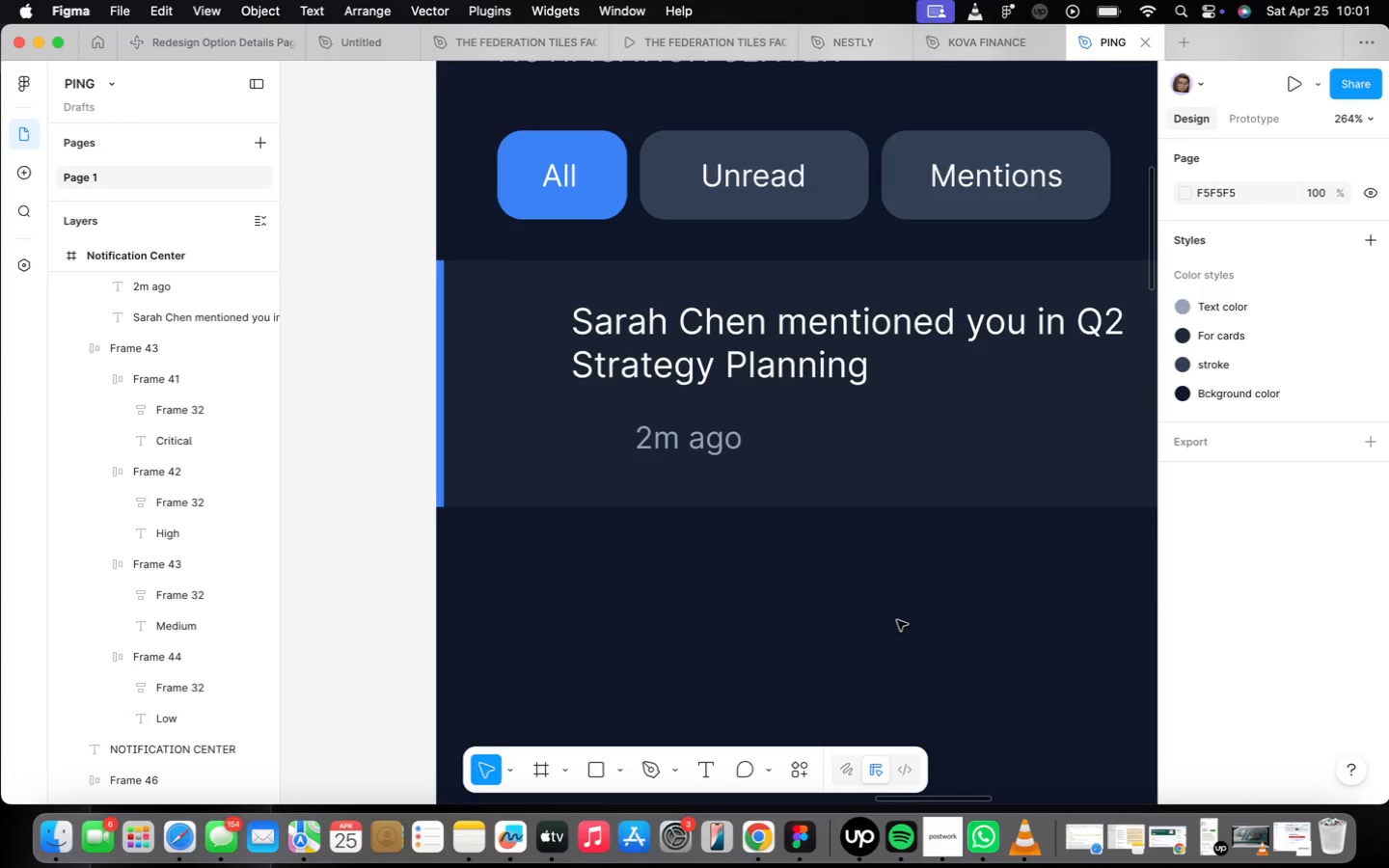 
key(O)
 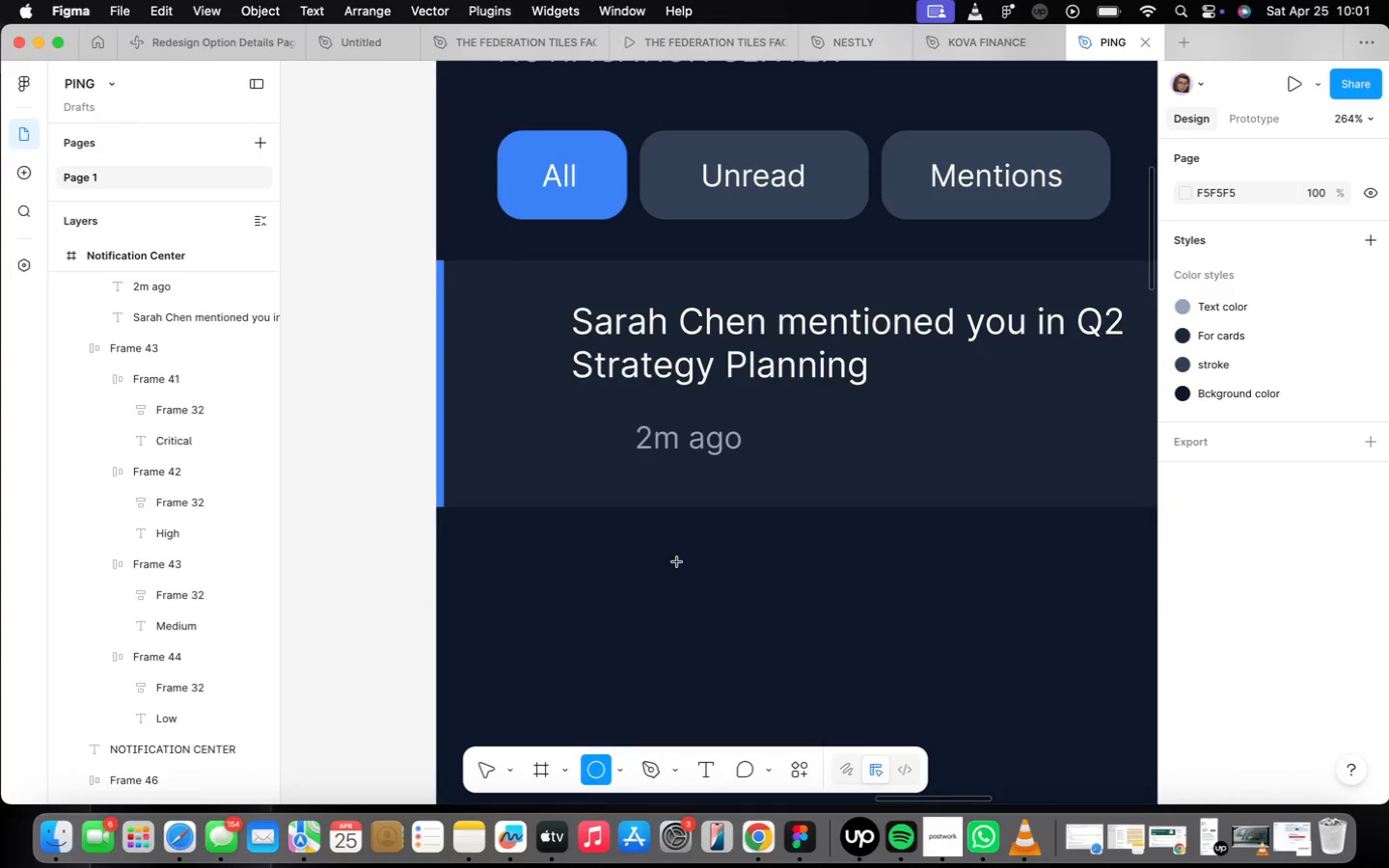 
left_click_drag(start_coordinate=[649, 529], to_coordinate=[667, 593])
 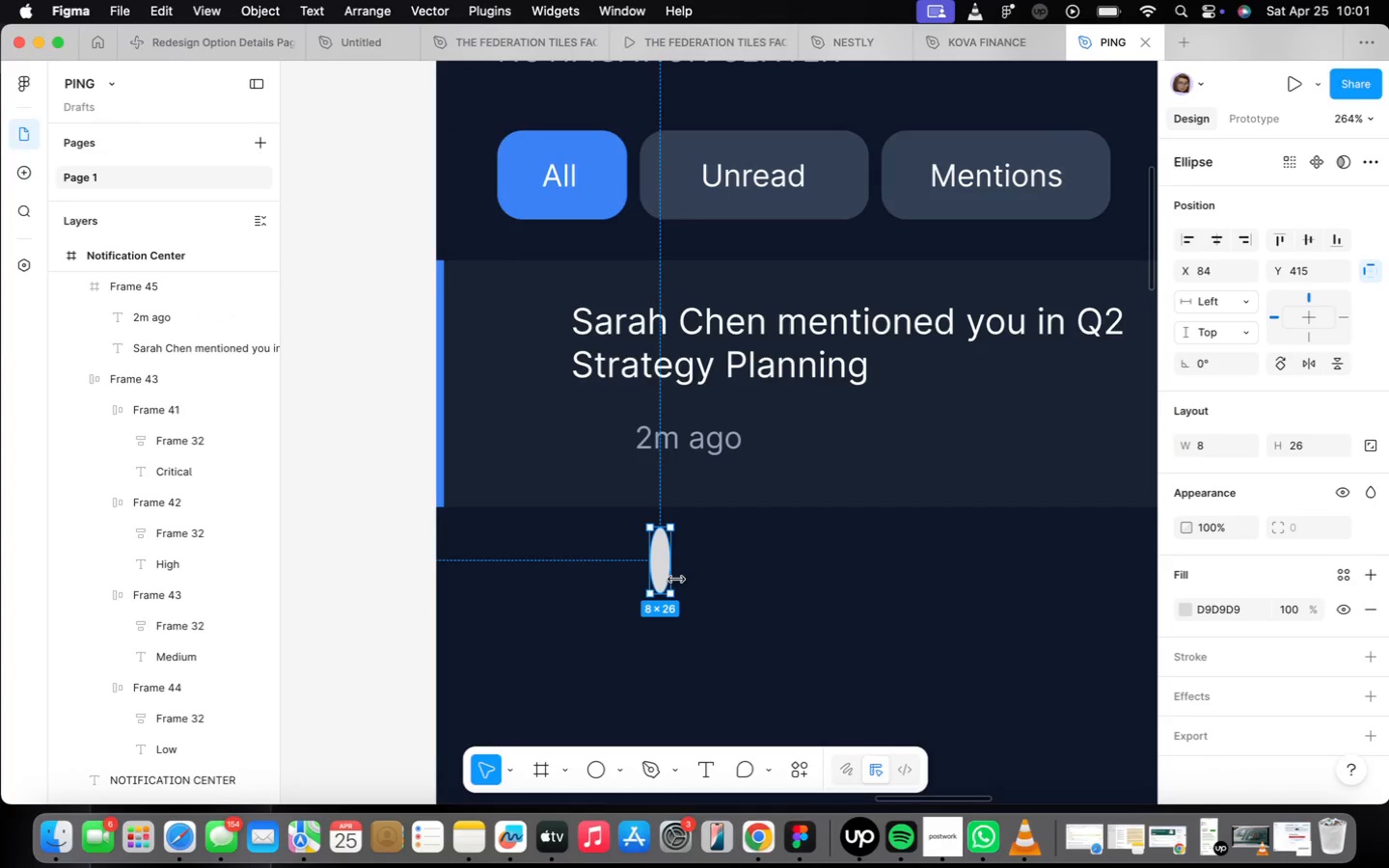 
key(Backspace)
 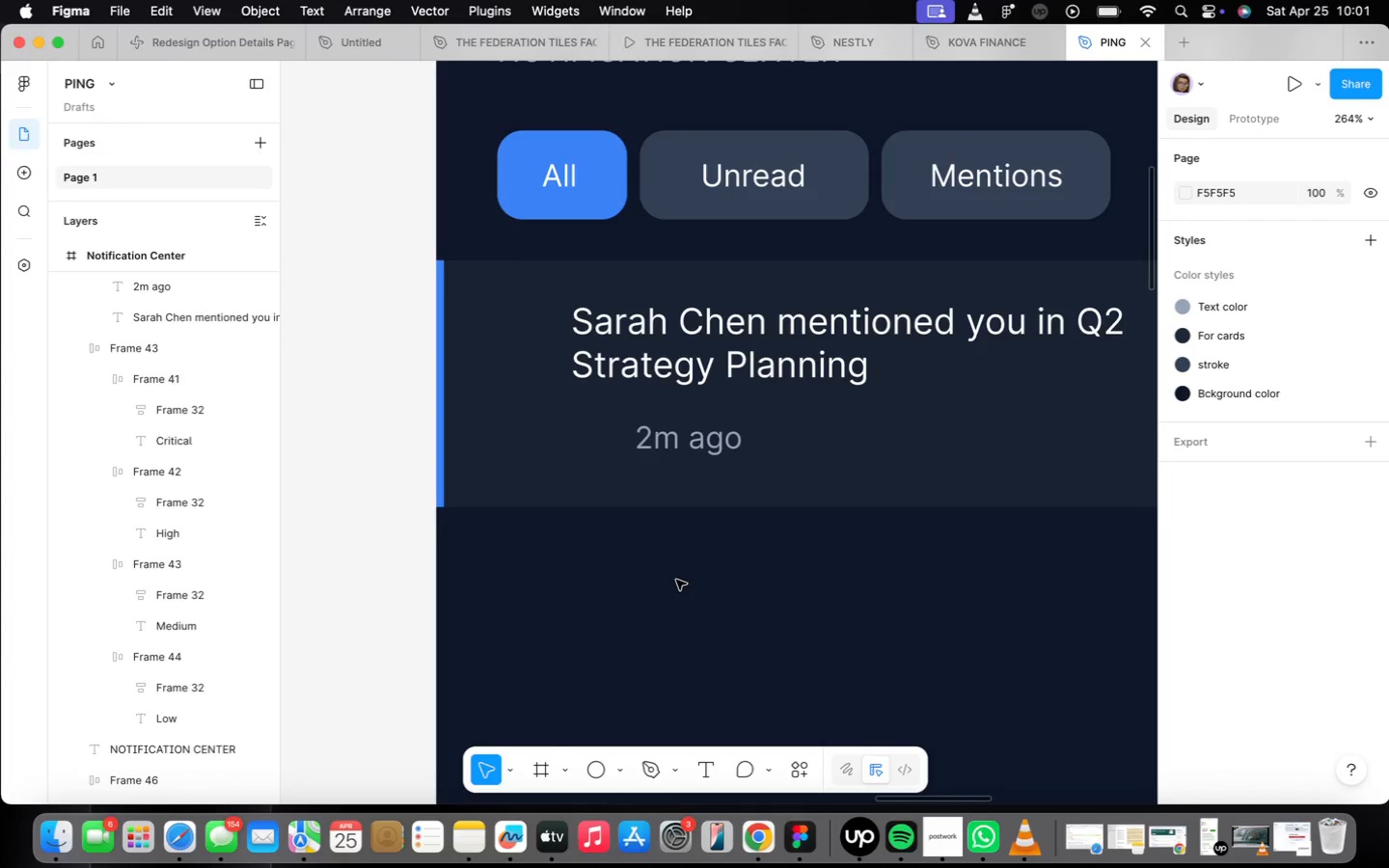 
key(F)
 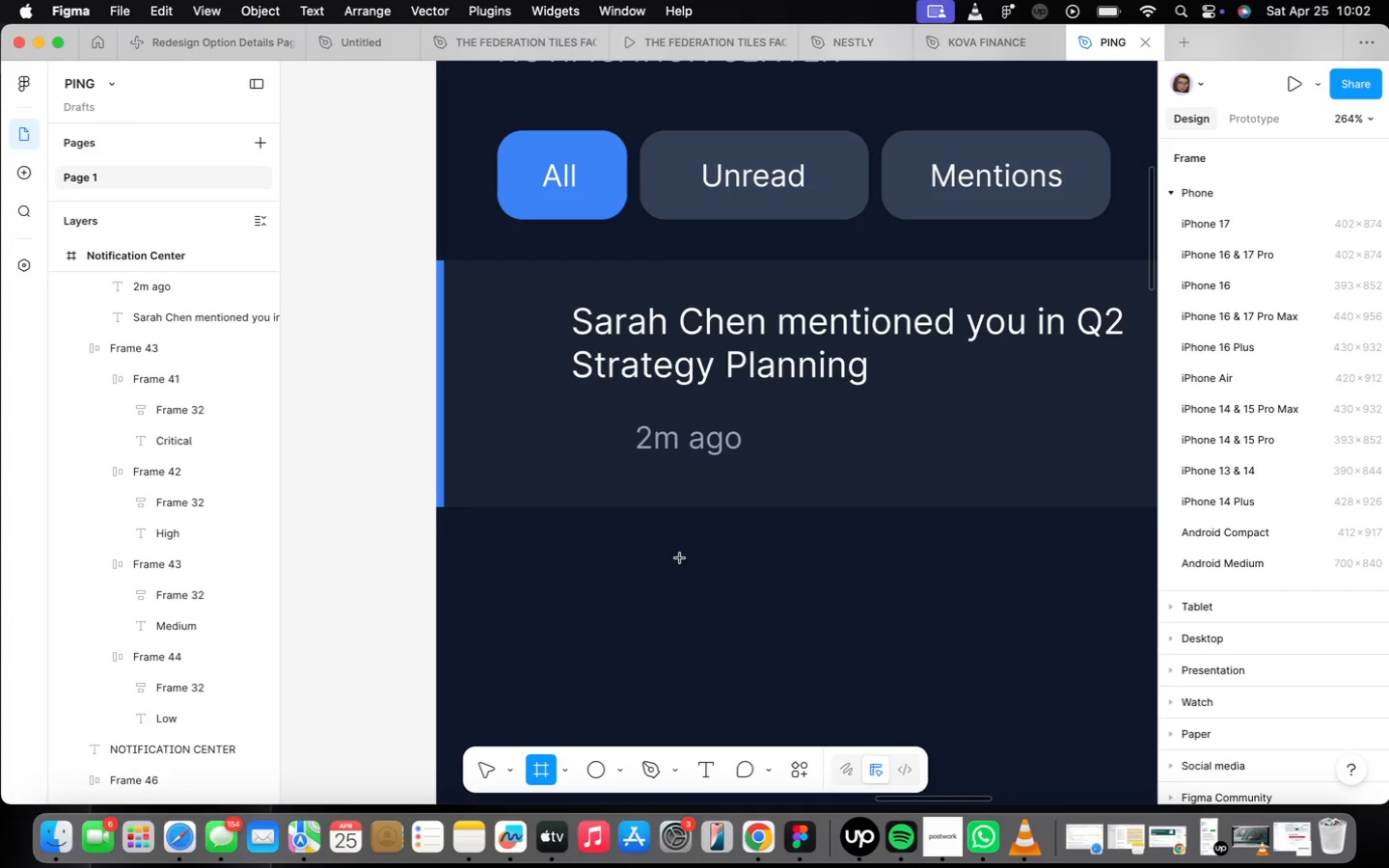 
wait(43.27)
 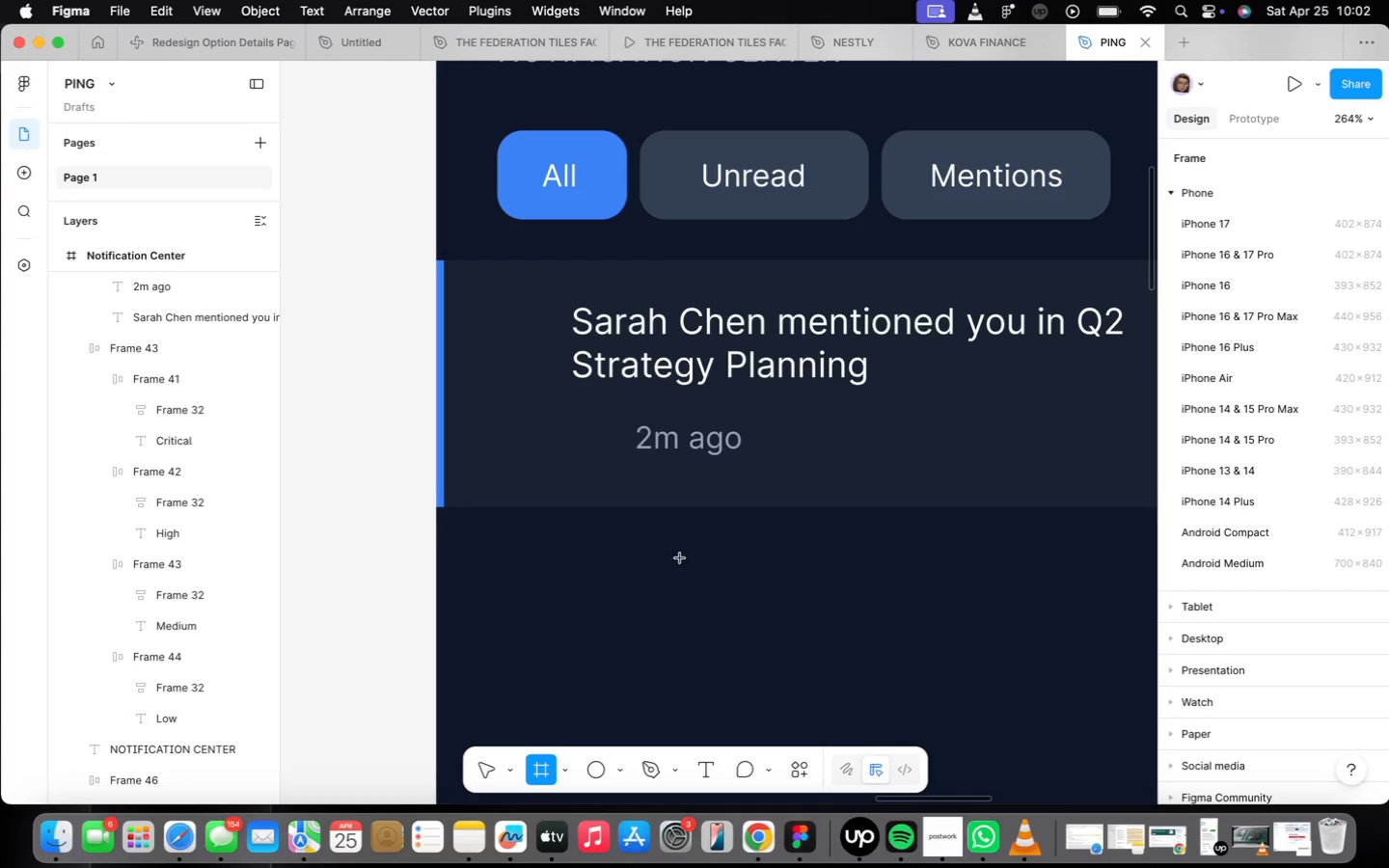 
left_click_drag(start_coordinate=[548, 525], to_coordinate=[621, 597])
 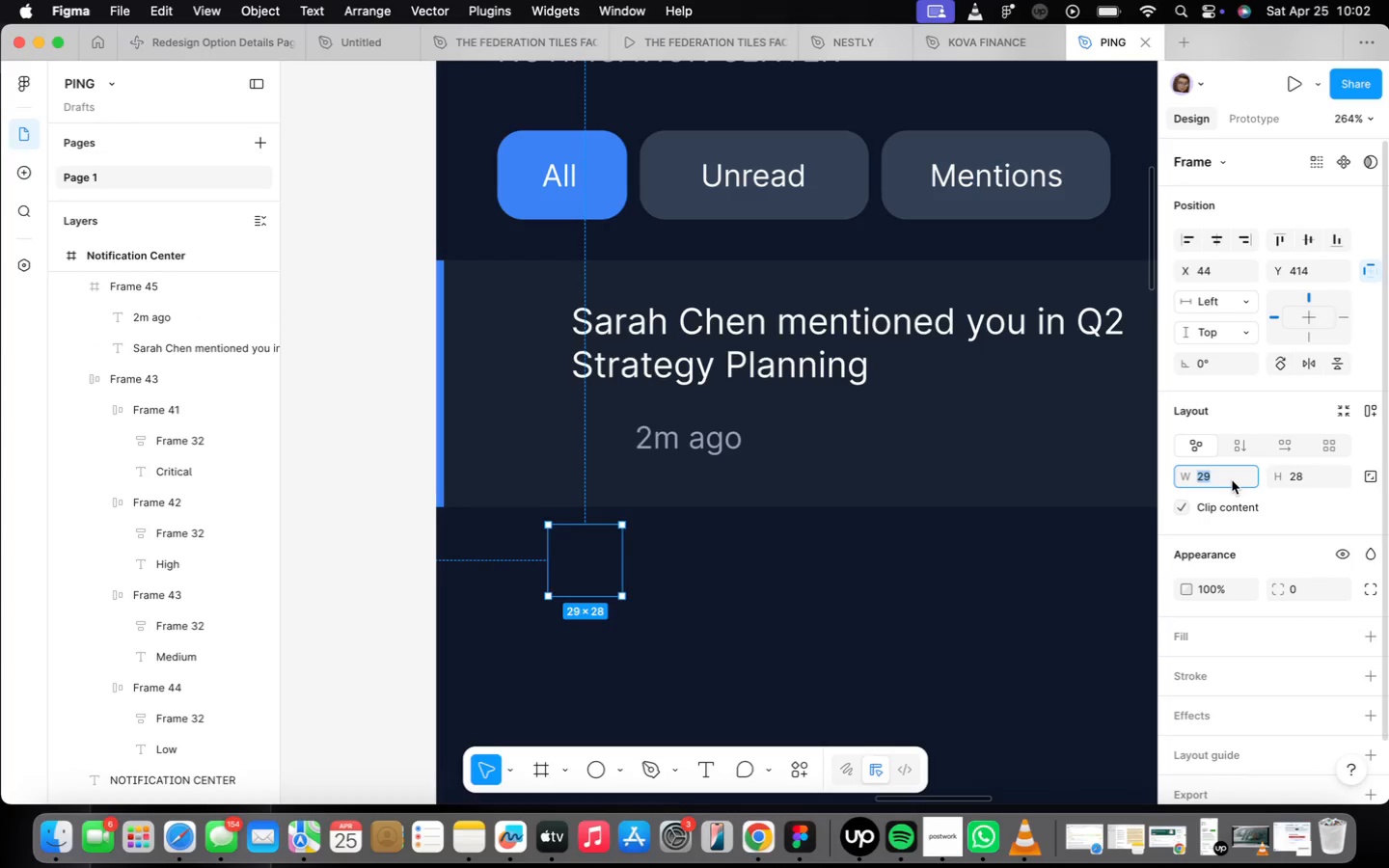 
type(40)
 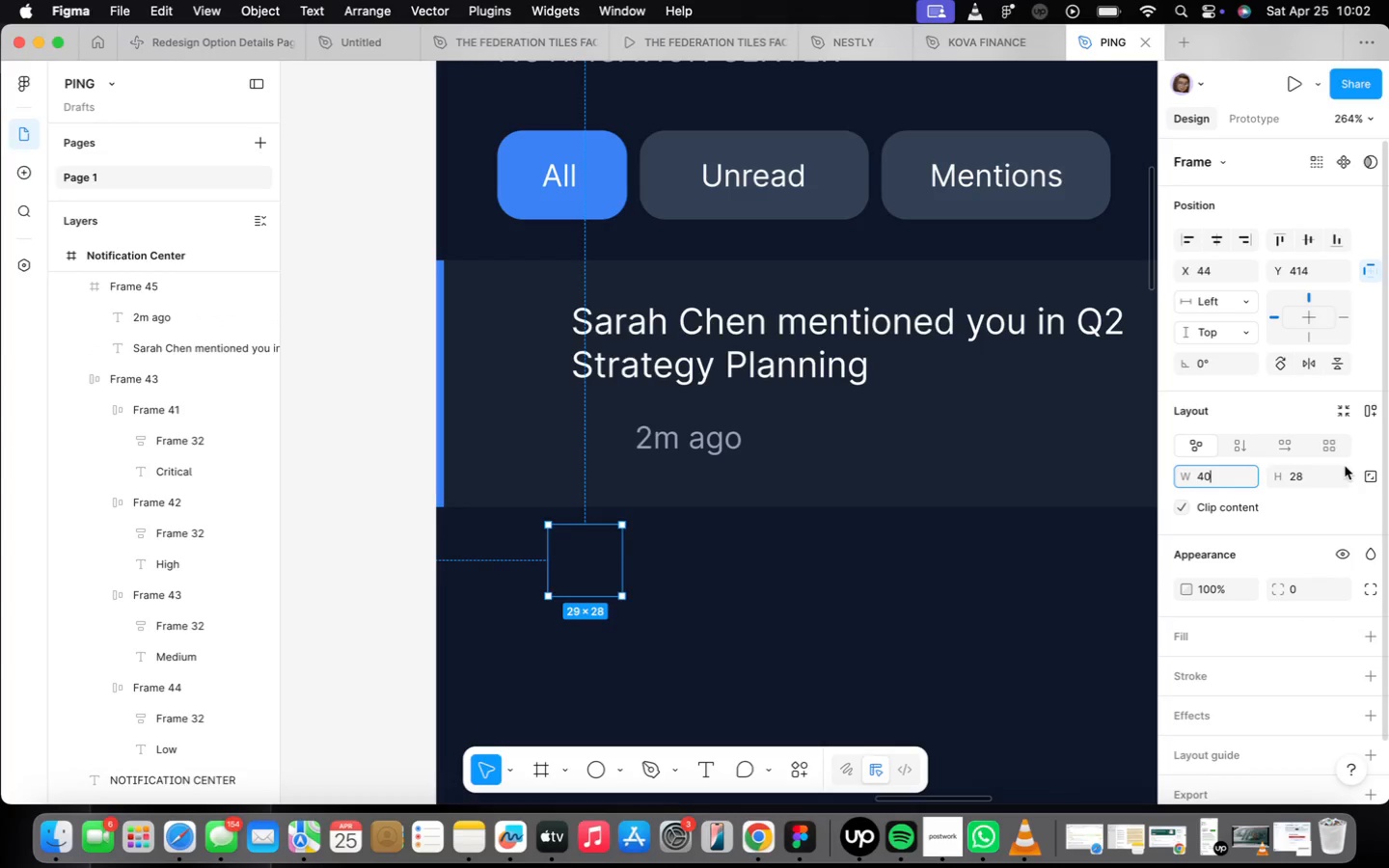 
left_click([1319, 475])
 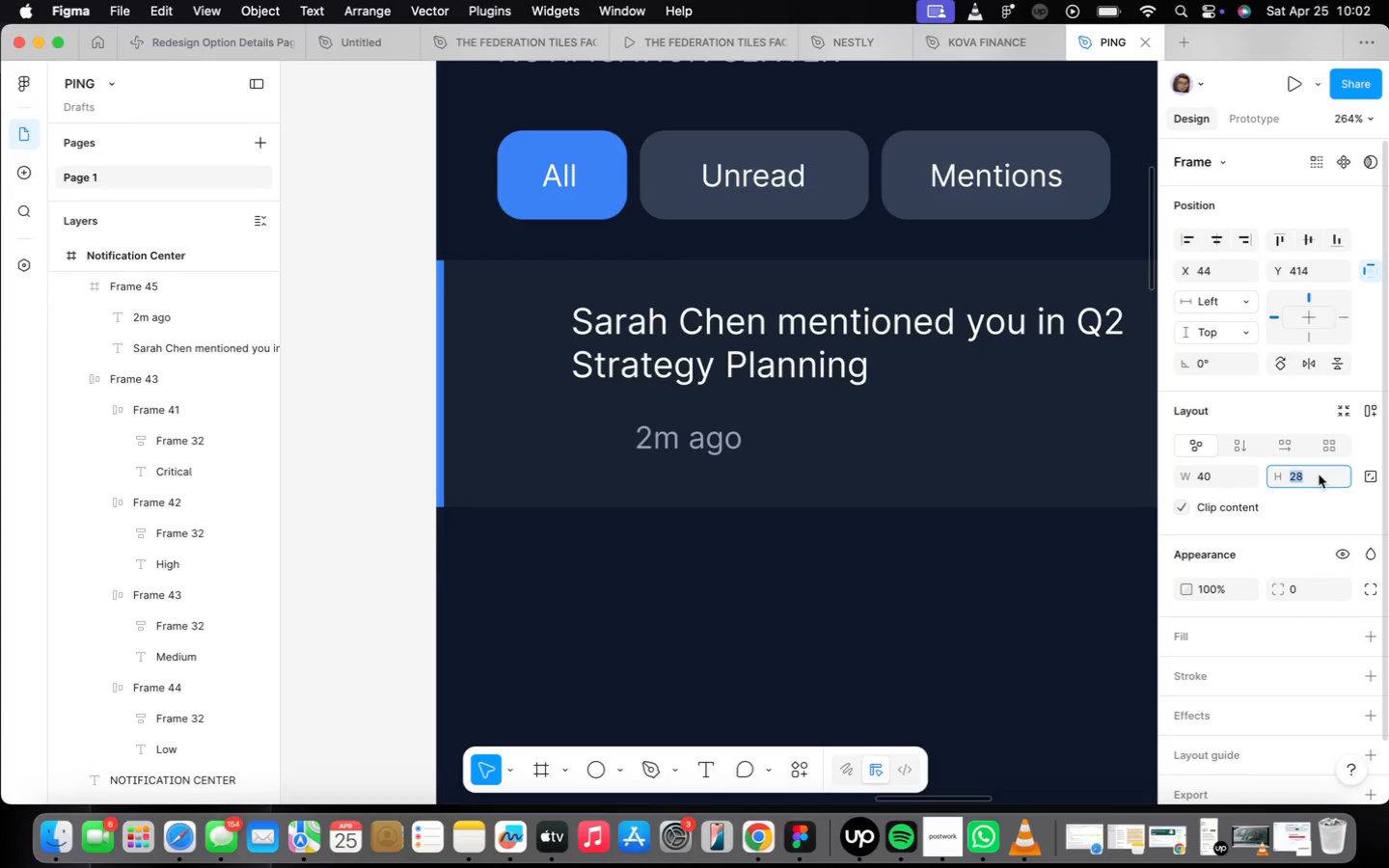 
key(4)
 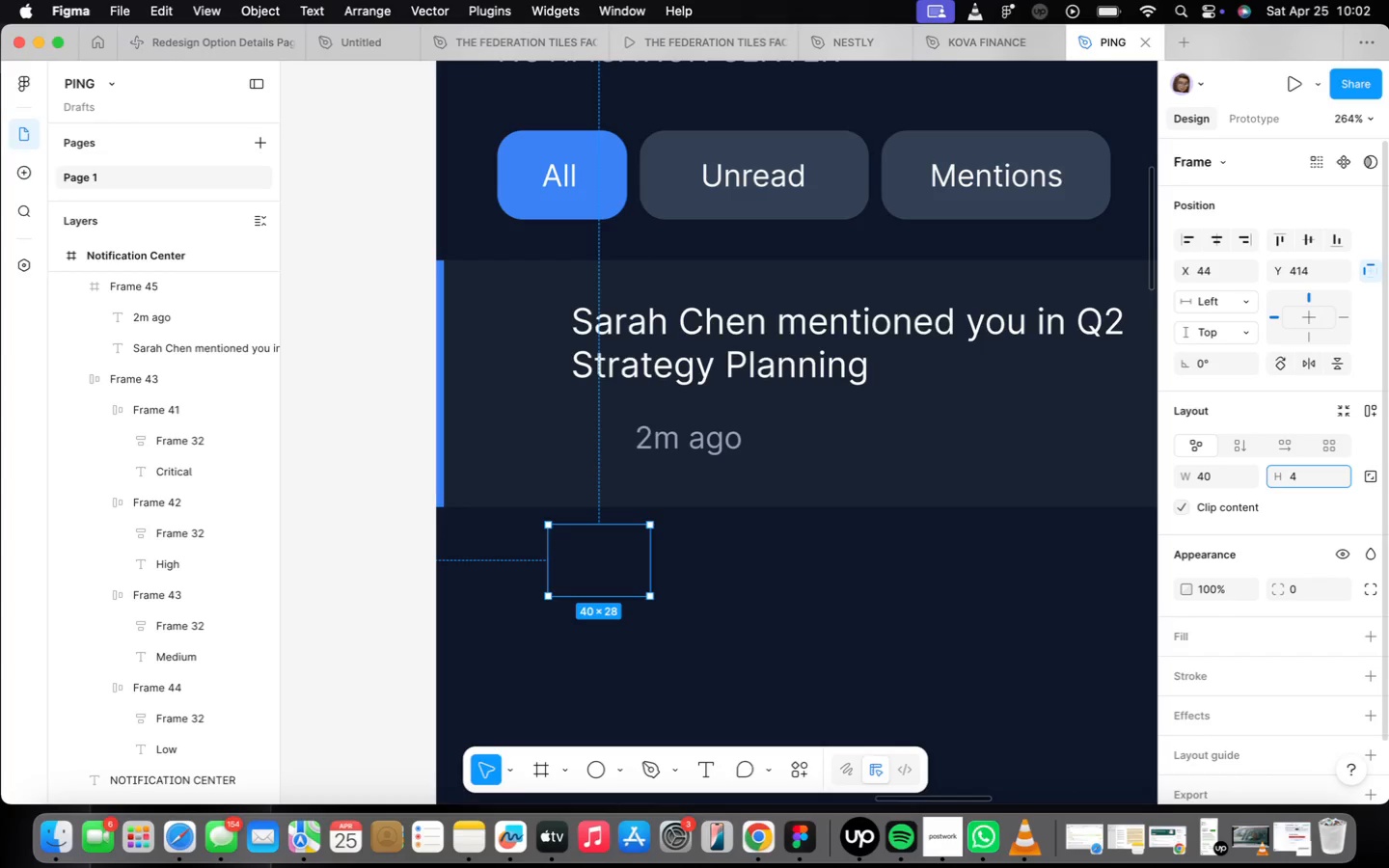 
key(0)
 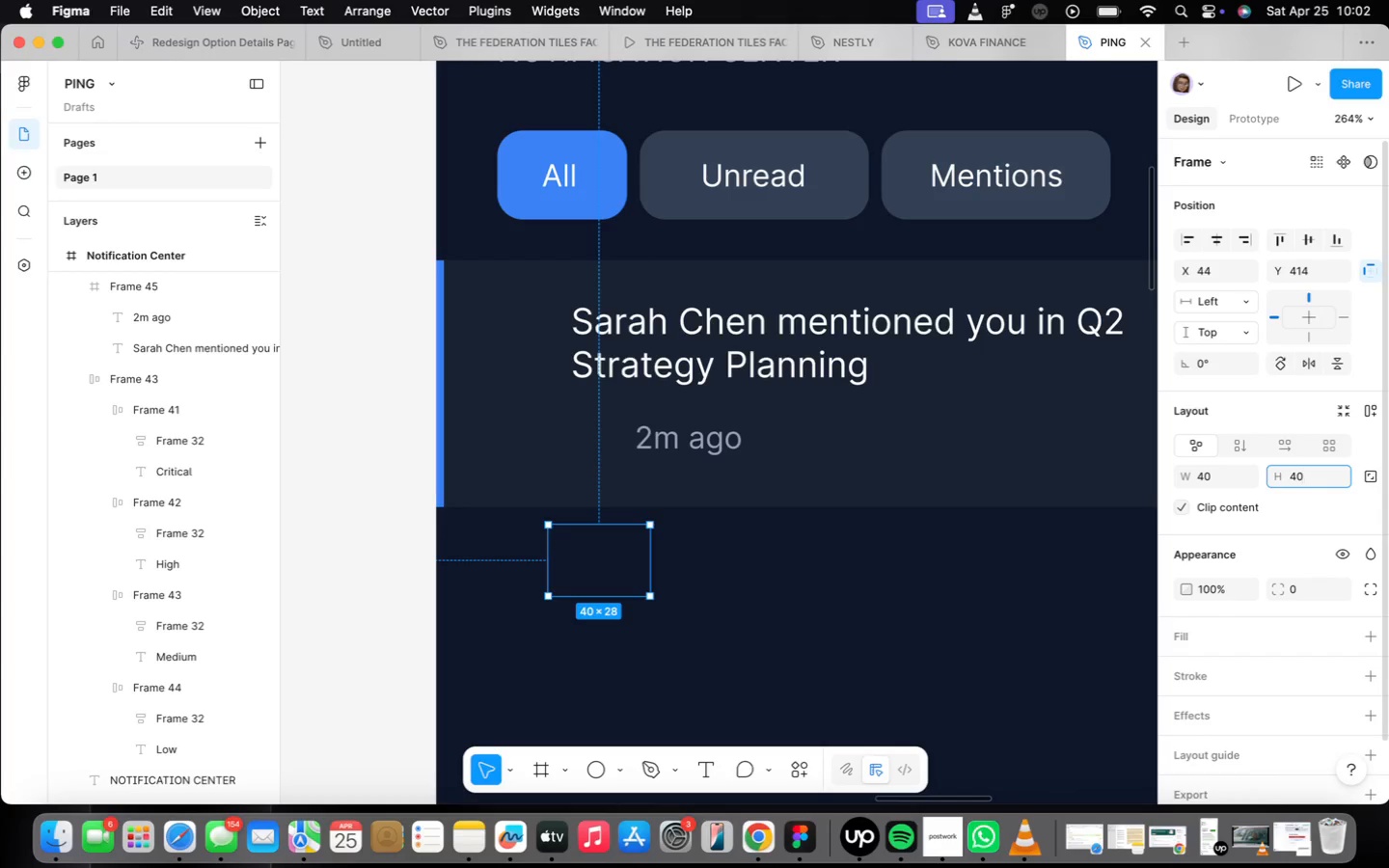 
key(Enter)
 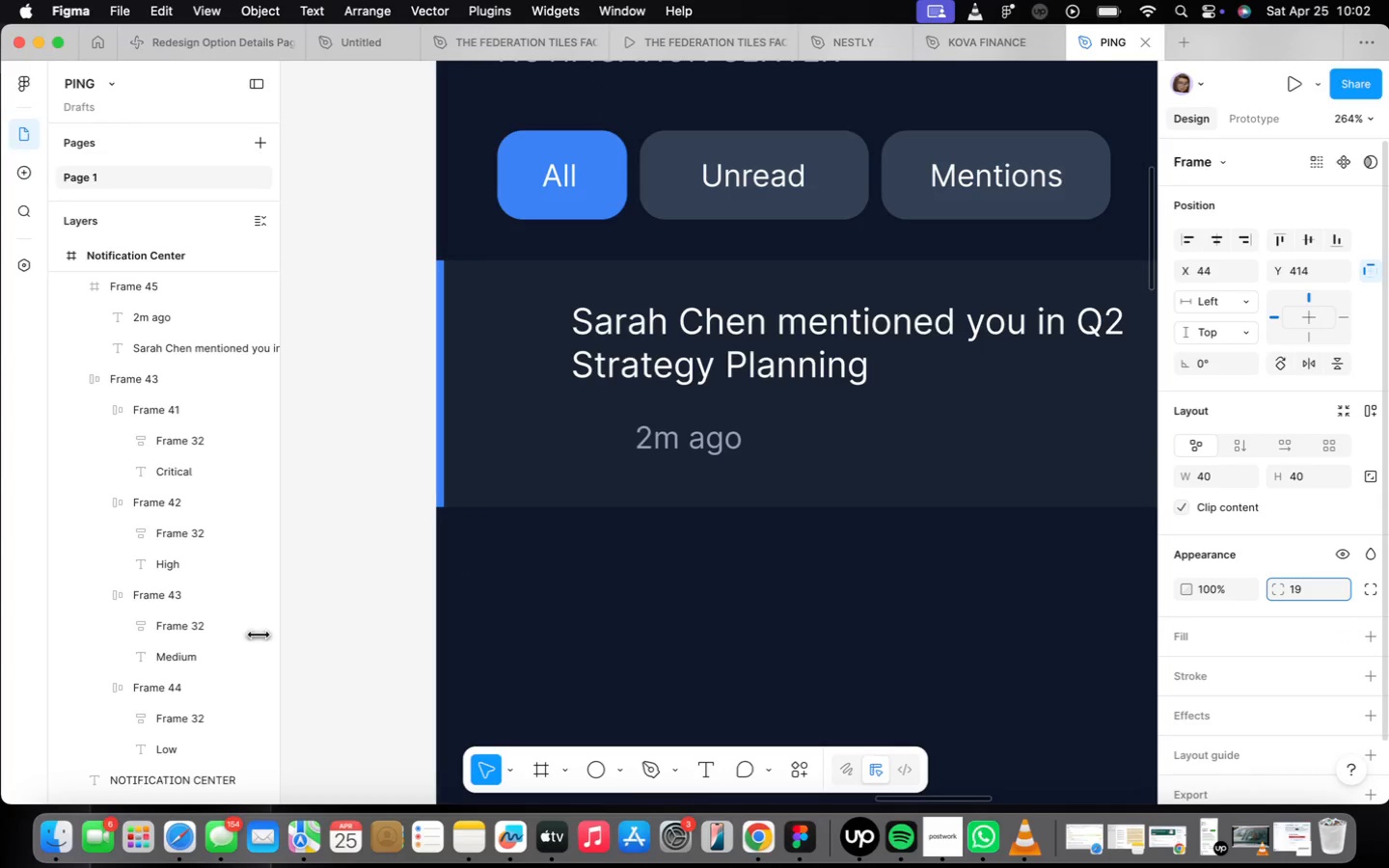 
wait(8.24)
 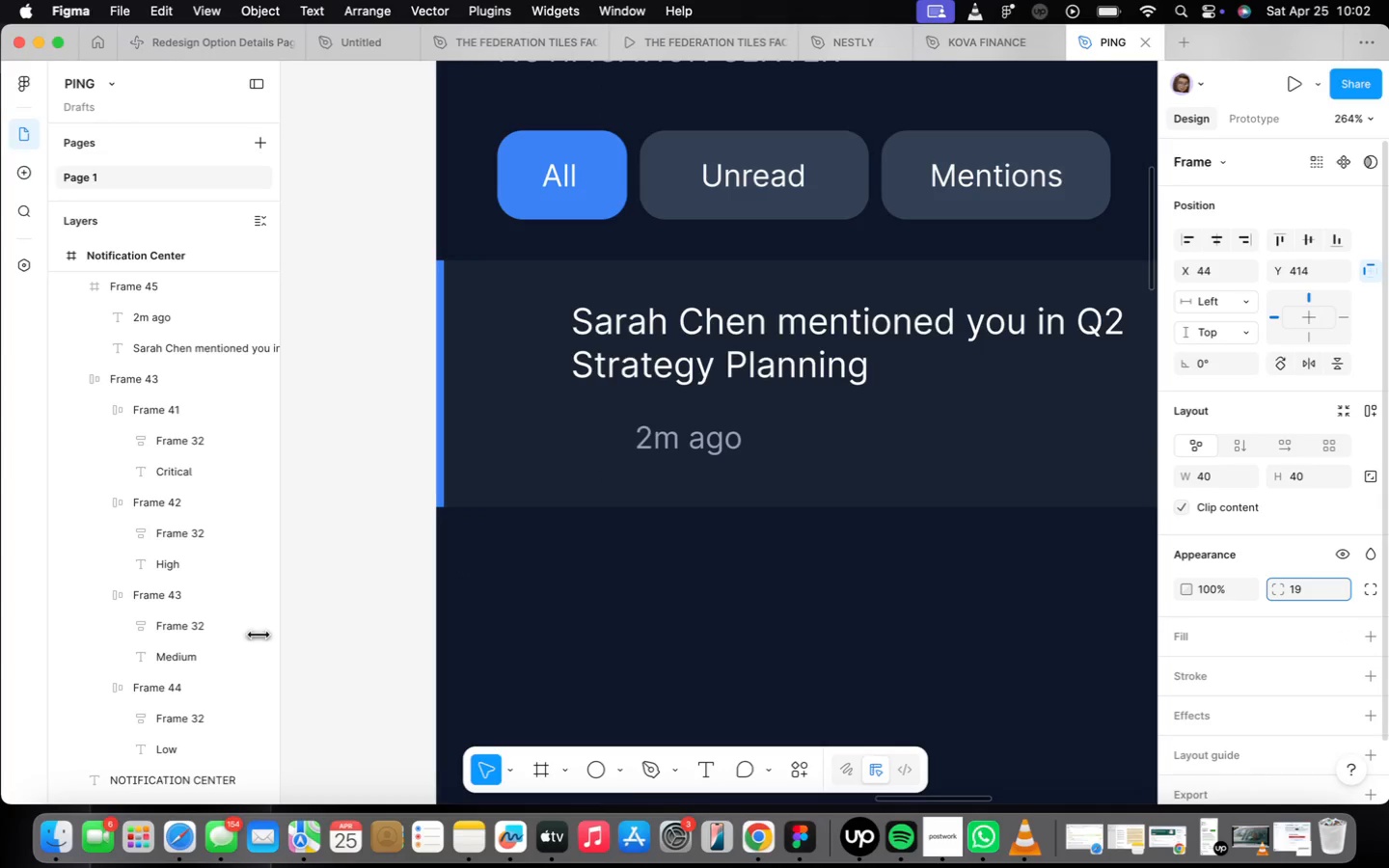 
left_click([1366, 637])
 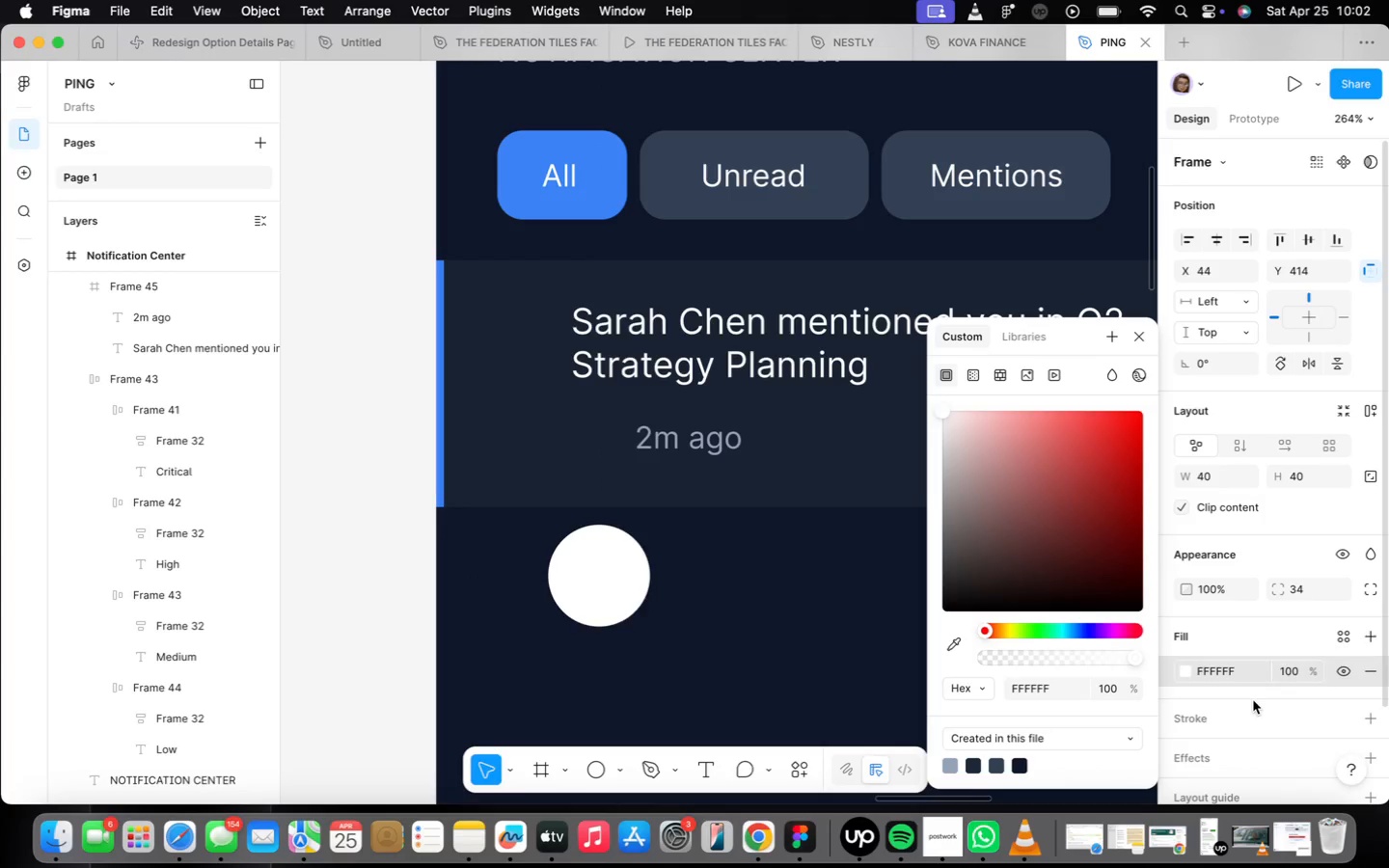 
left_click([1253, 678])
 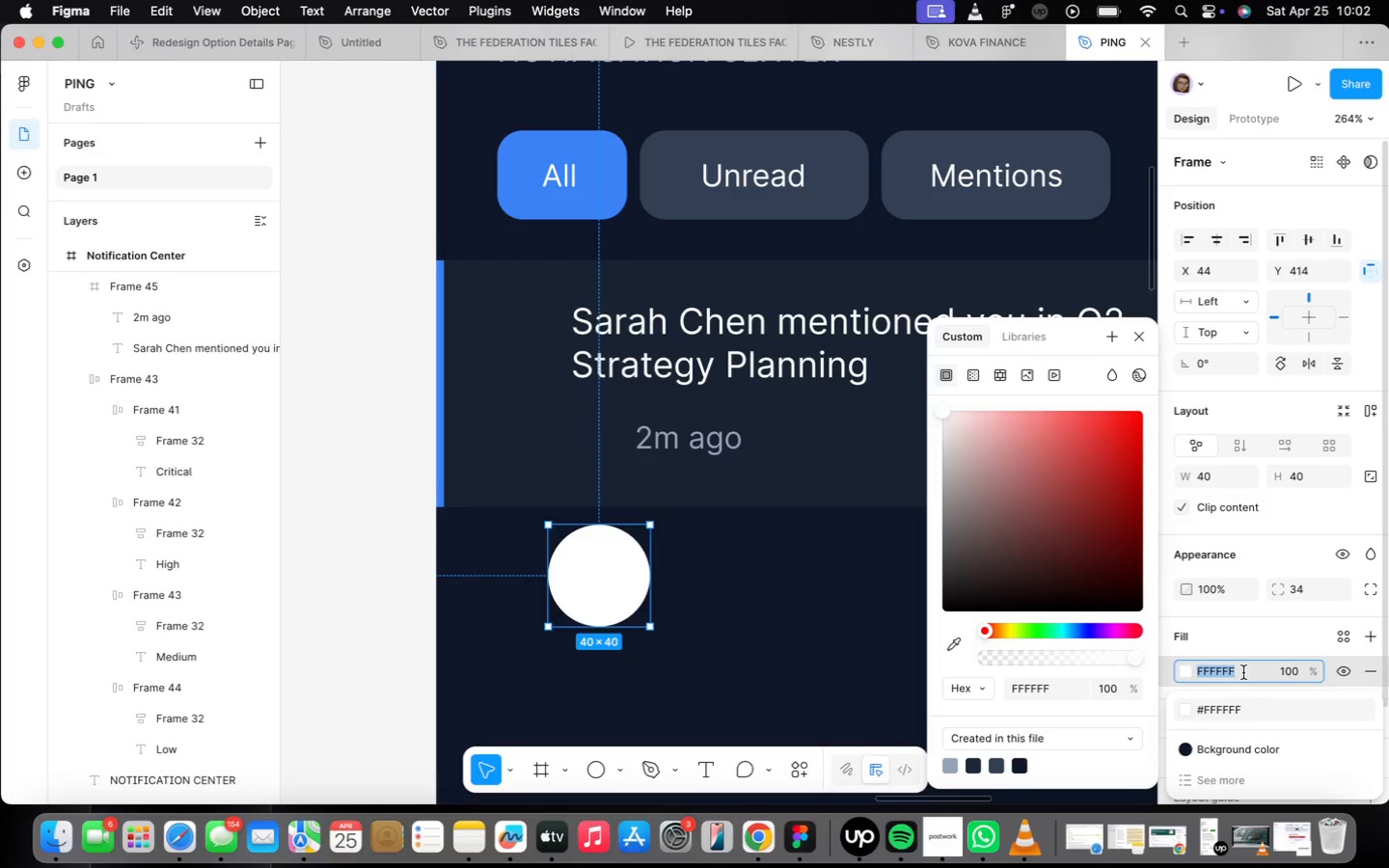 
type(1e34)
key(Backspace)
type(a8a)
 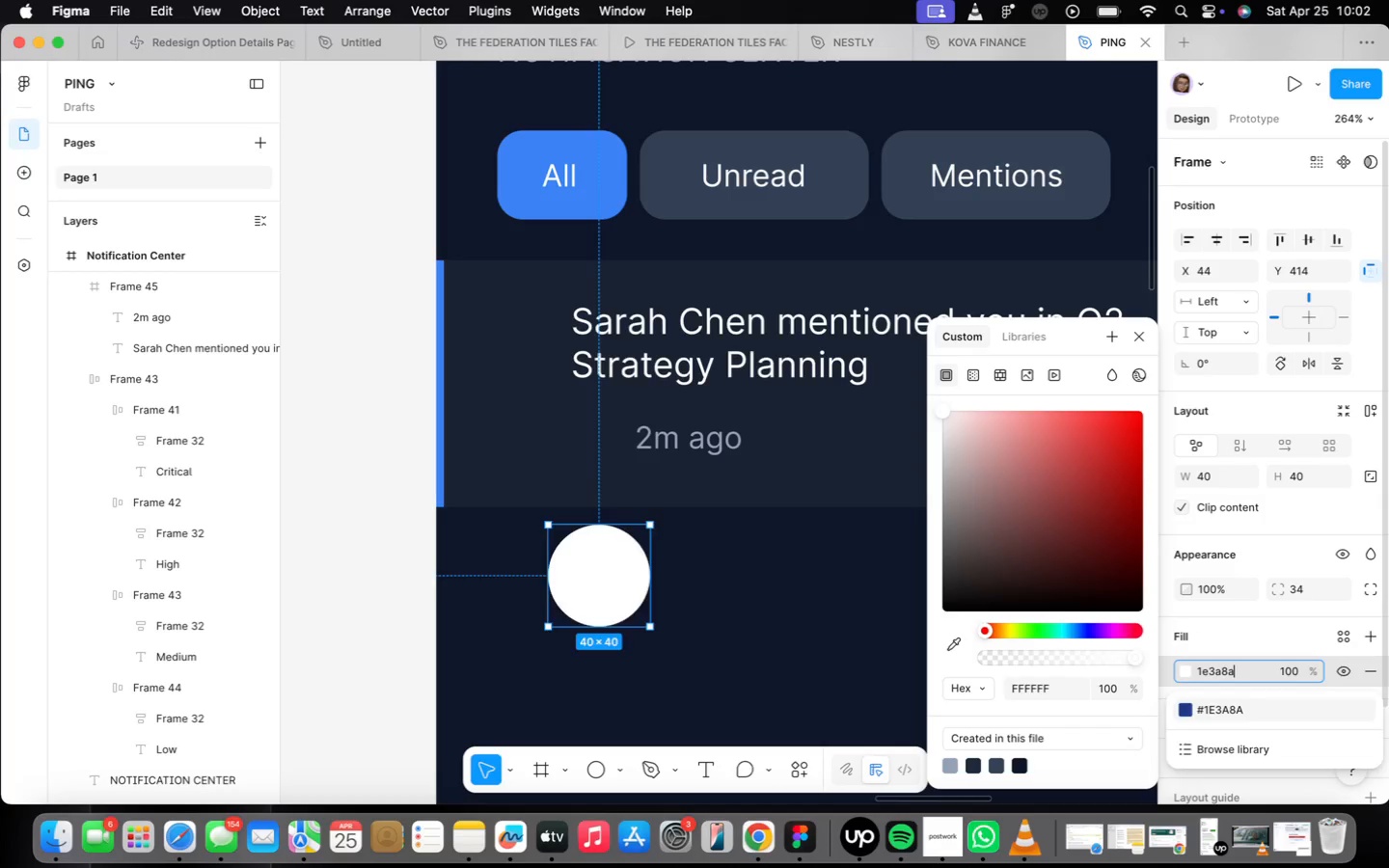 
key(Enter)
 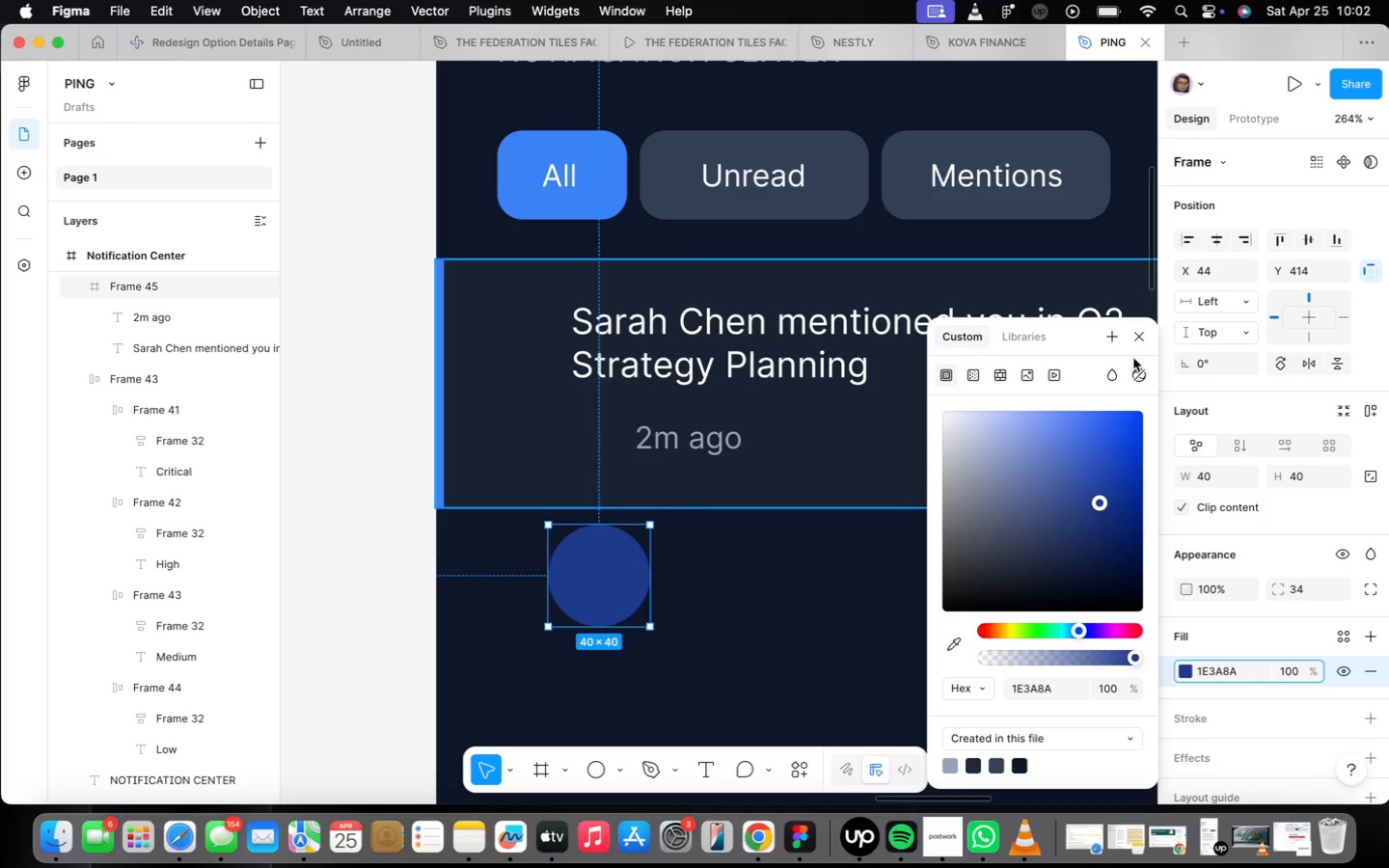 
left_click([1139, 337])
 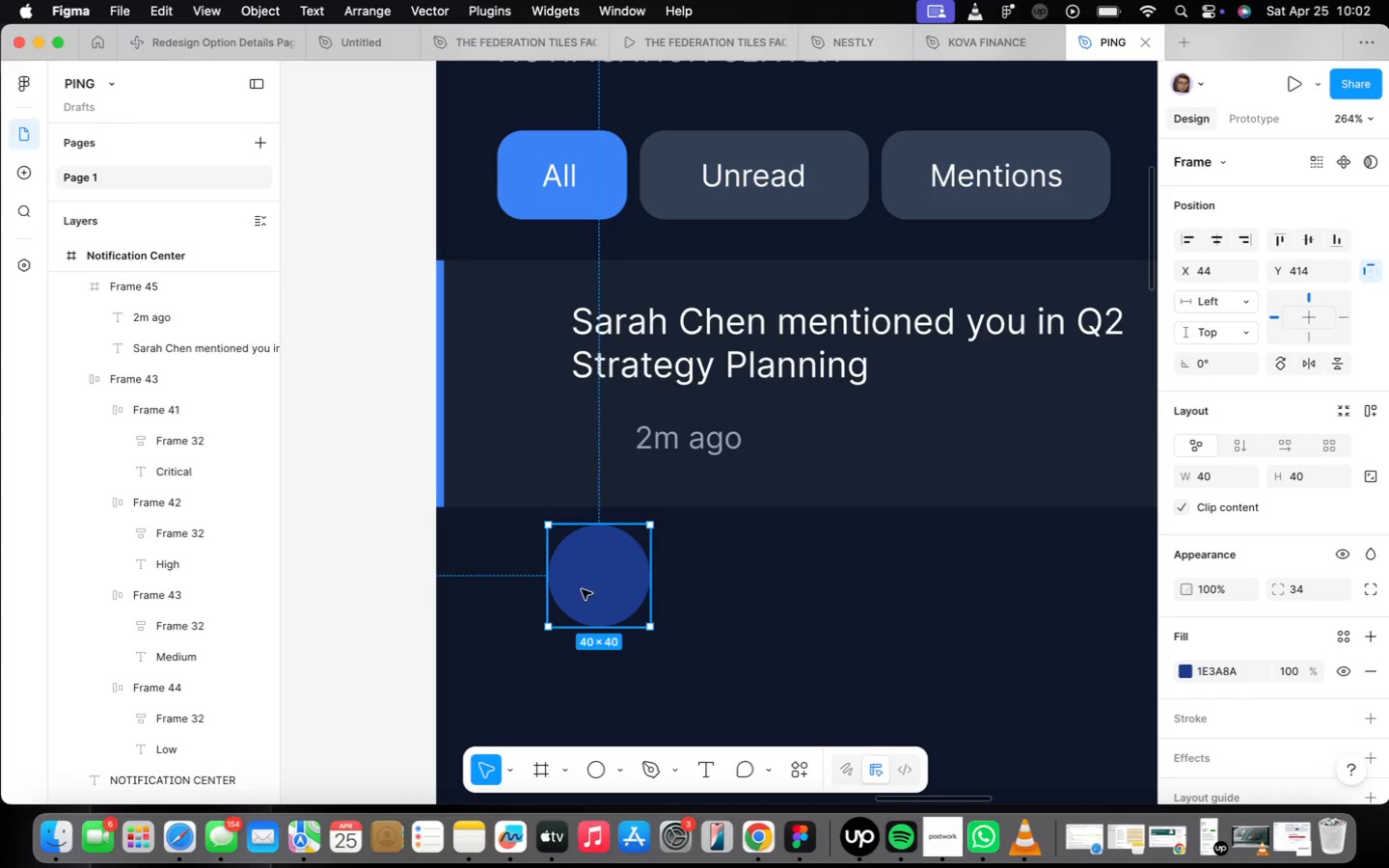 
left_click_drag(start_coordinate=[589, 601], to_coordinate=[500, 380])
 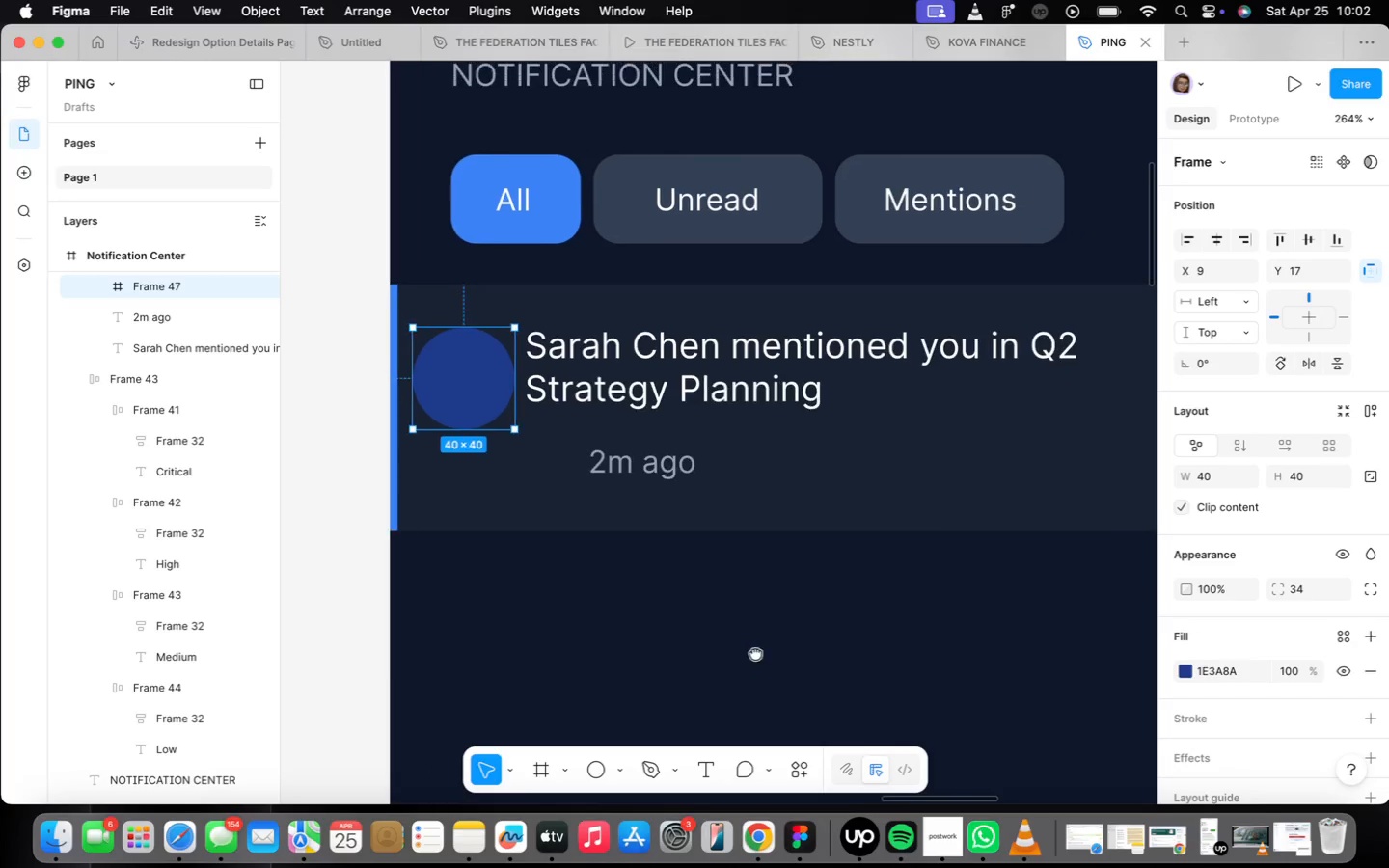 
wait(5.91)
 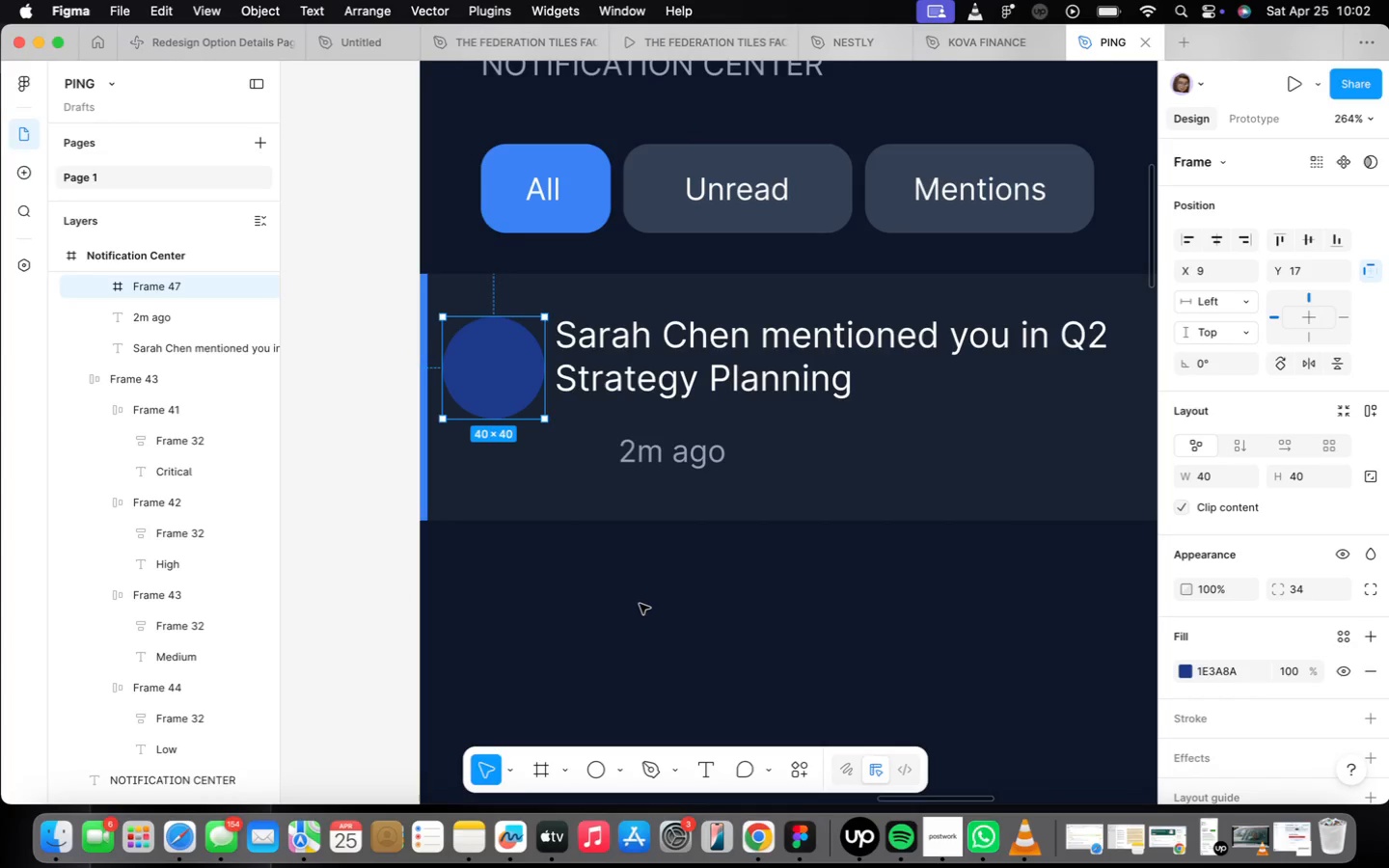 
left_click_drag(start_coordinate=[579, 369], to_coordinate=[614, 373])
 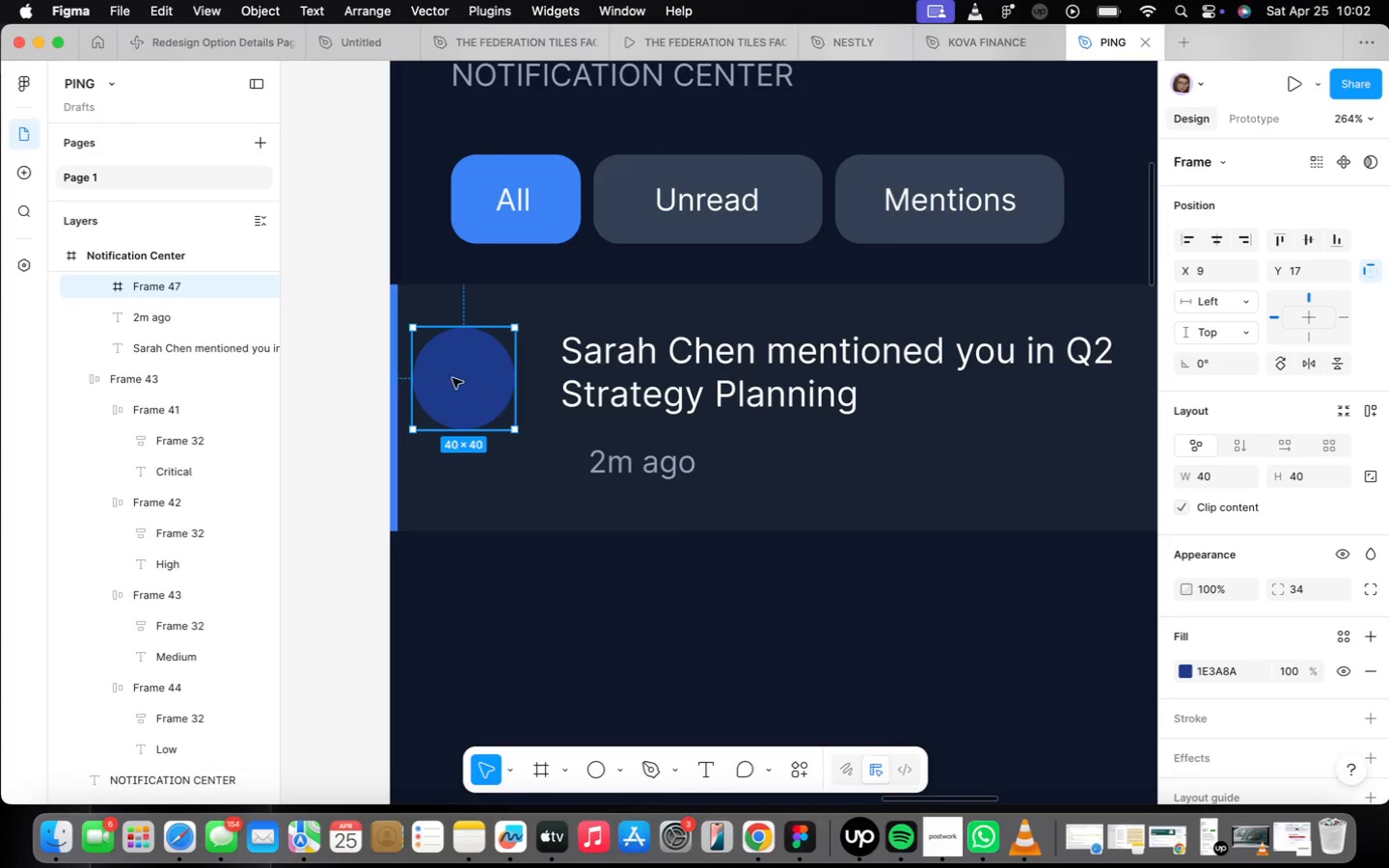 
left_click_drag(start_coordinate=[460, 380], to_coordinate=[473, 379])
 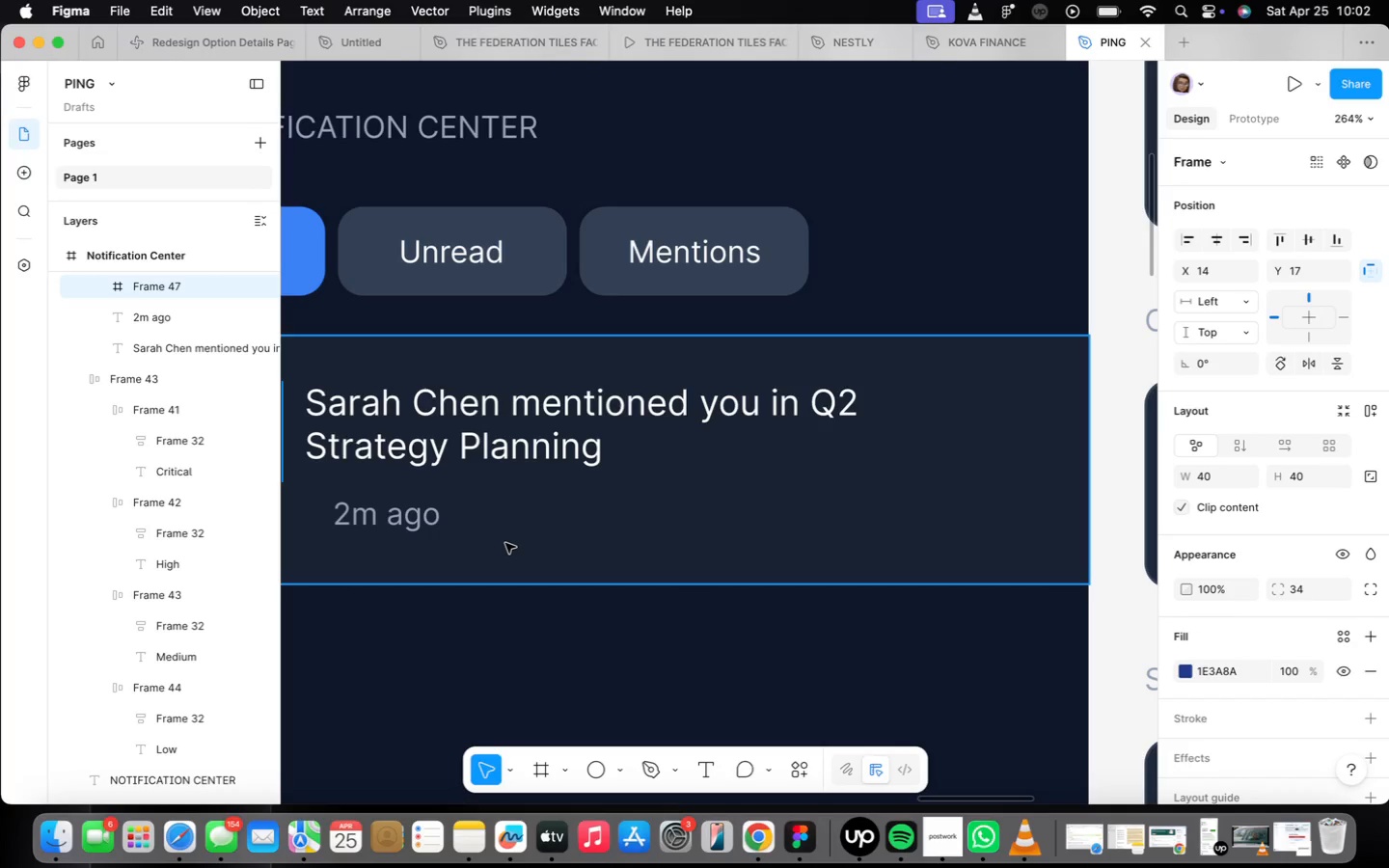 
wait(12.82)
 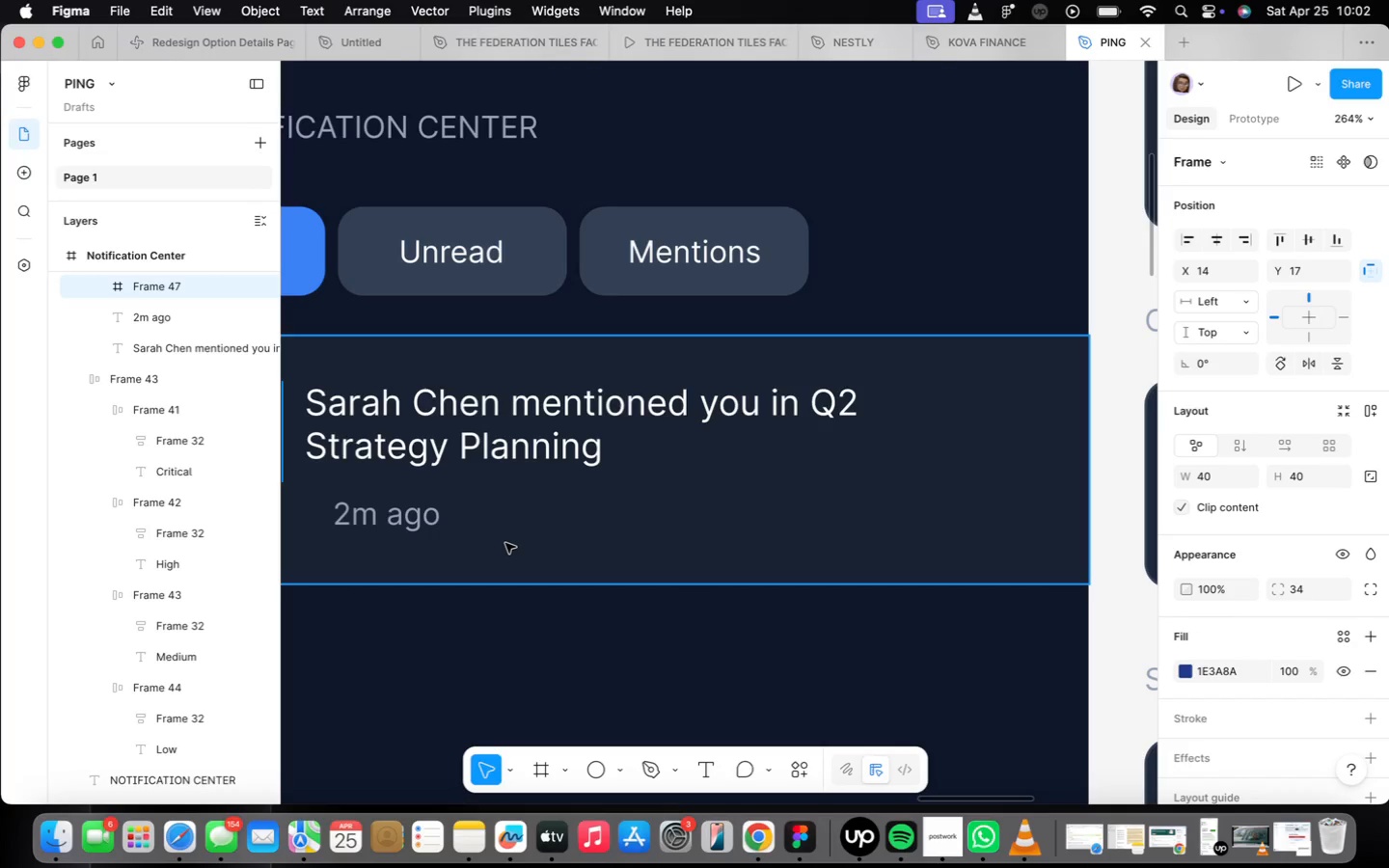 
key(O)
 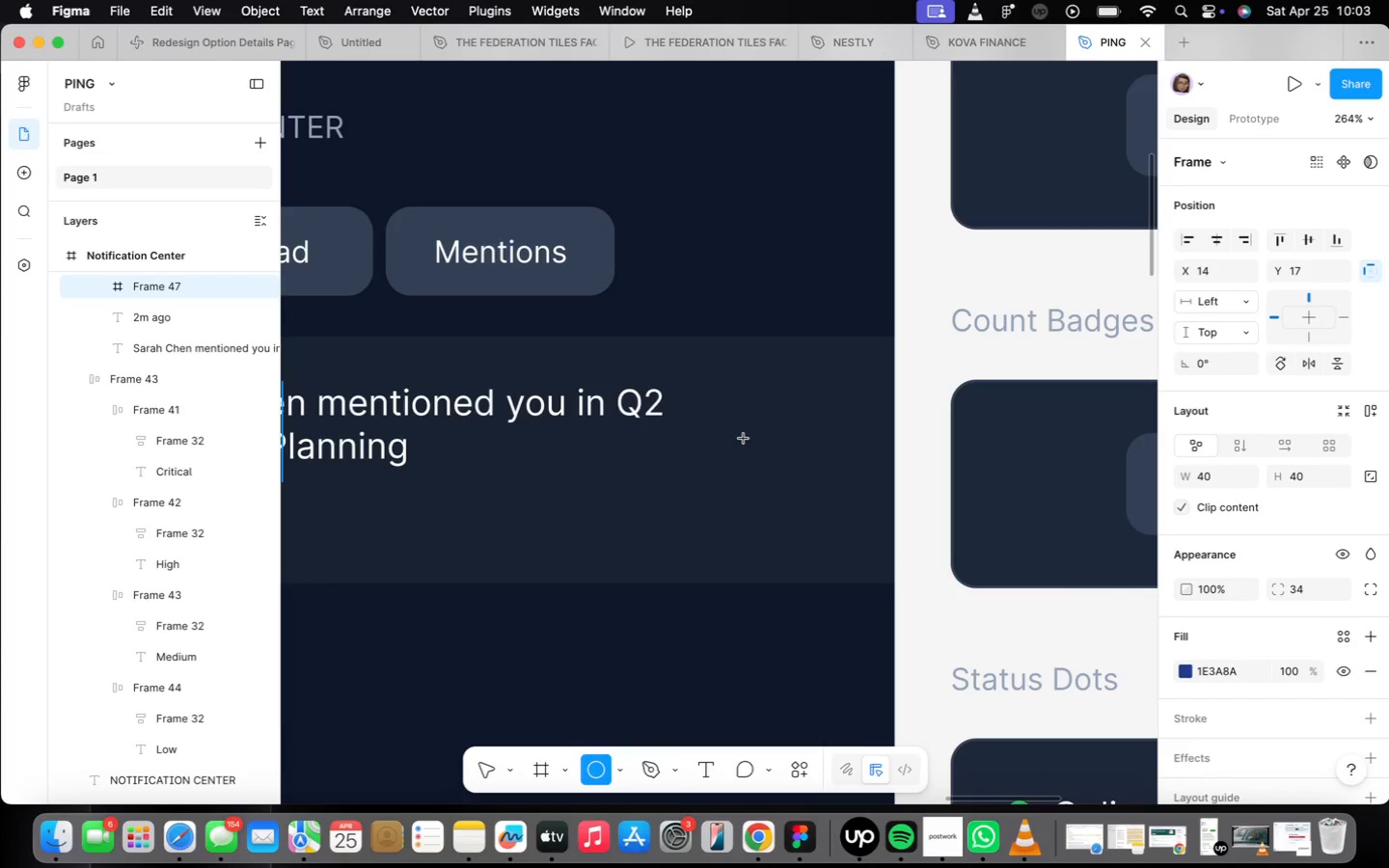 
left_click_drag(start_coordinate=[742, 436], to_coordinate=[763, 461])
 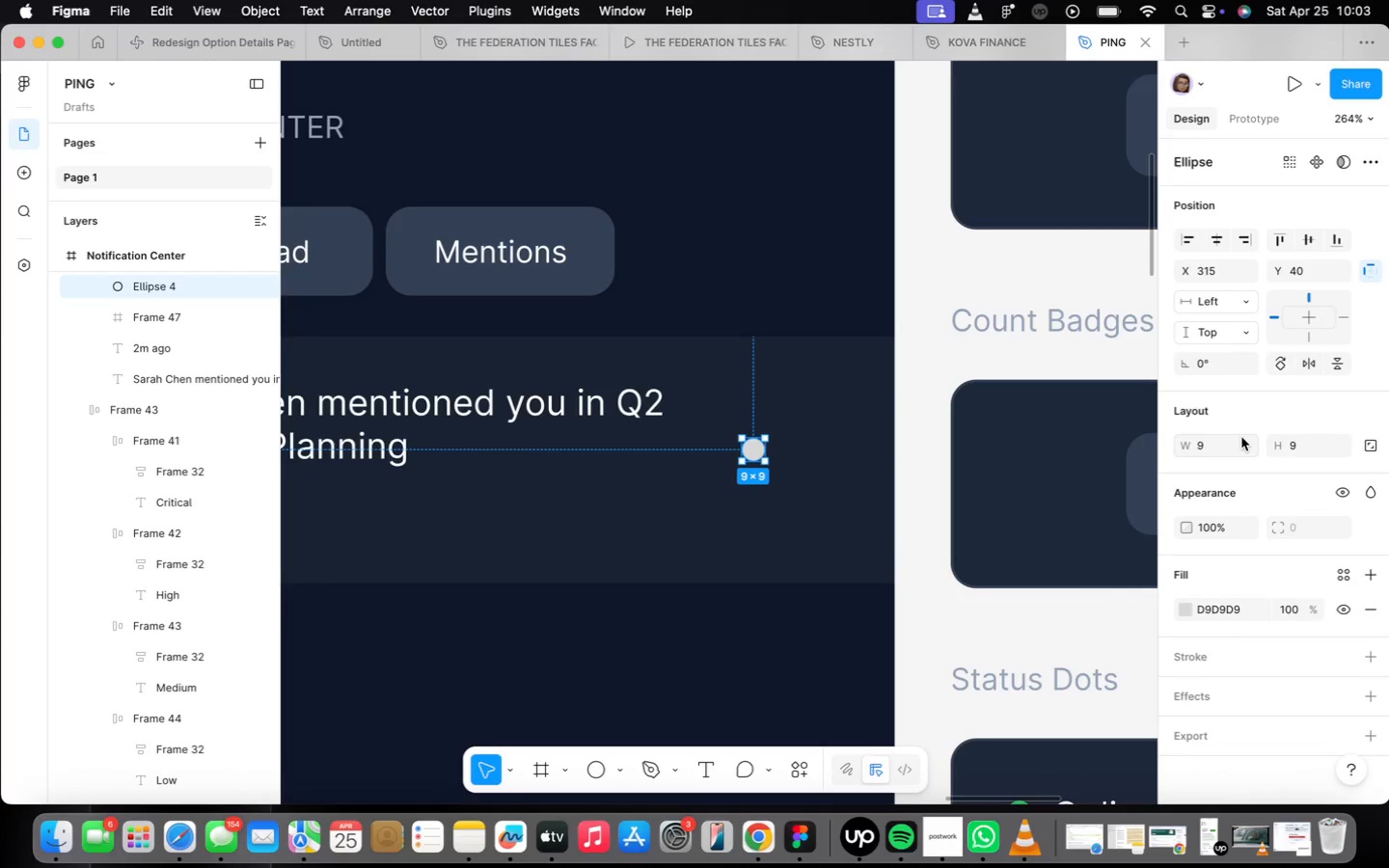 
left_click([1240, 437])
 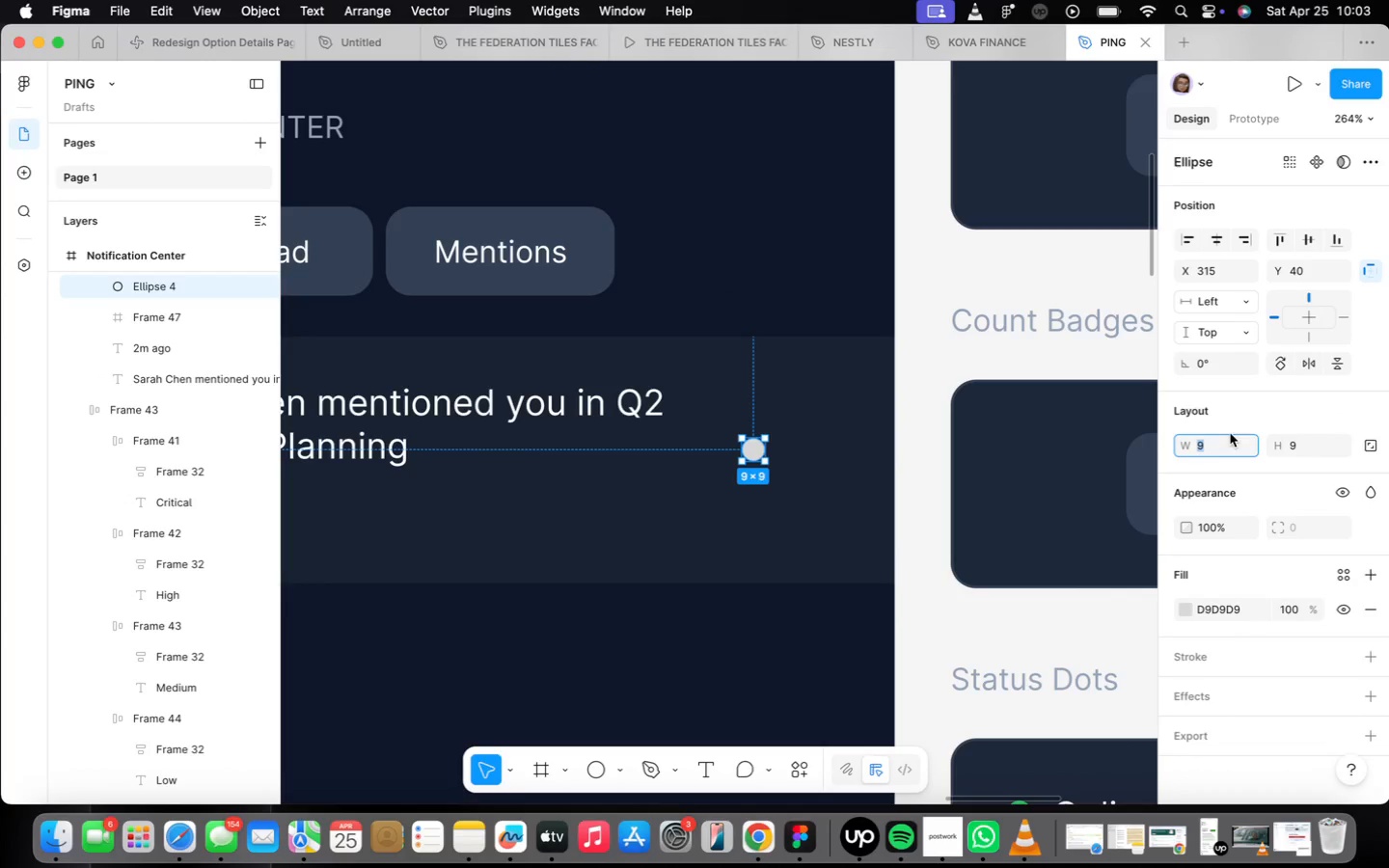 
key(8)
 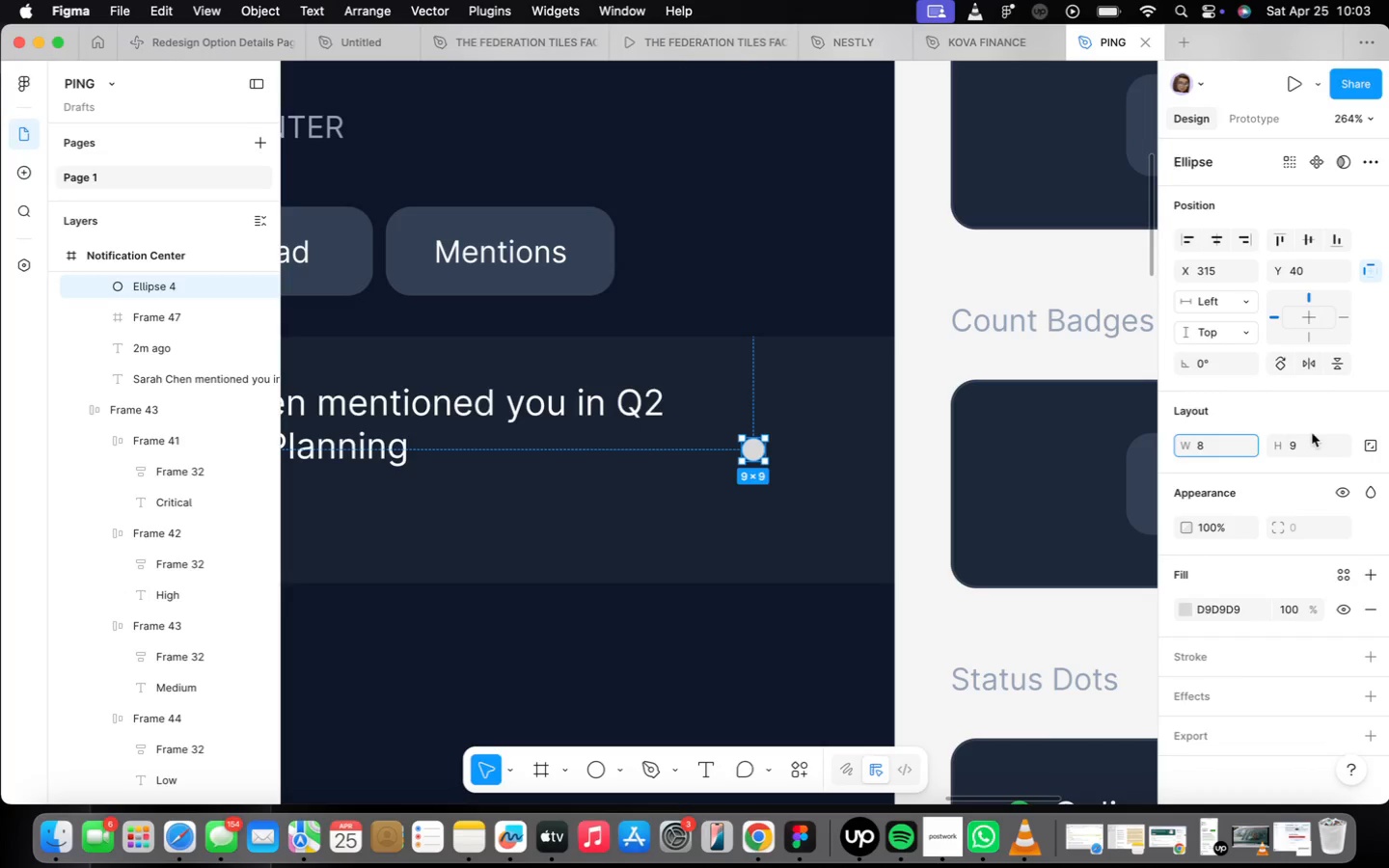 
left_click([1313, 440])
 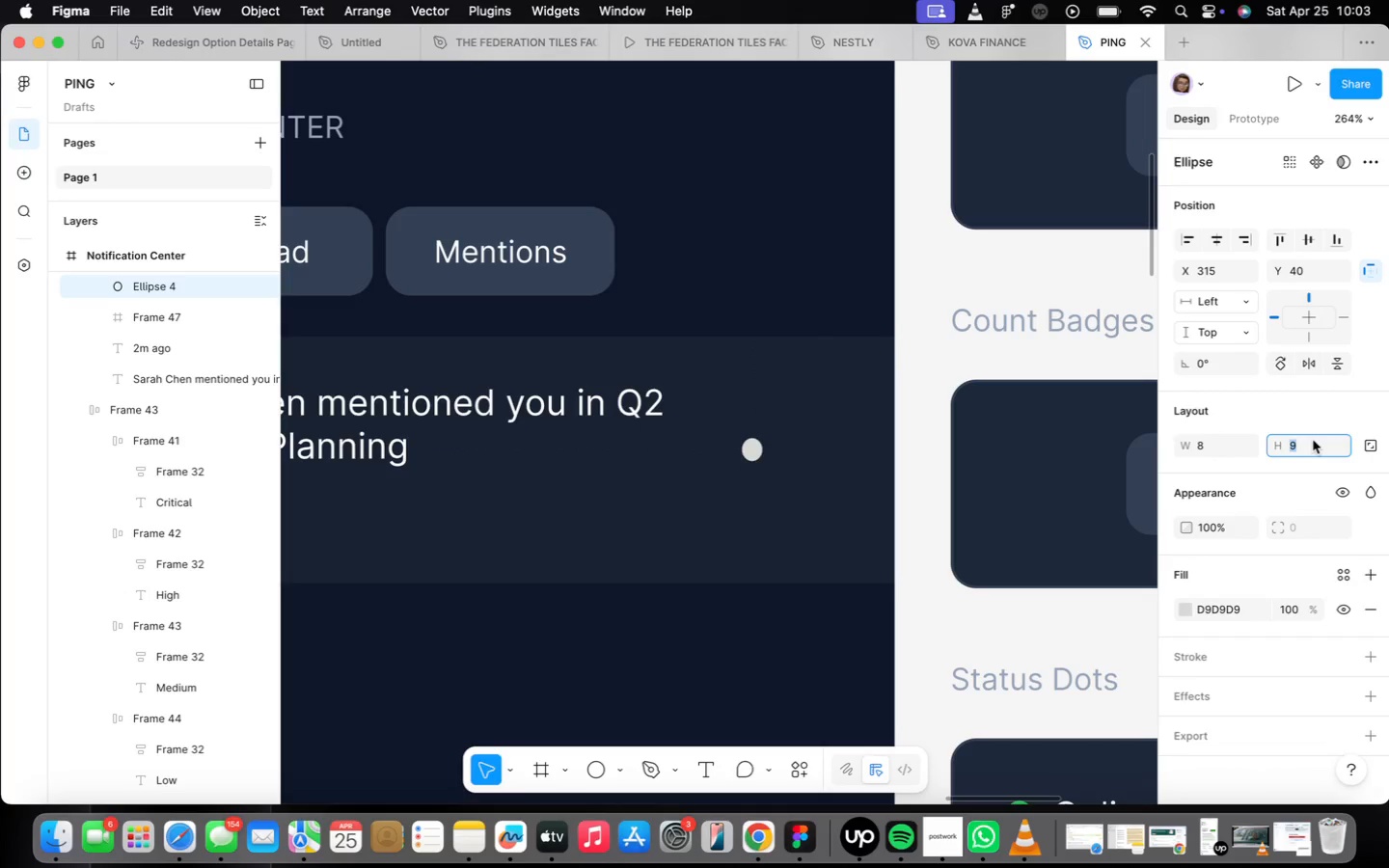 
key(8)
 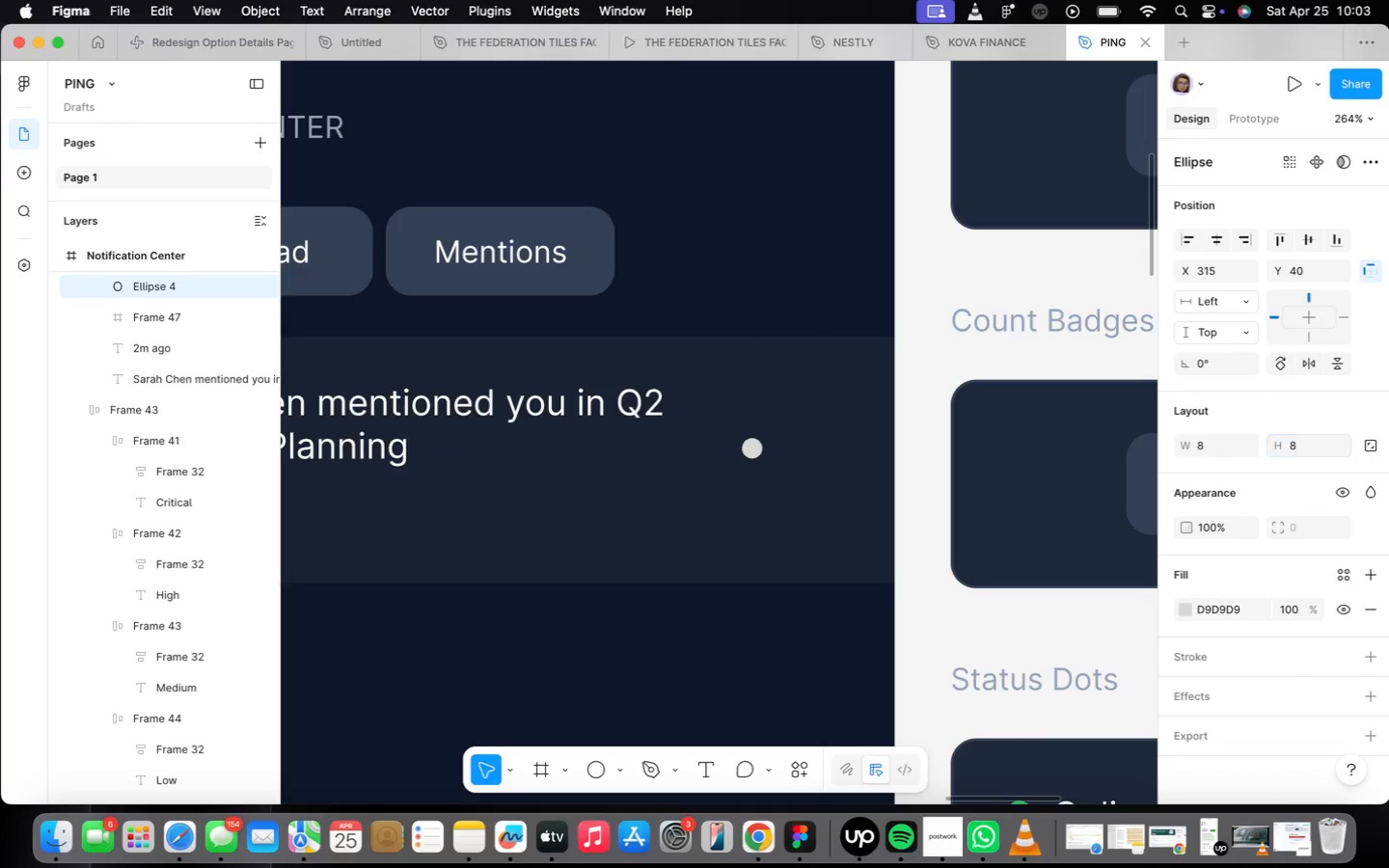 
key(Enter)
 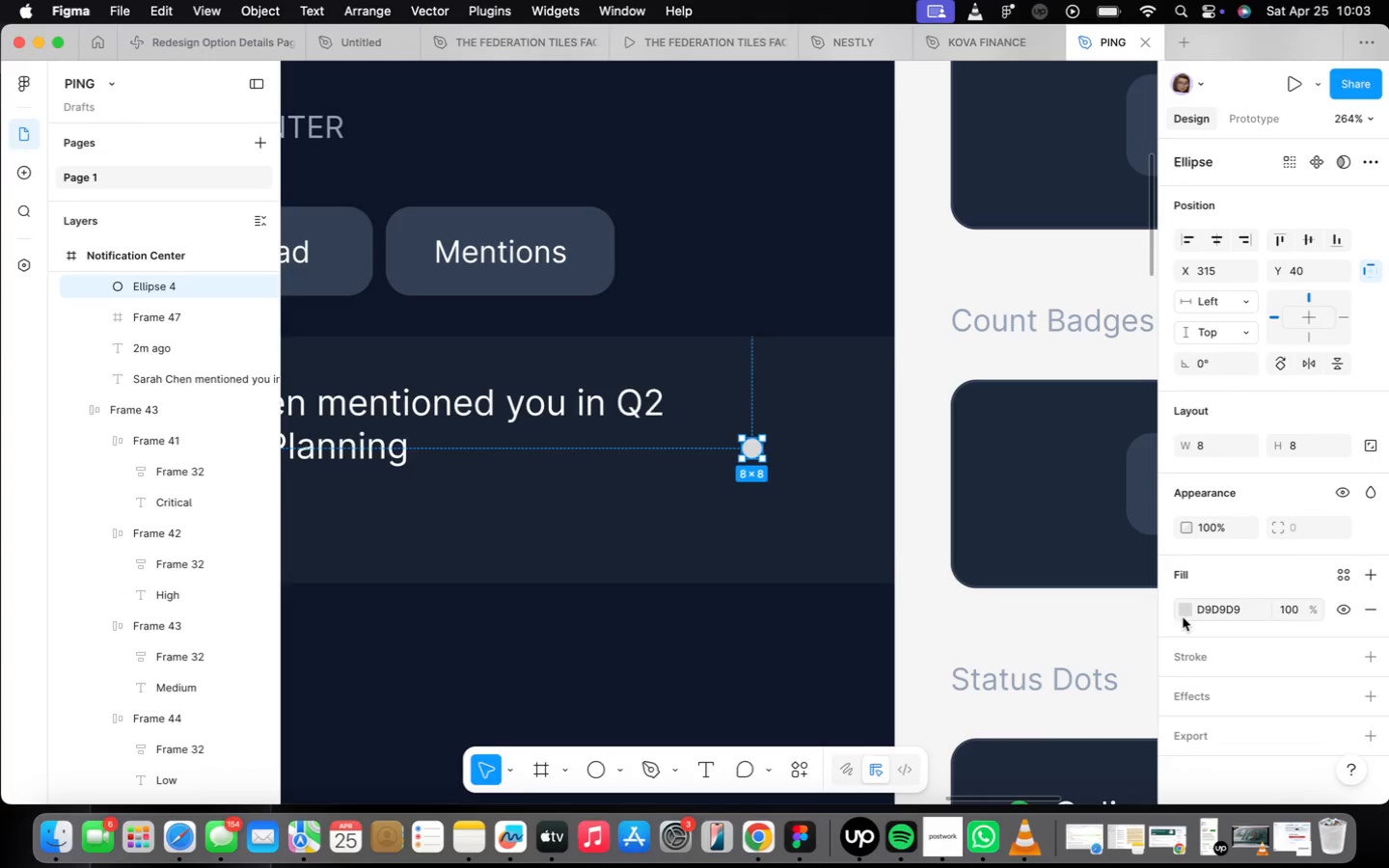 
left_click([1186, 613])
 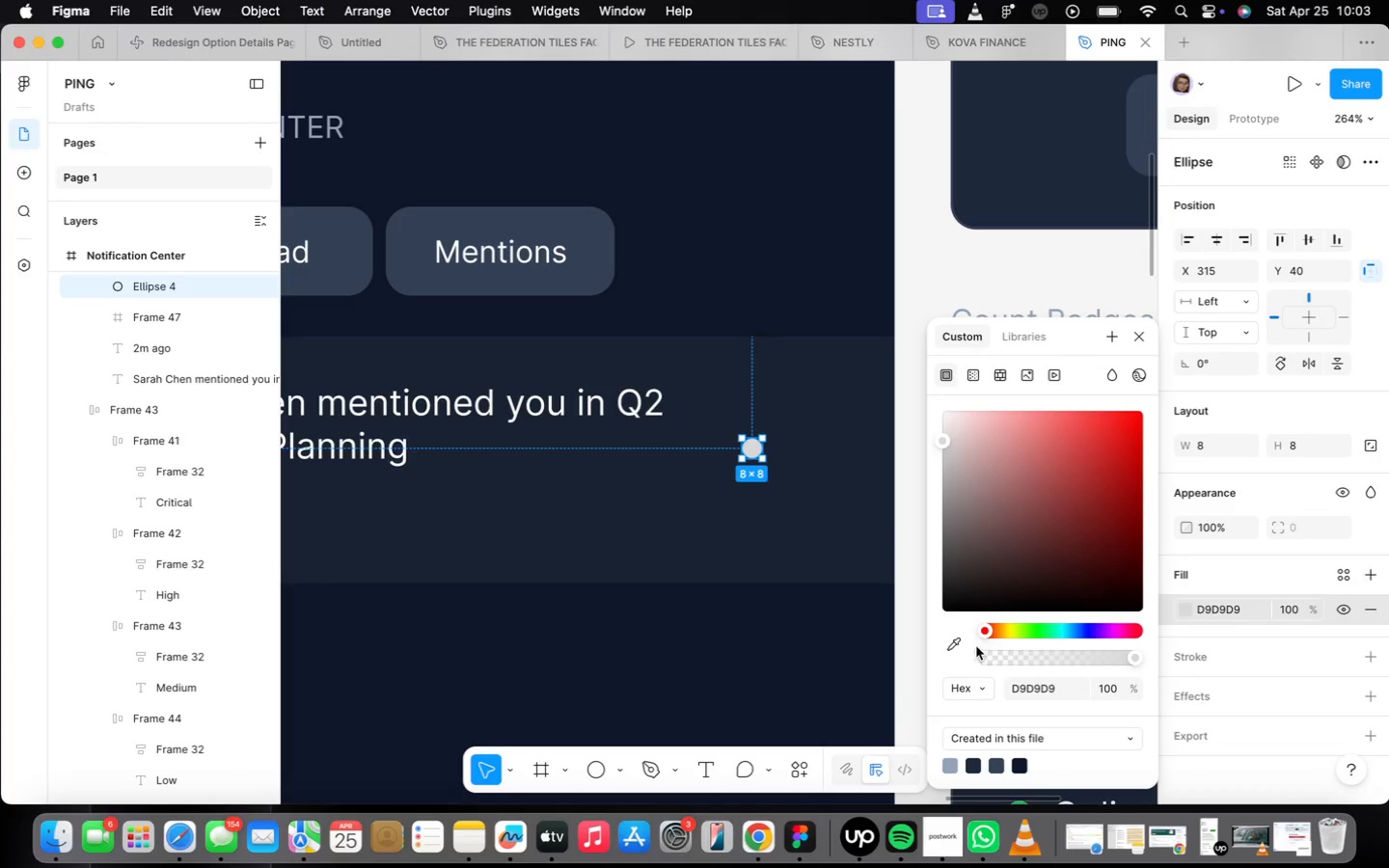 
left_click([956, 647])
 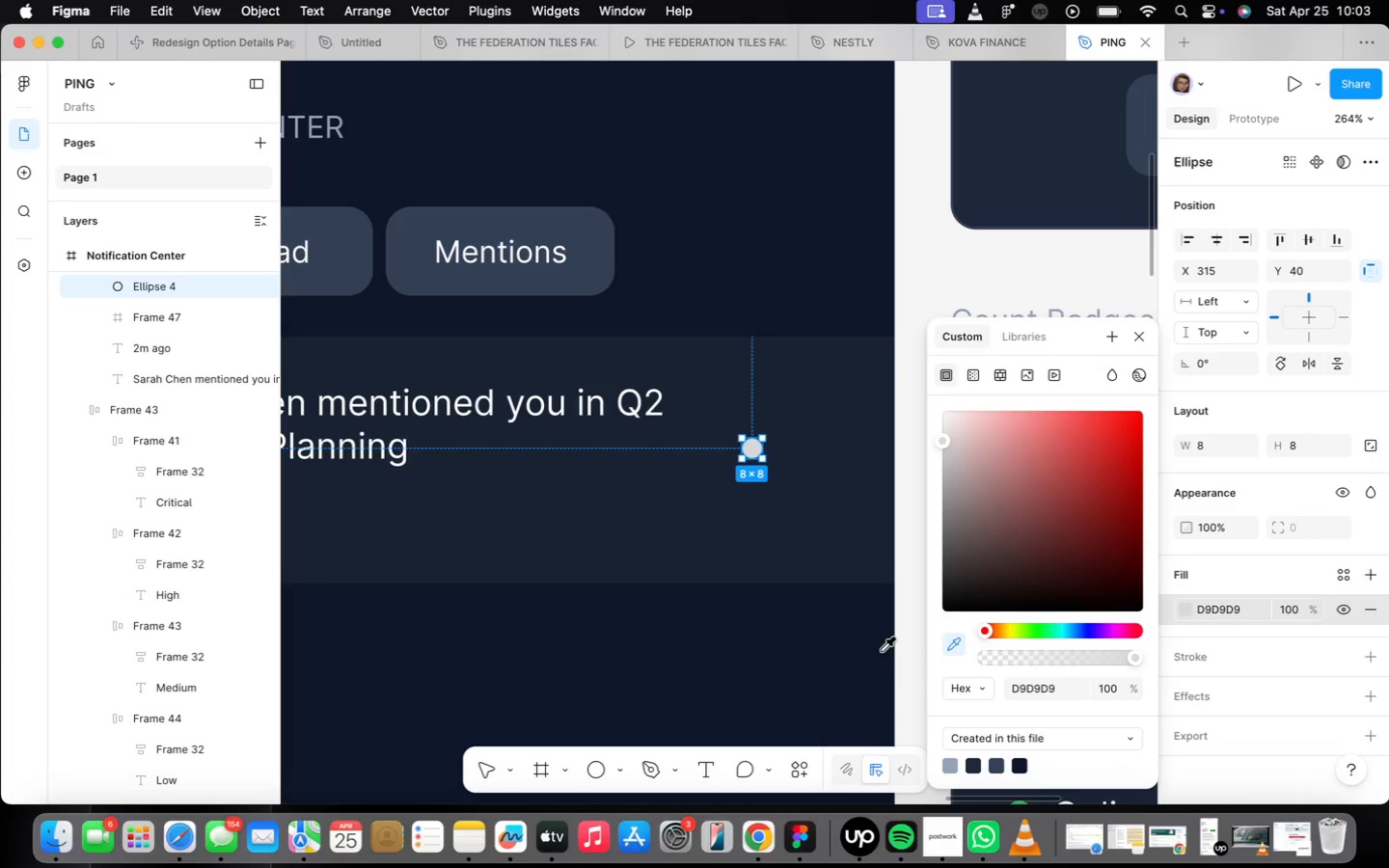 
scroll: coordinate [768, 631], scroll_direction: down, amount: 23.0
 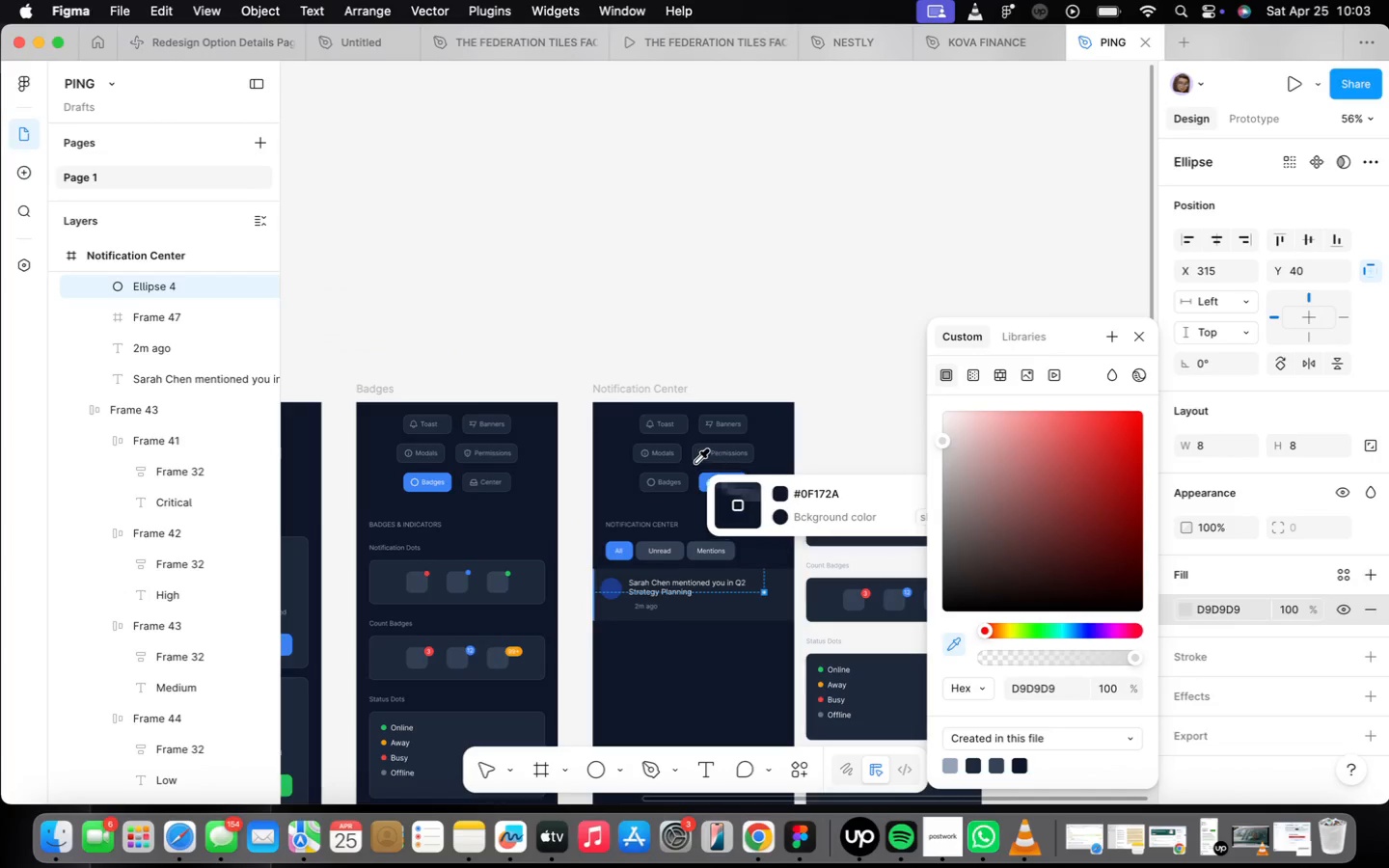 
scroll: coordinate [706, 475], scroll_direction: up, amount: 14.0
 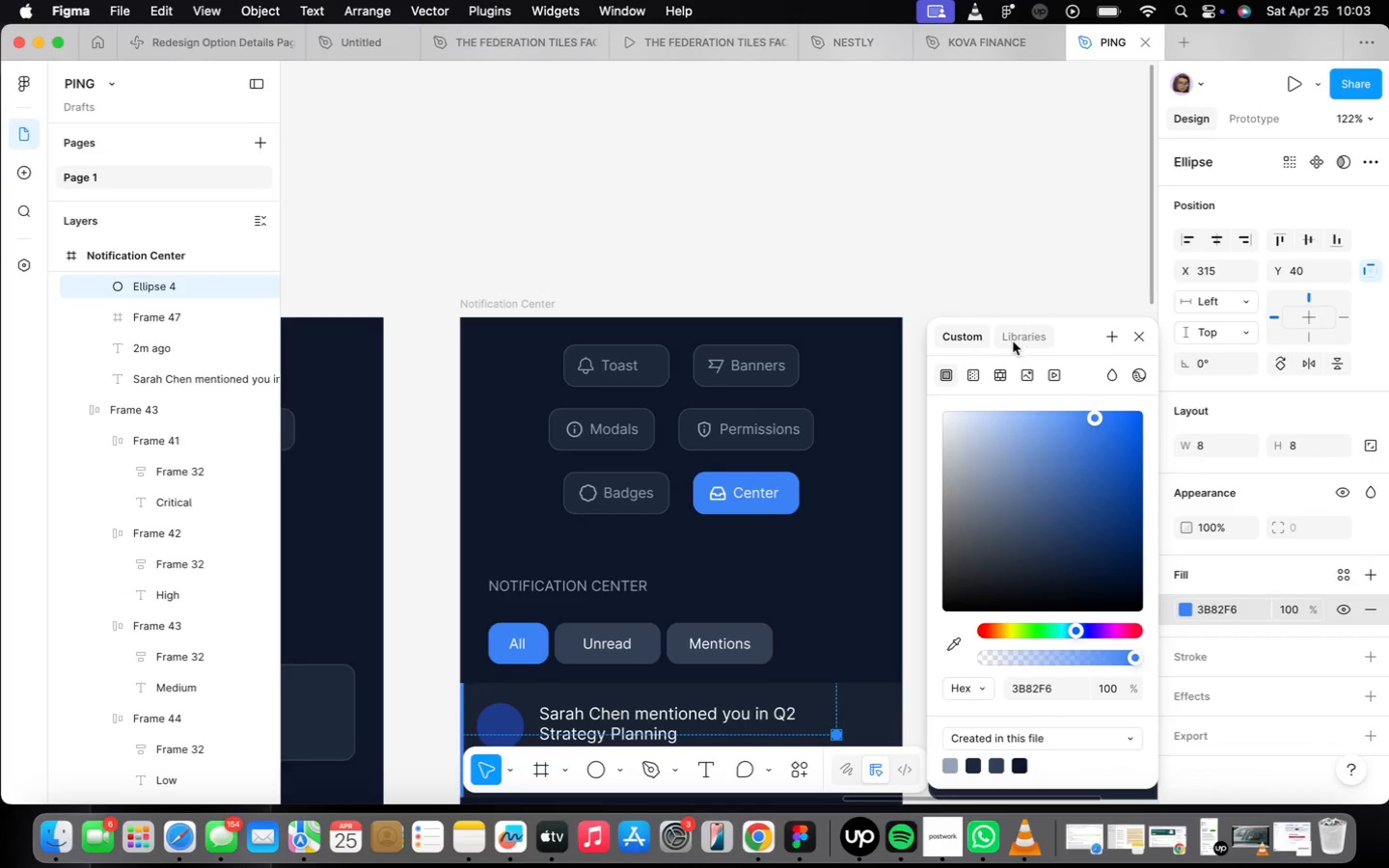 
left_click([970, 336])
 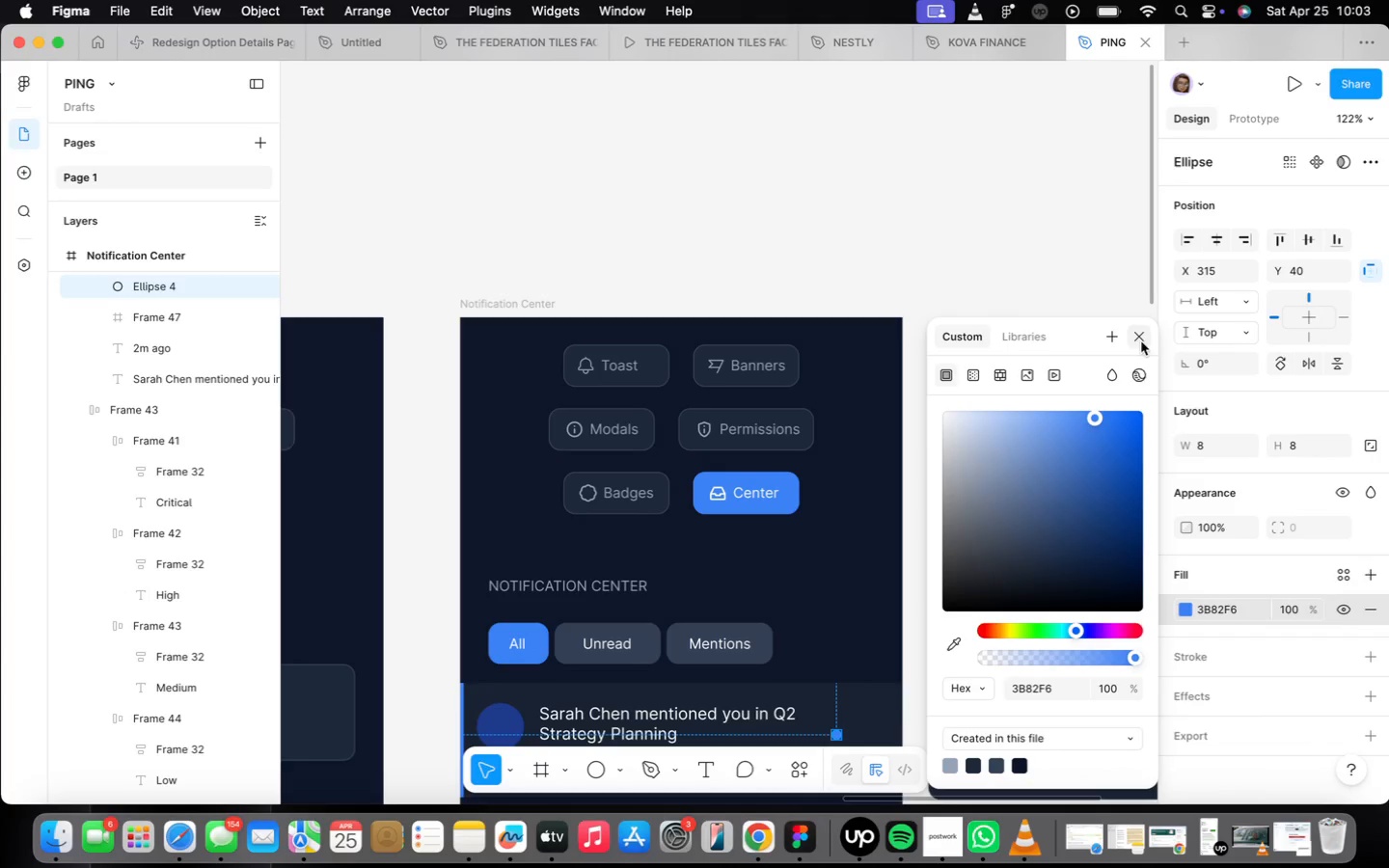 
left_click([1132, 340])
 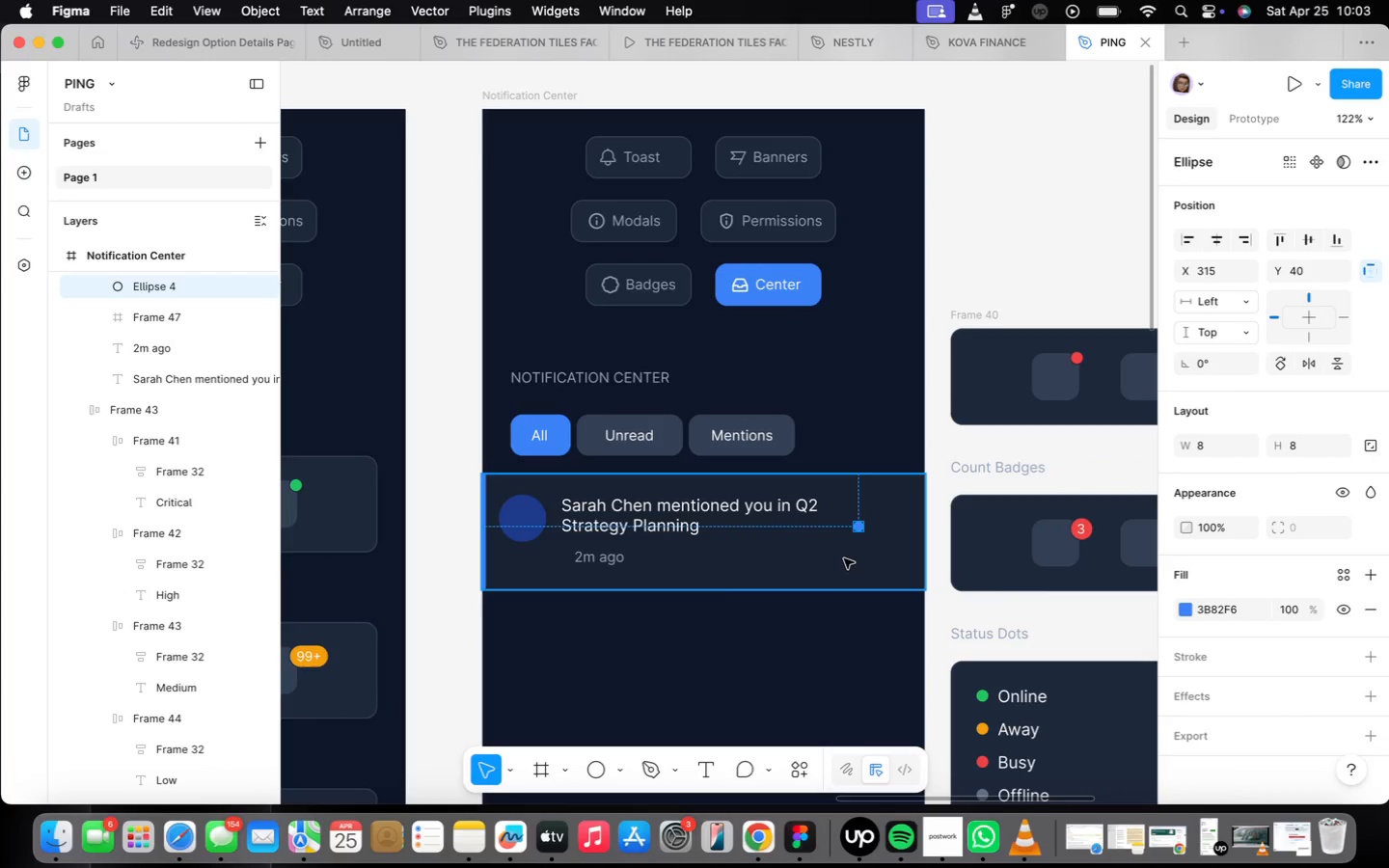 
scroll: coordinate [854, 554], scroll_direction: up, amount: 9.0
 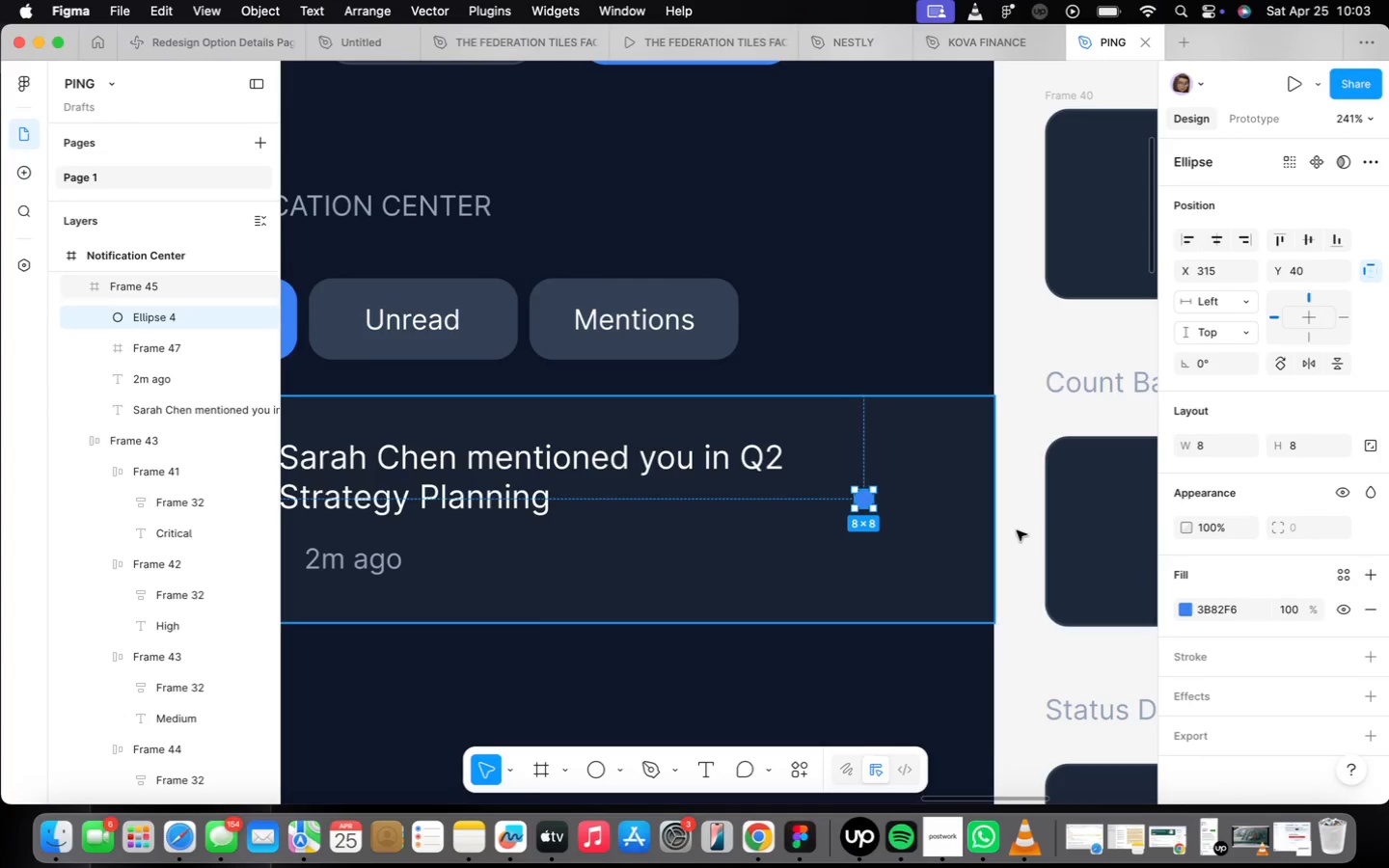 
mouse_move([1179, 624])
 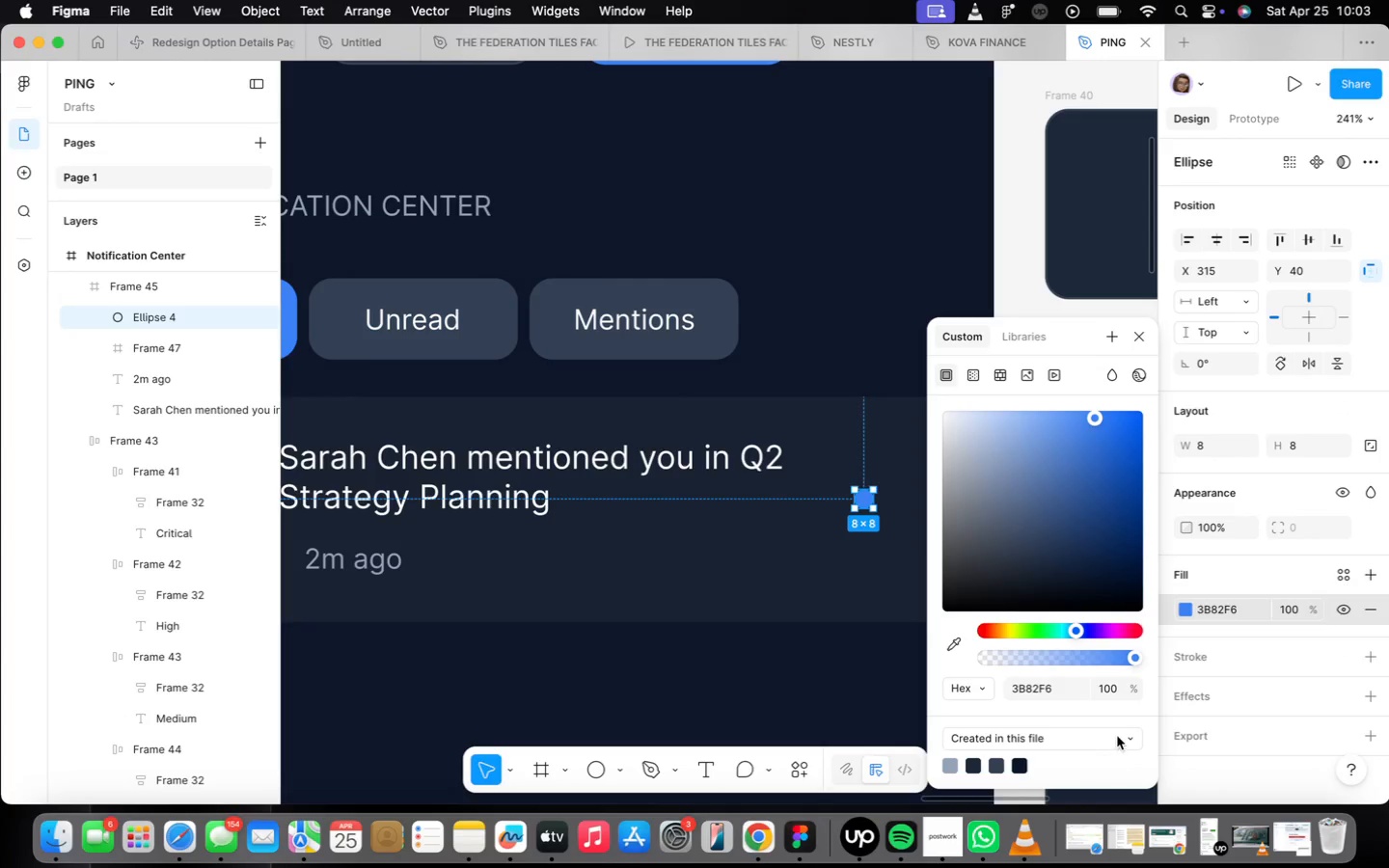 
left_click([1117, 734])
 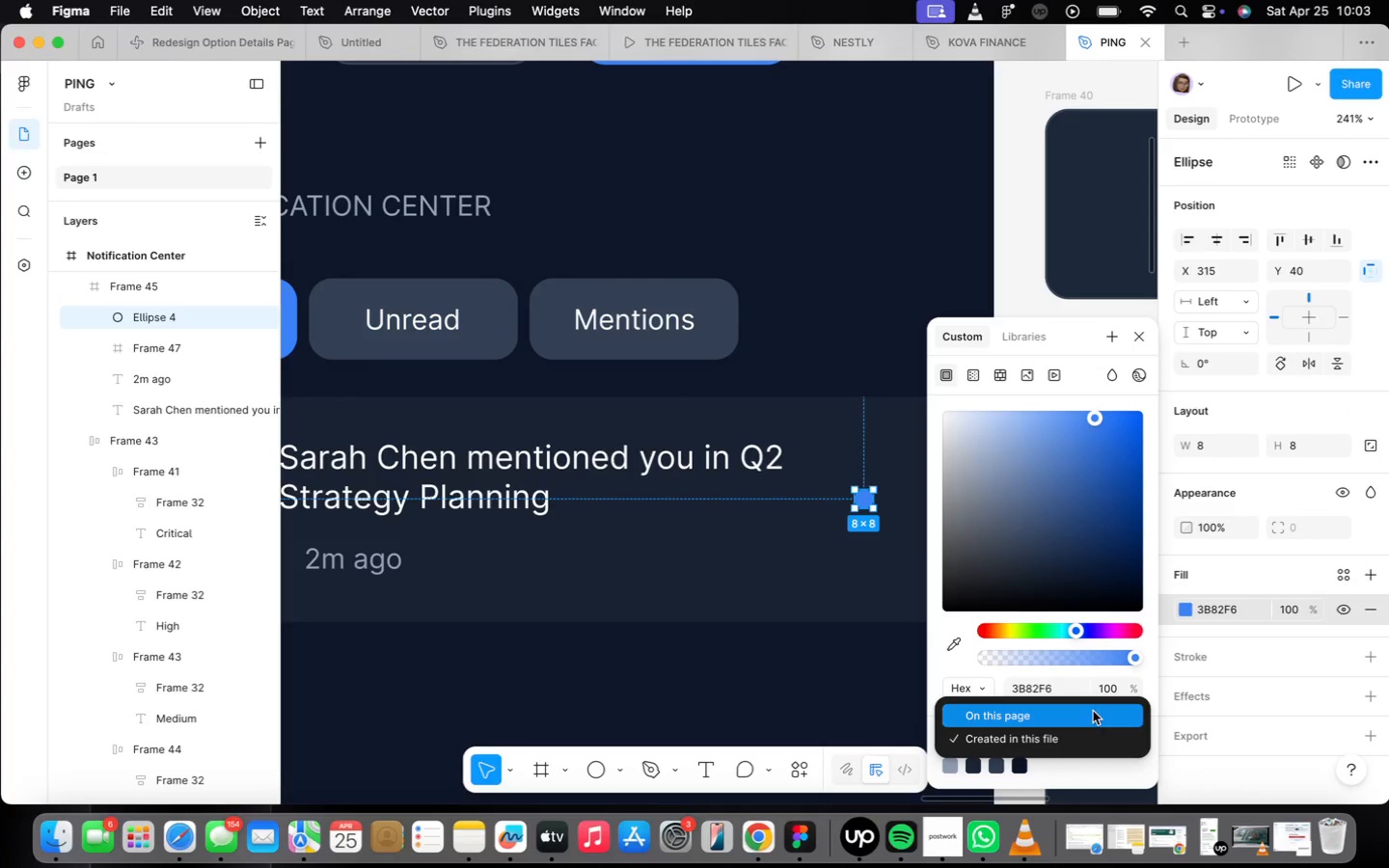 
left_click([1089, 706])
 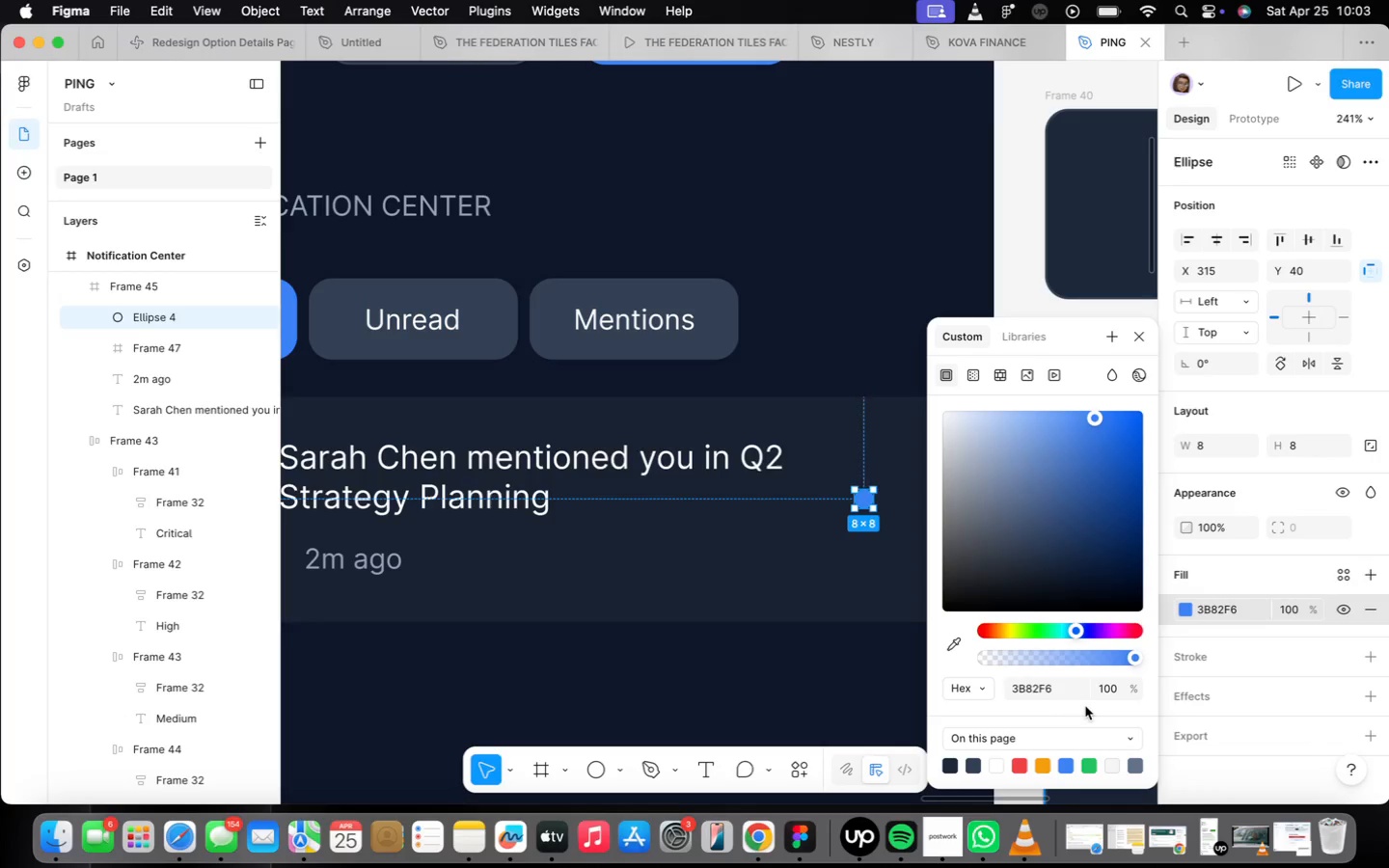 
scroll: coordinate [905, 614], scroll_direction: down, amount: 26.0
 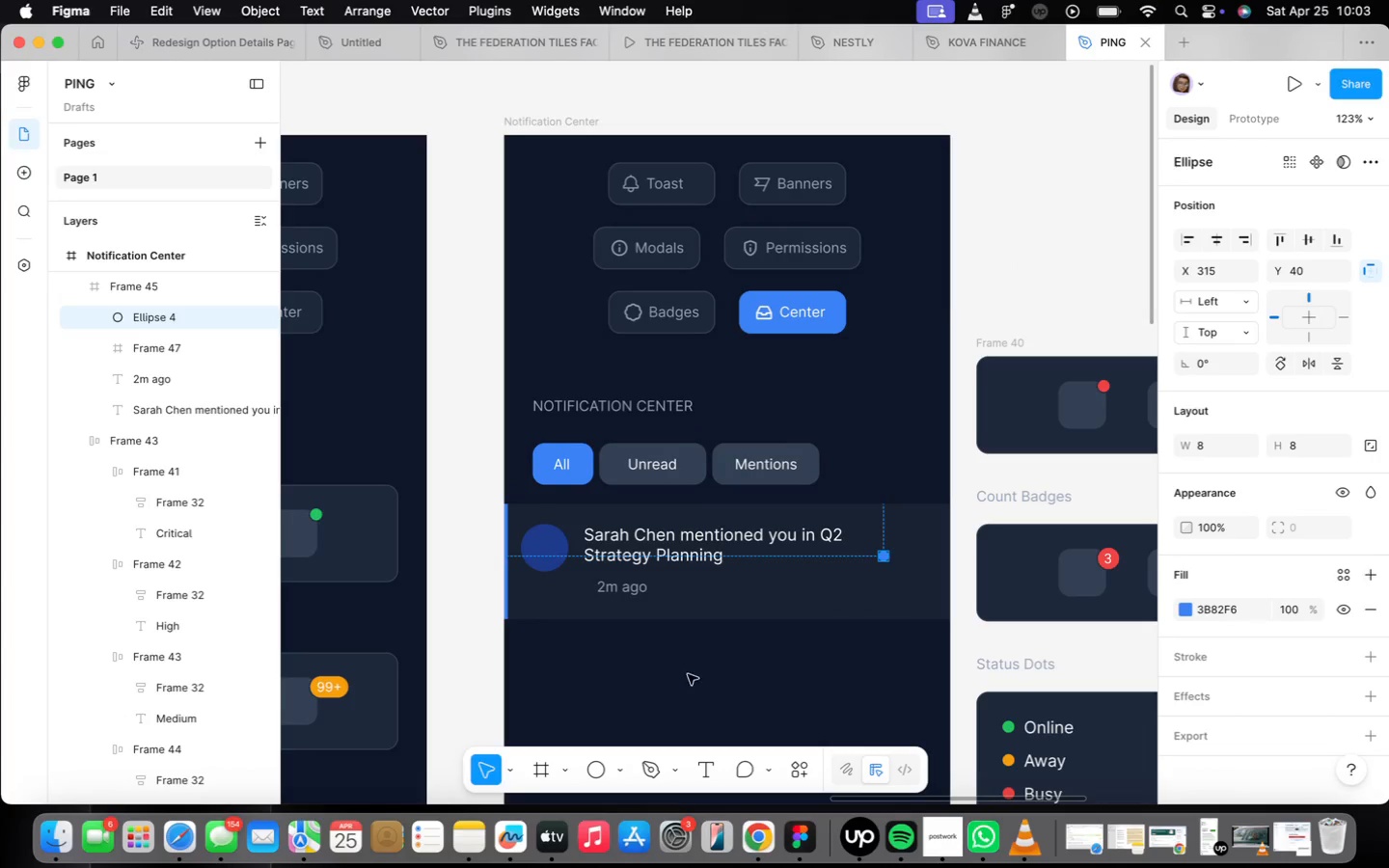 
scroll: coordinate [691, 562], scroll_direction: up, amount: 8.0
 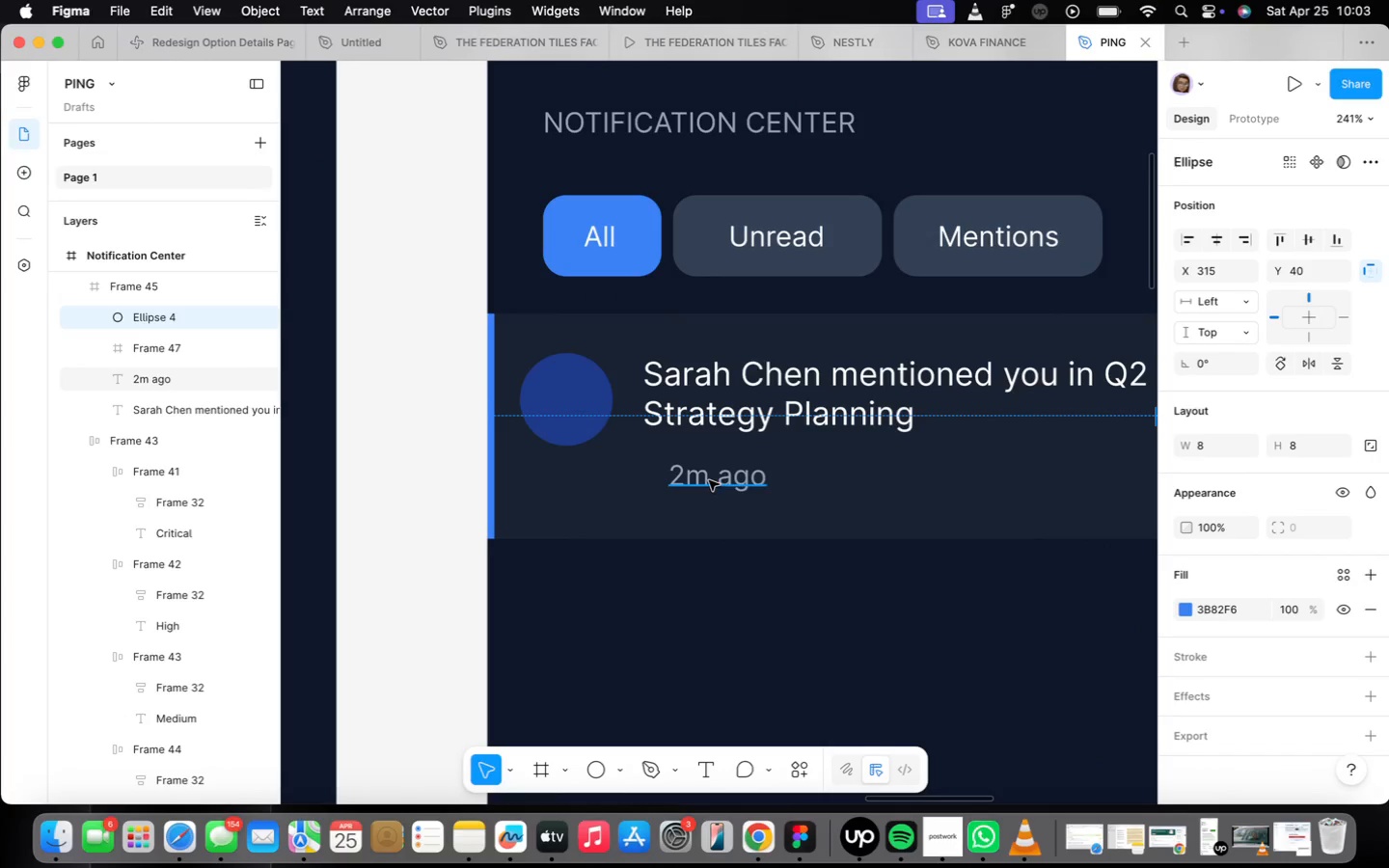 
left_click([710, 482])
 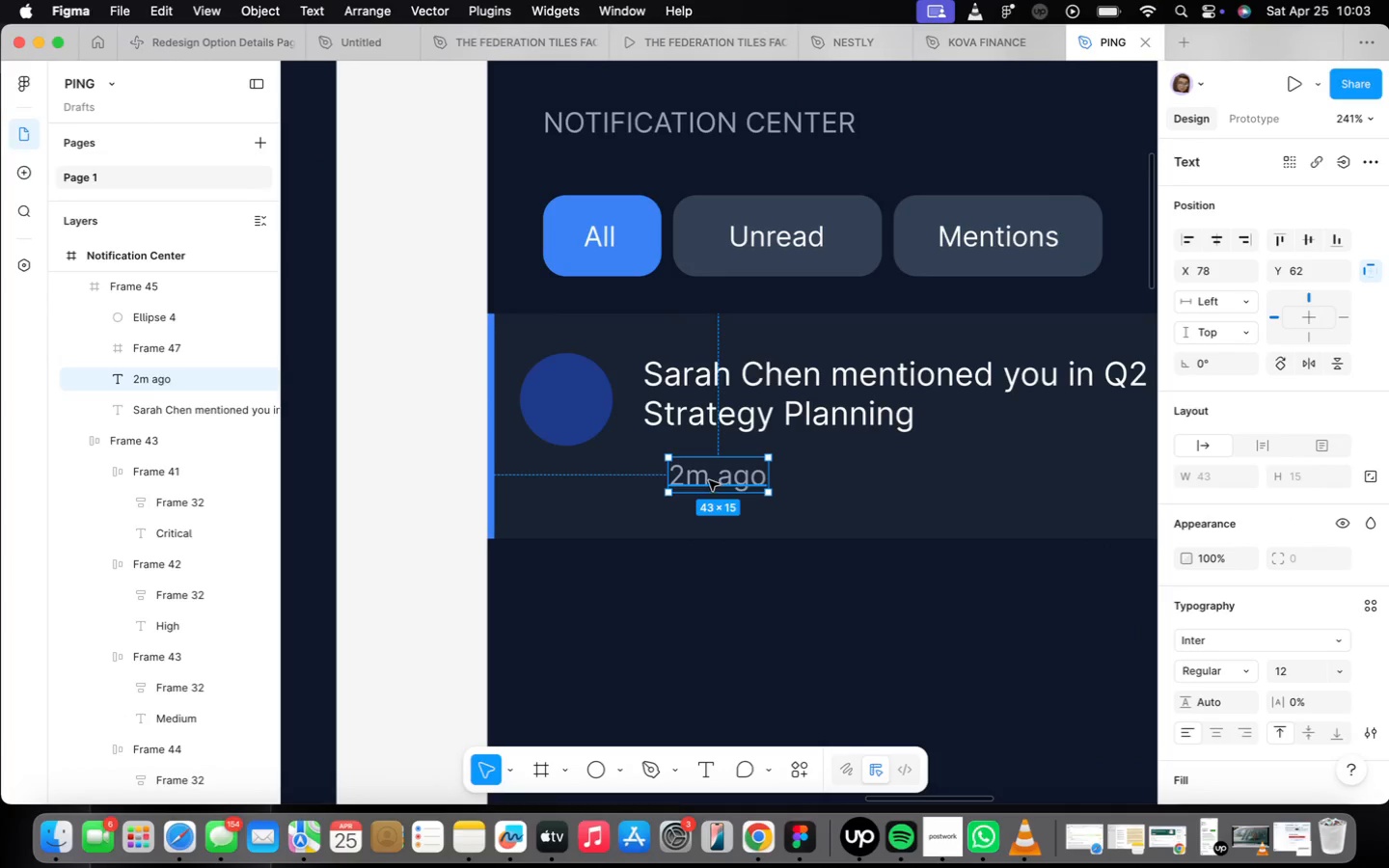 
left_click_drag(start_coordinate=[706, 480], to_coordinate=[749, 475])
 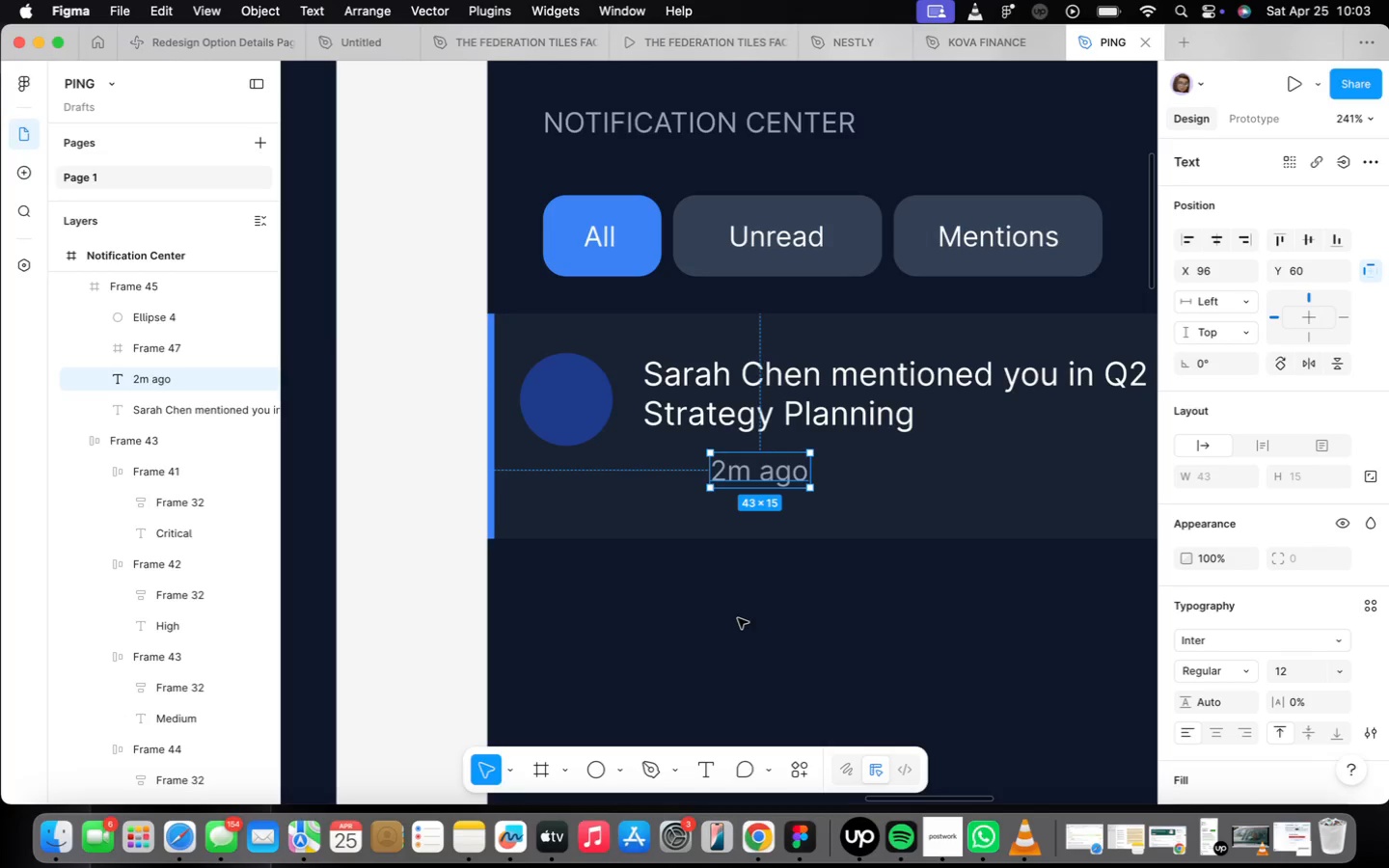 
right_click([738, 617])
 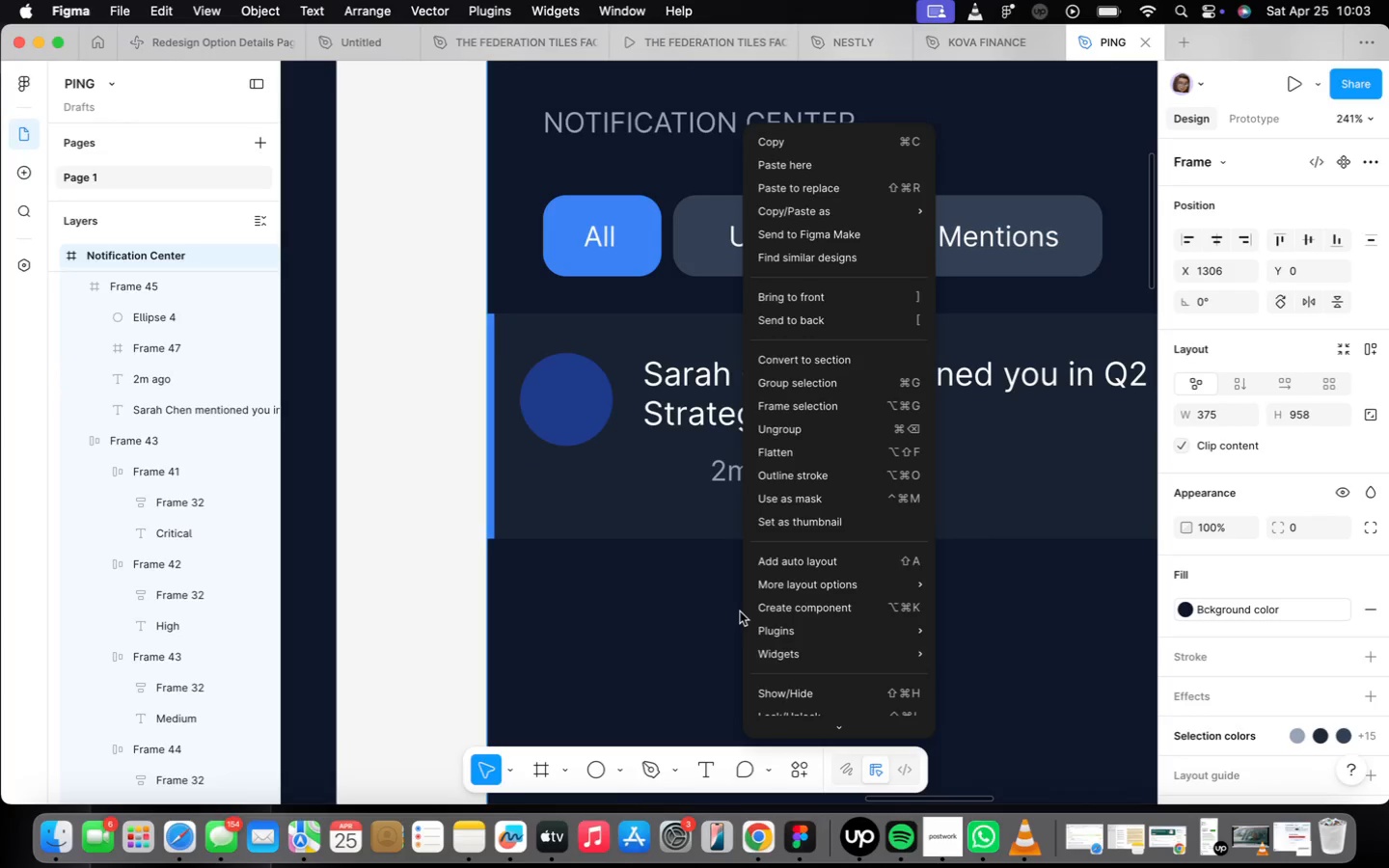 
right_click([740, 611])
 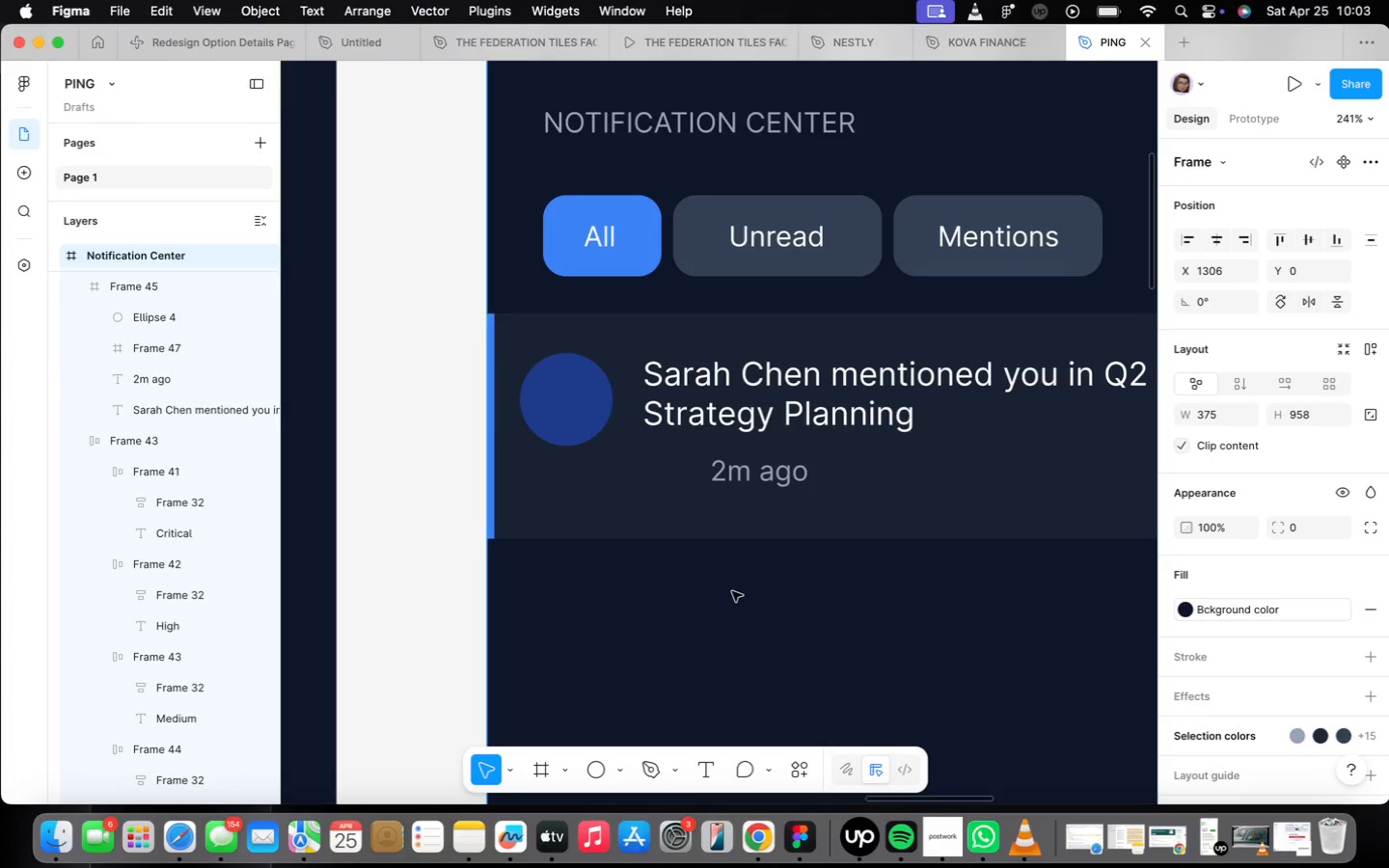 
right_click([714, 600])
 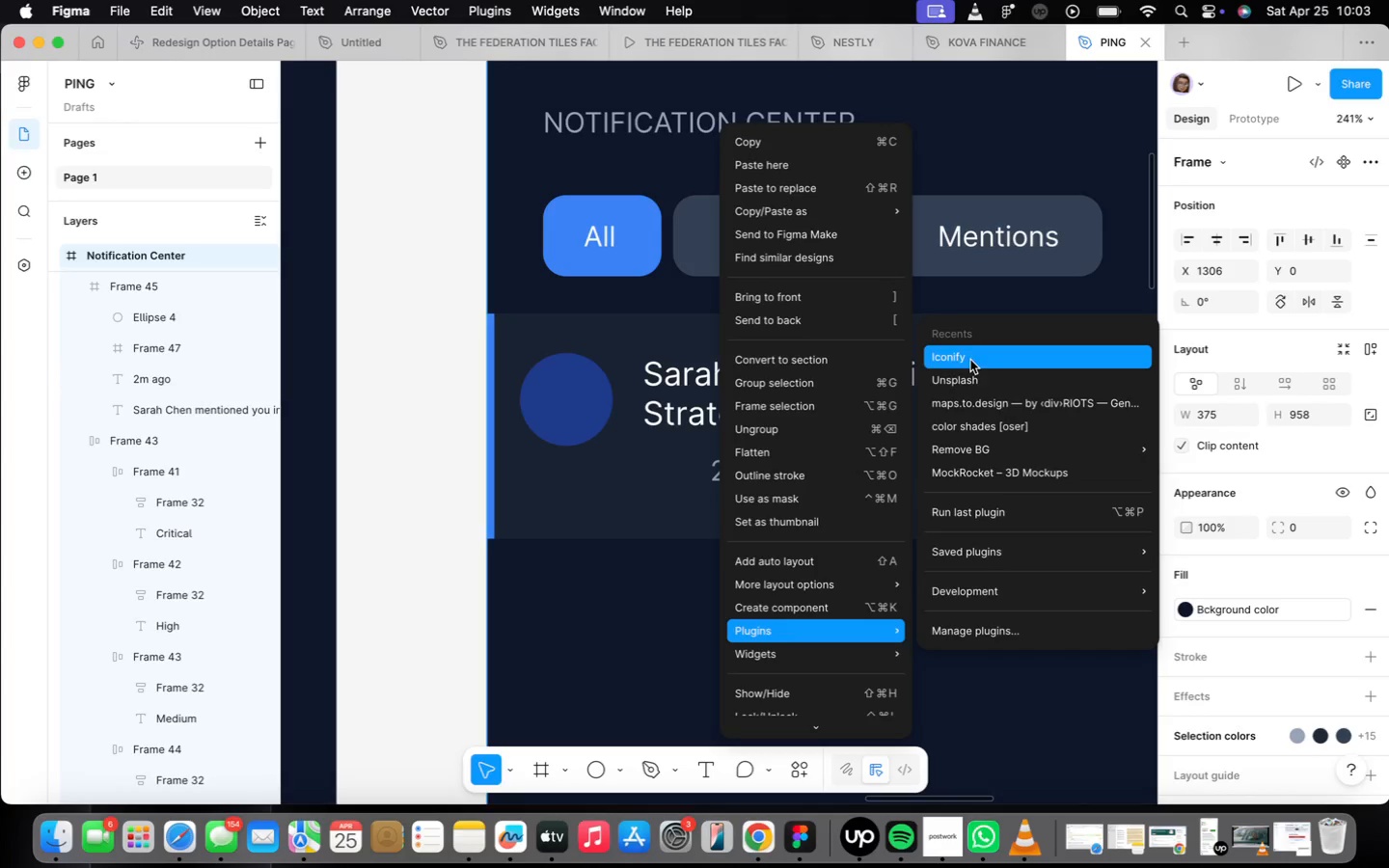 
left_click([967, 360])
 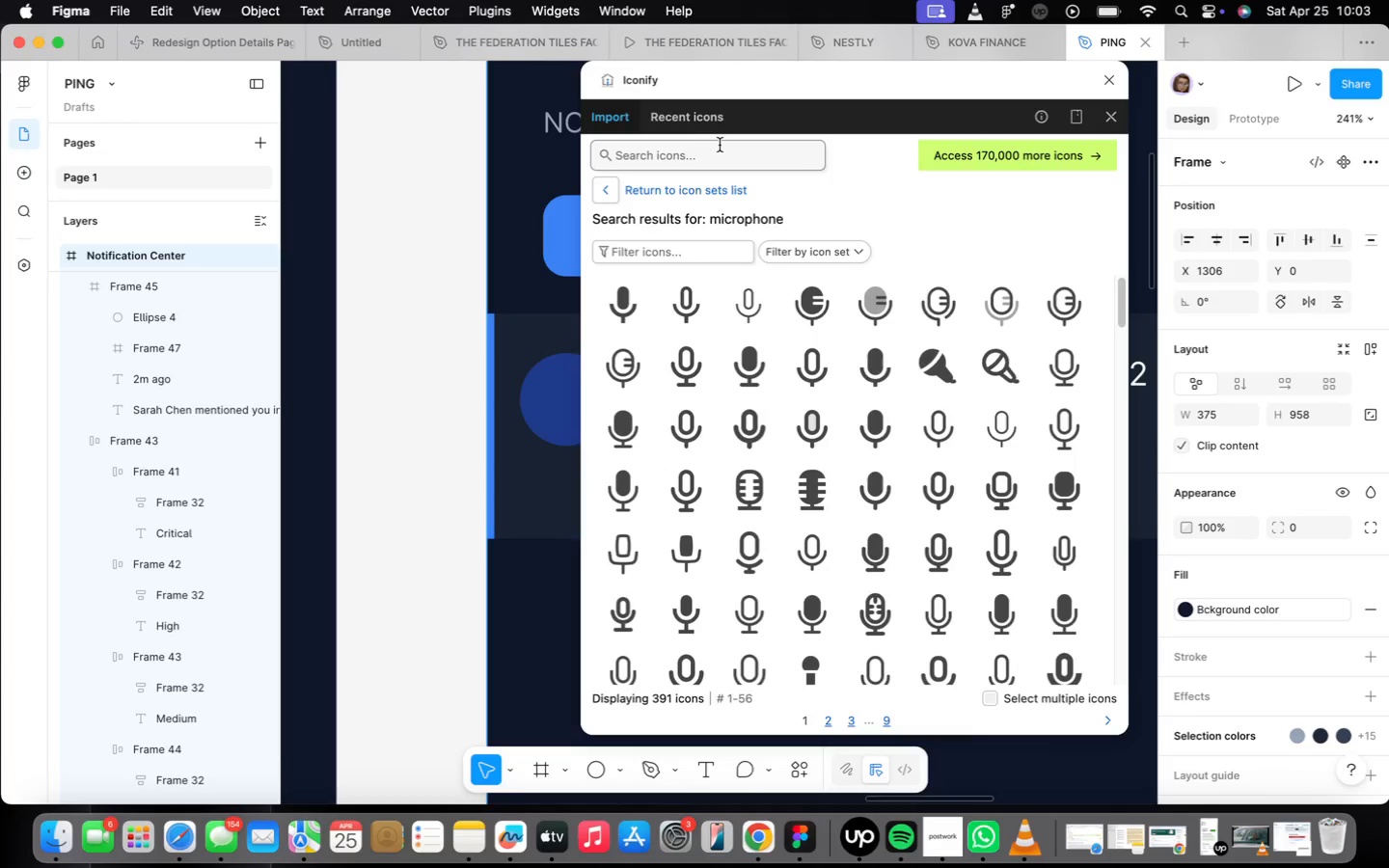 
type(v)
key(Backspace)
type(clock)
 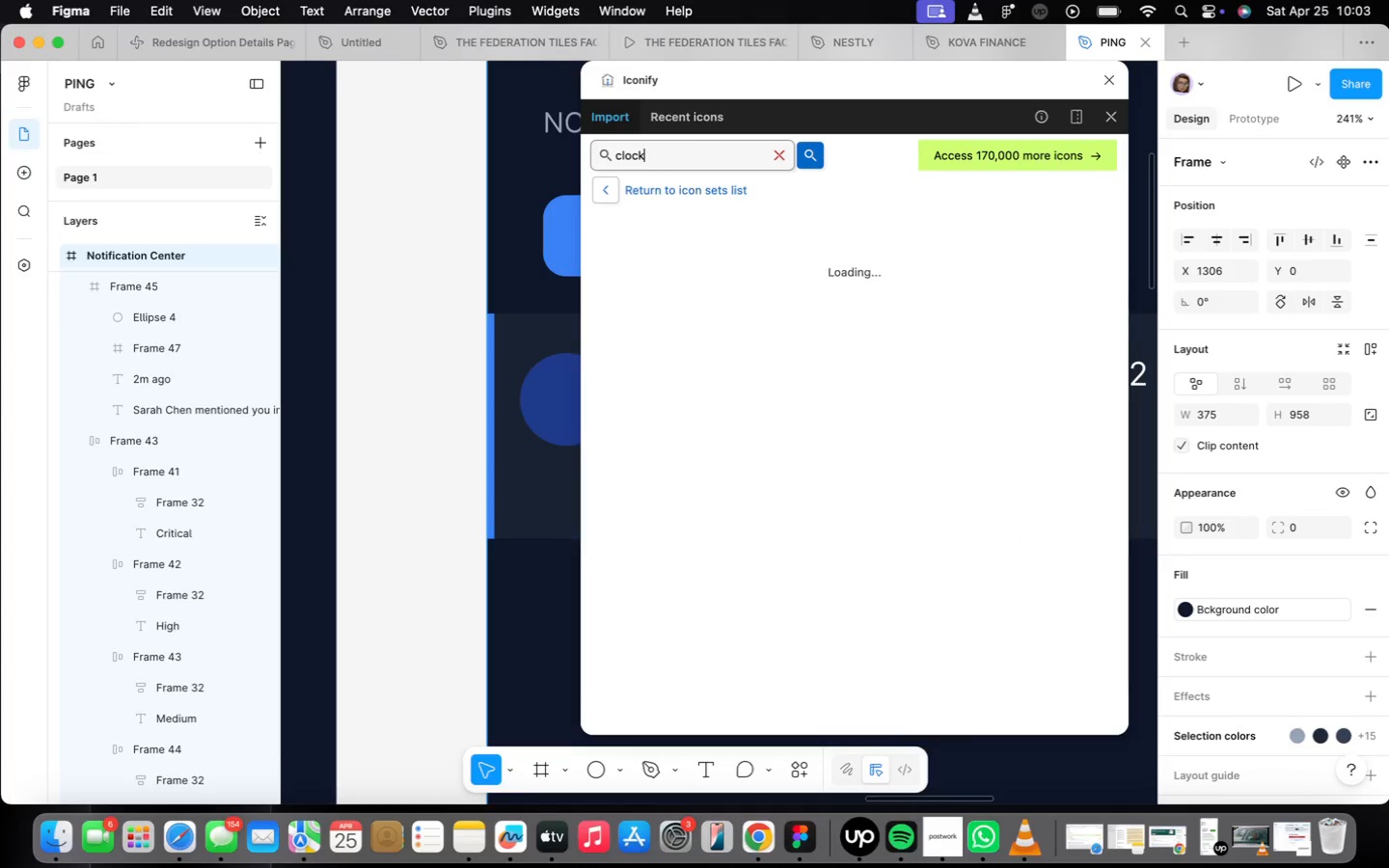 
key(Enter)
 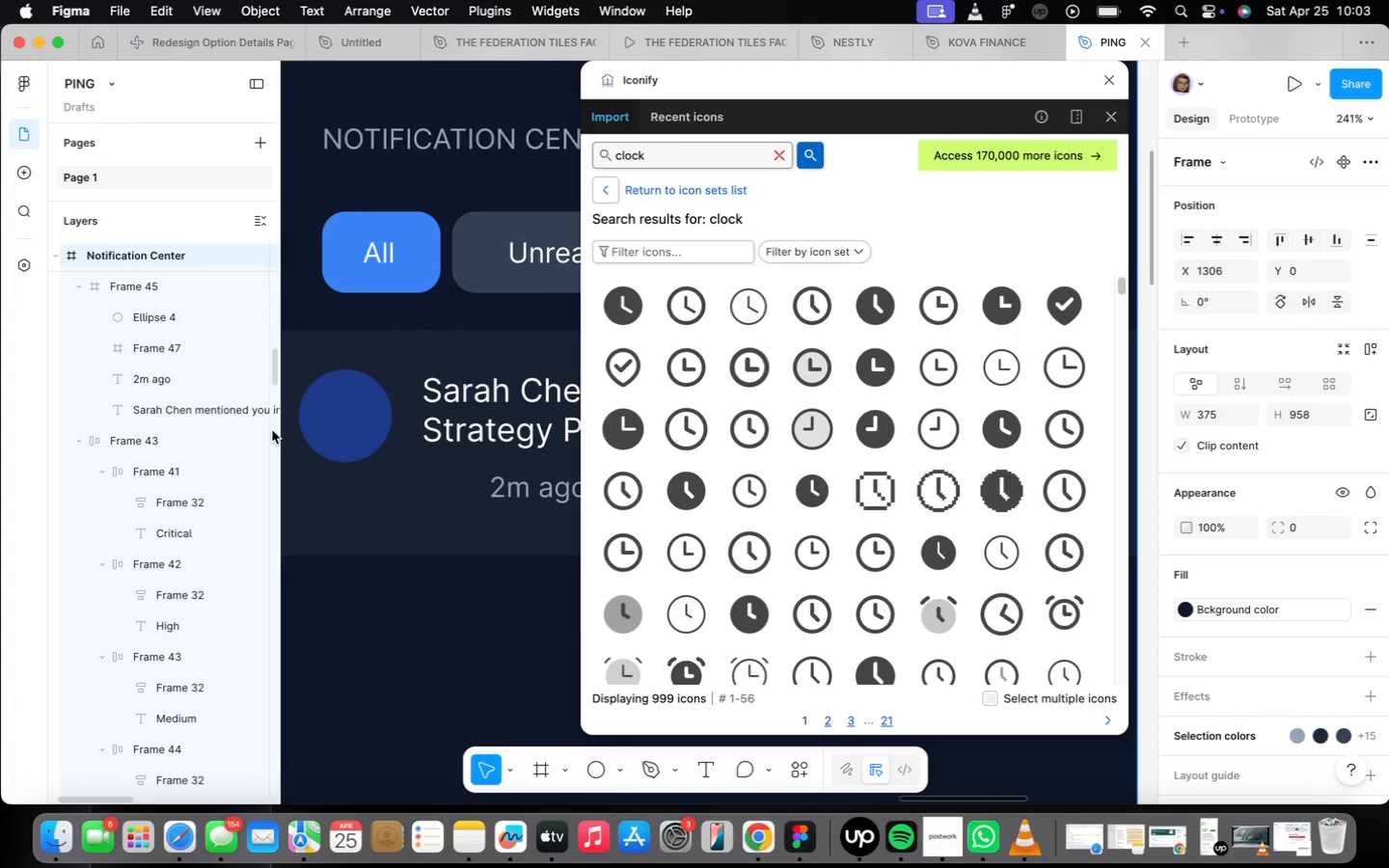 
wait(14.94)
 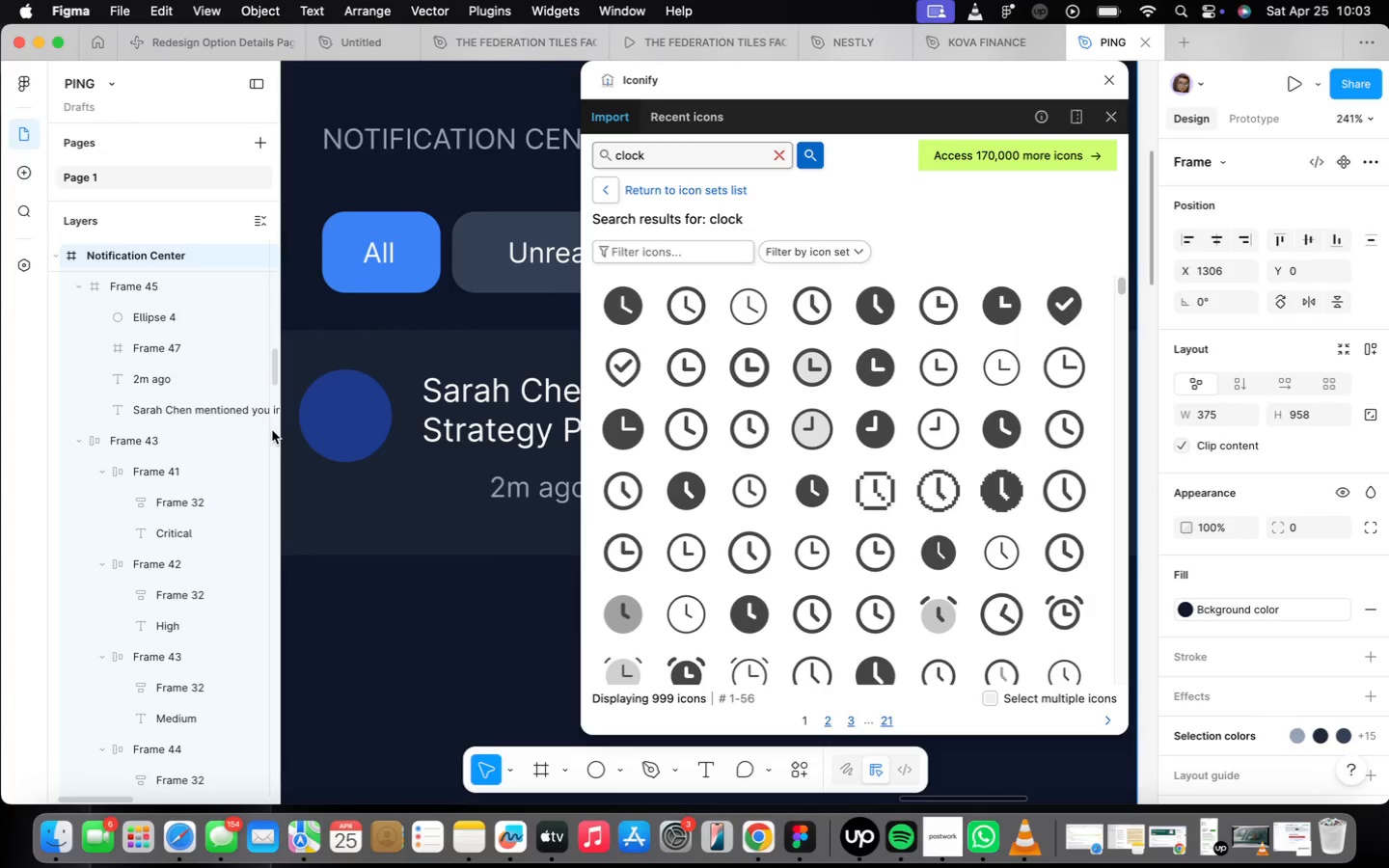 
left_click([821, 307])
 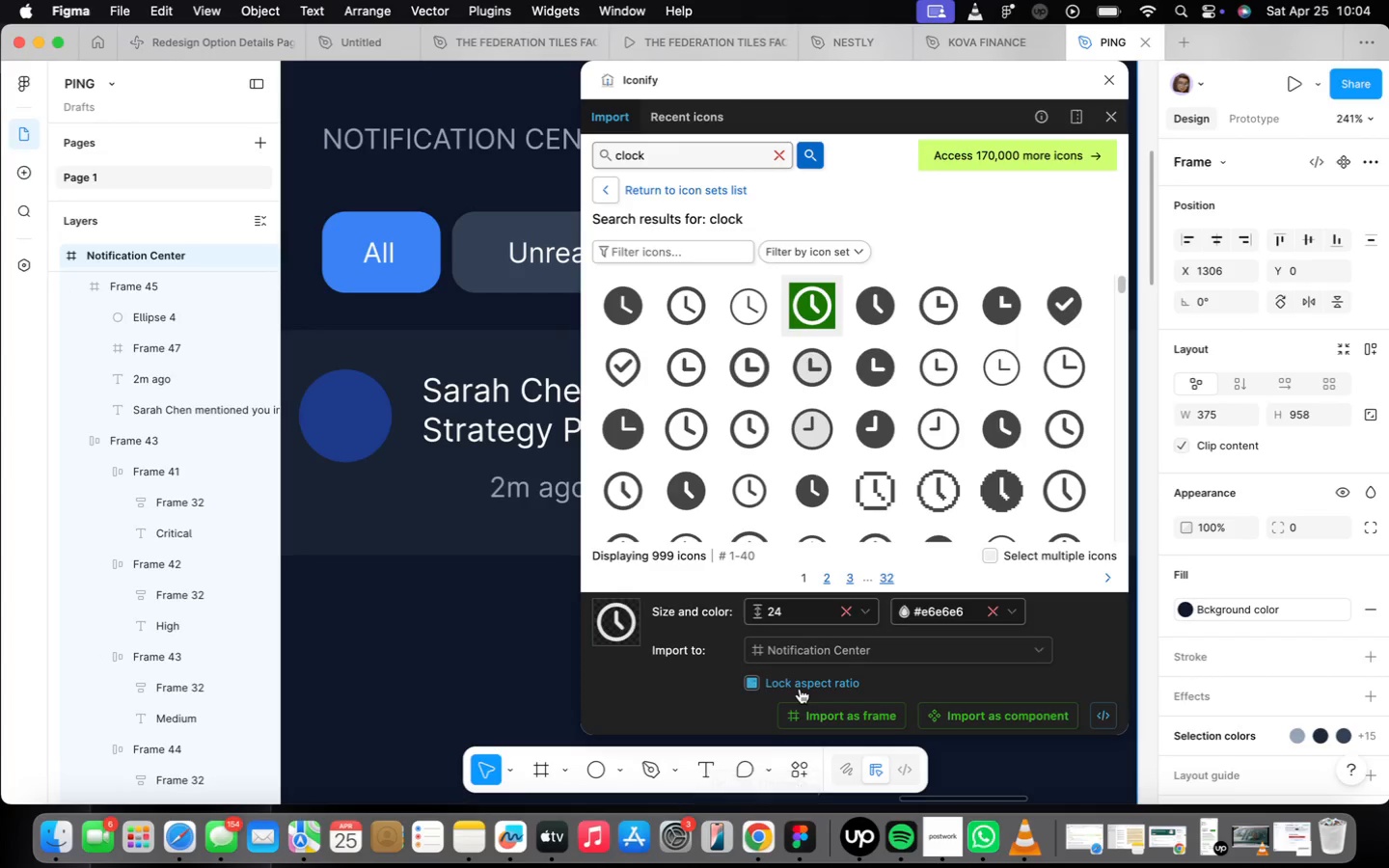 
left_click([807, 720])
 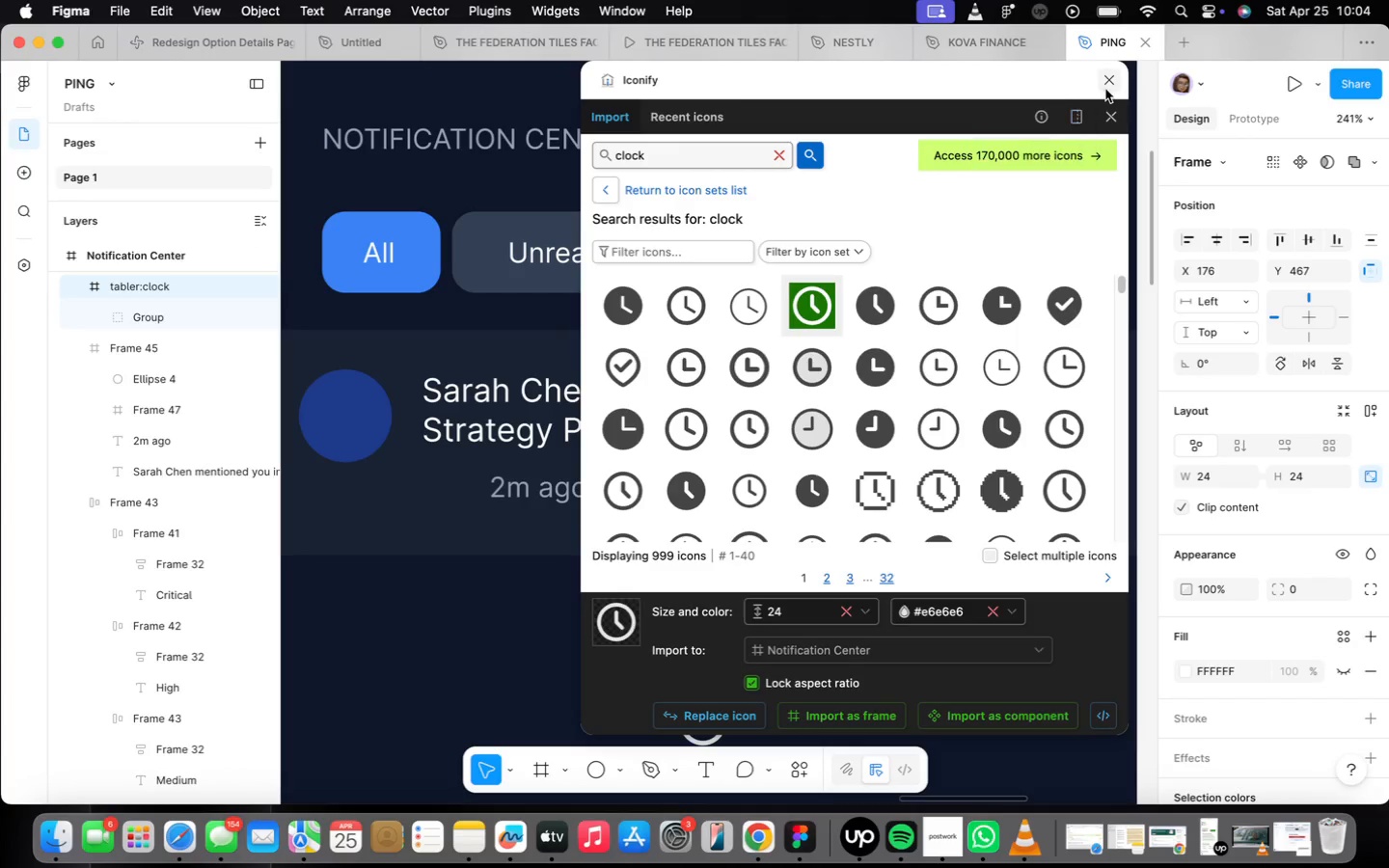 
left_click([1106, 88])
 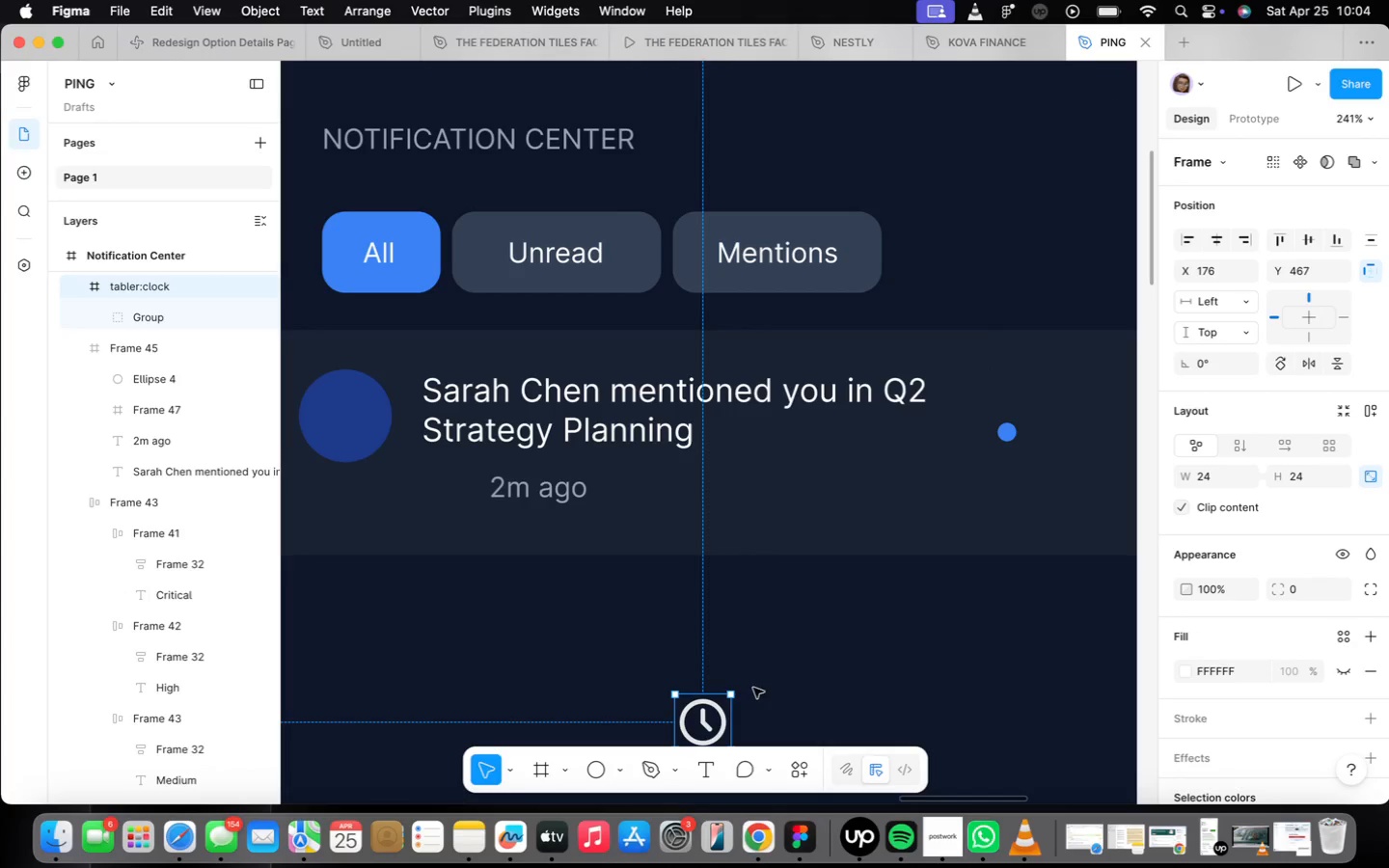 
left_click_drag(start_coordinate=[715, 727], to_coordinate=[693, 632])
 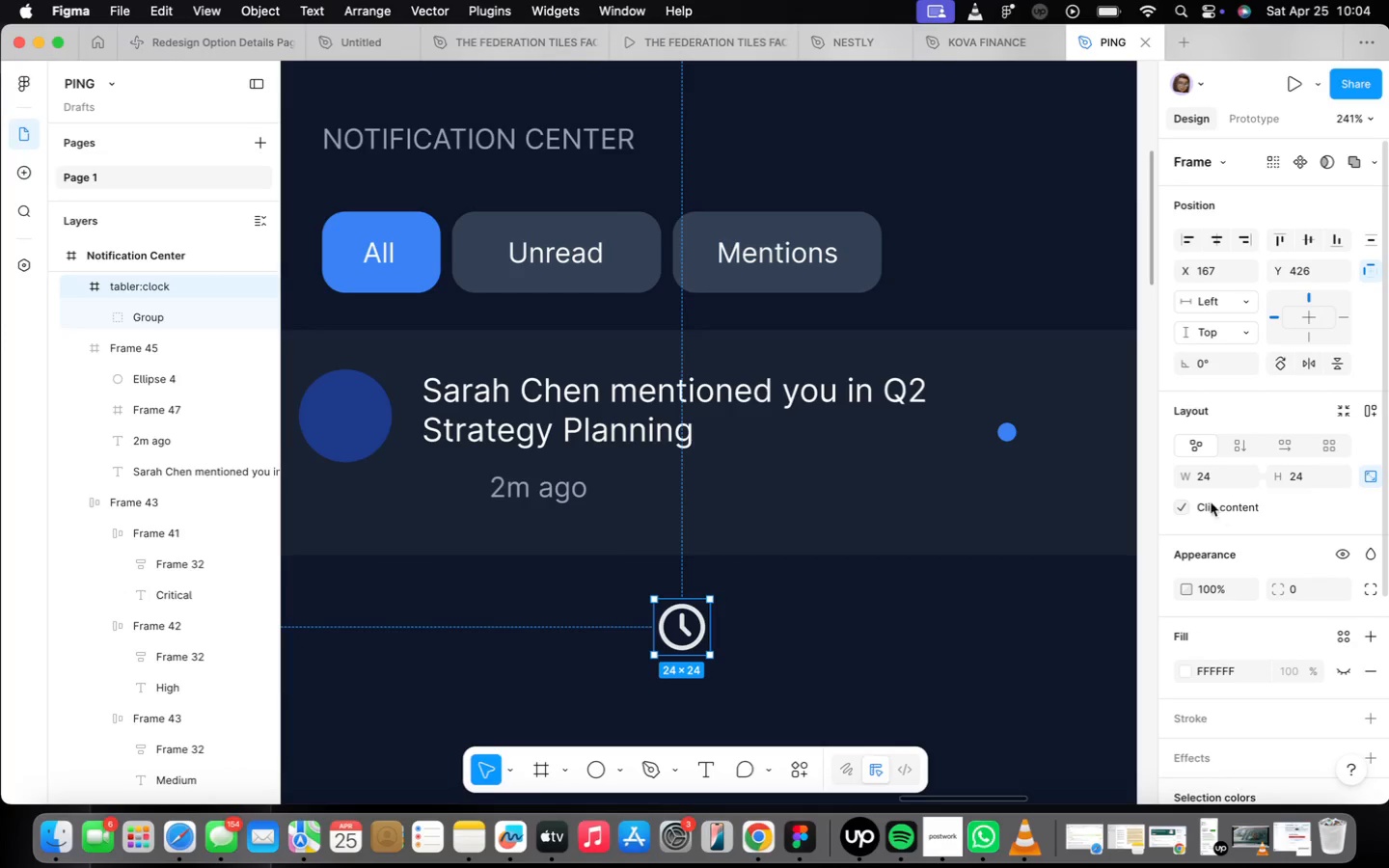 
left_click([1221, 477])
 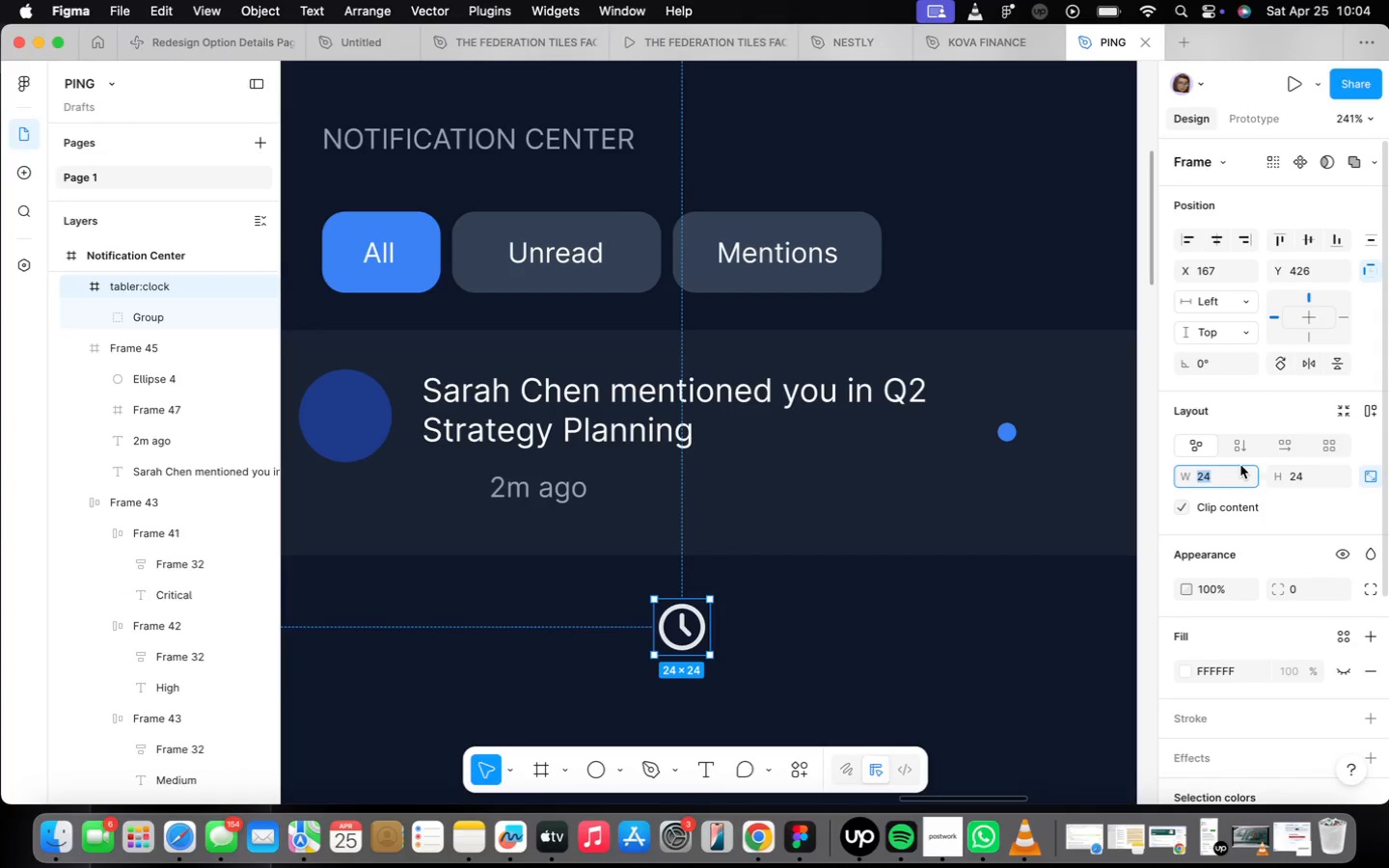 
type(16)
 